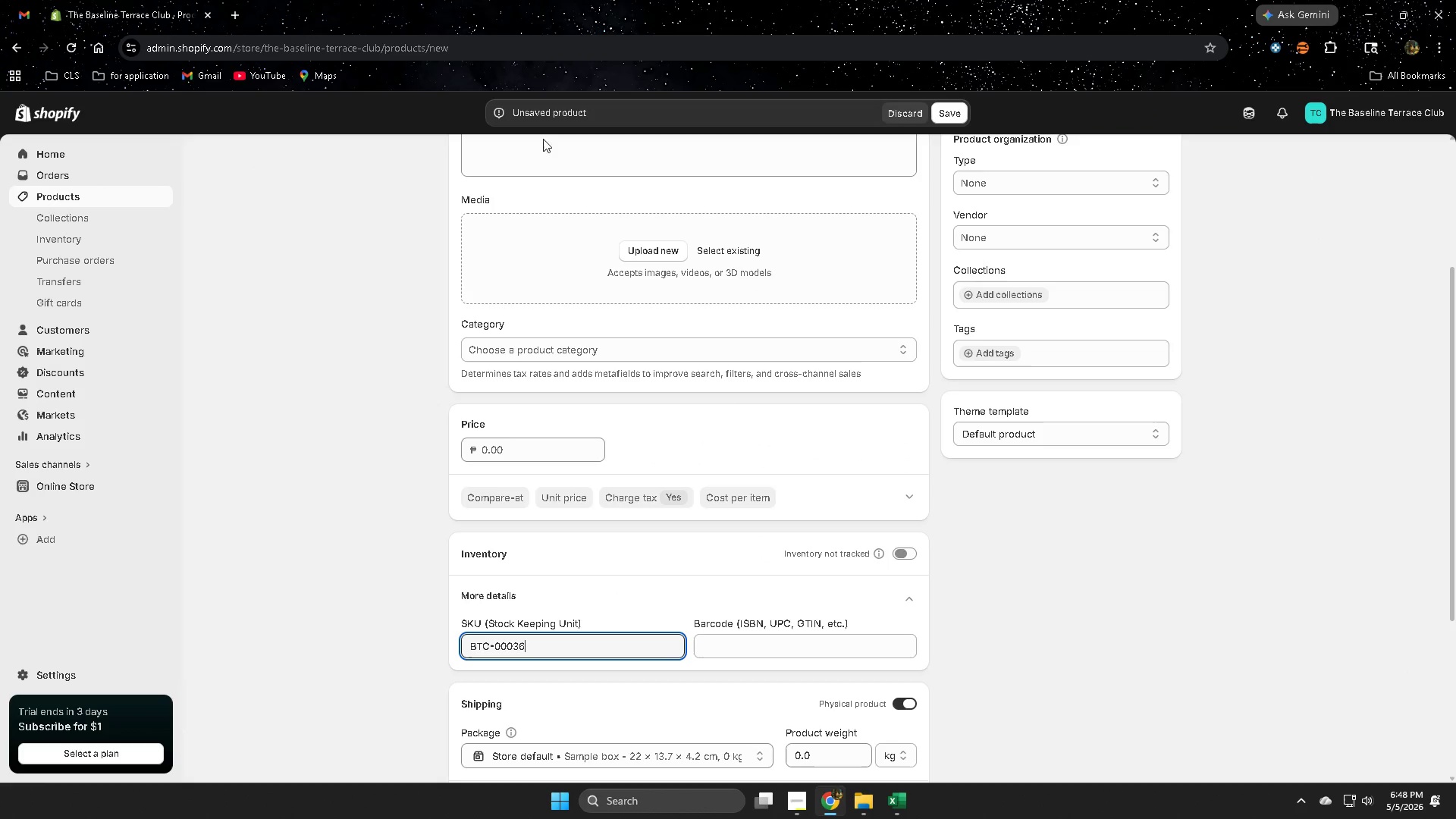 
scroll: coordinate [274, 504], scroll_direction: up, amount: 5.0
 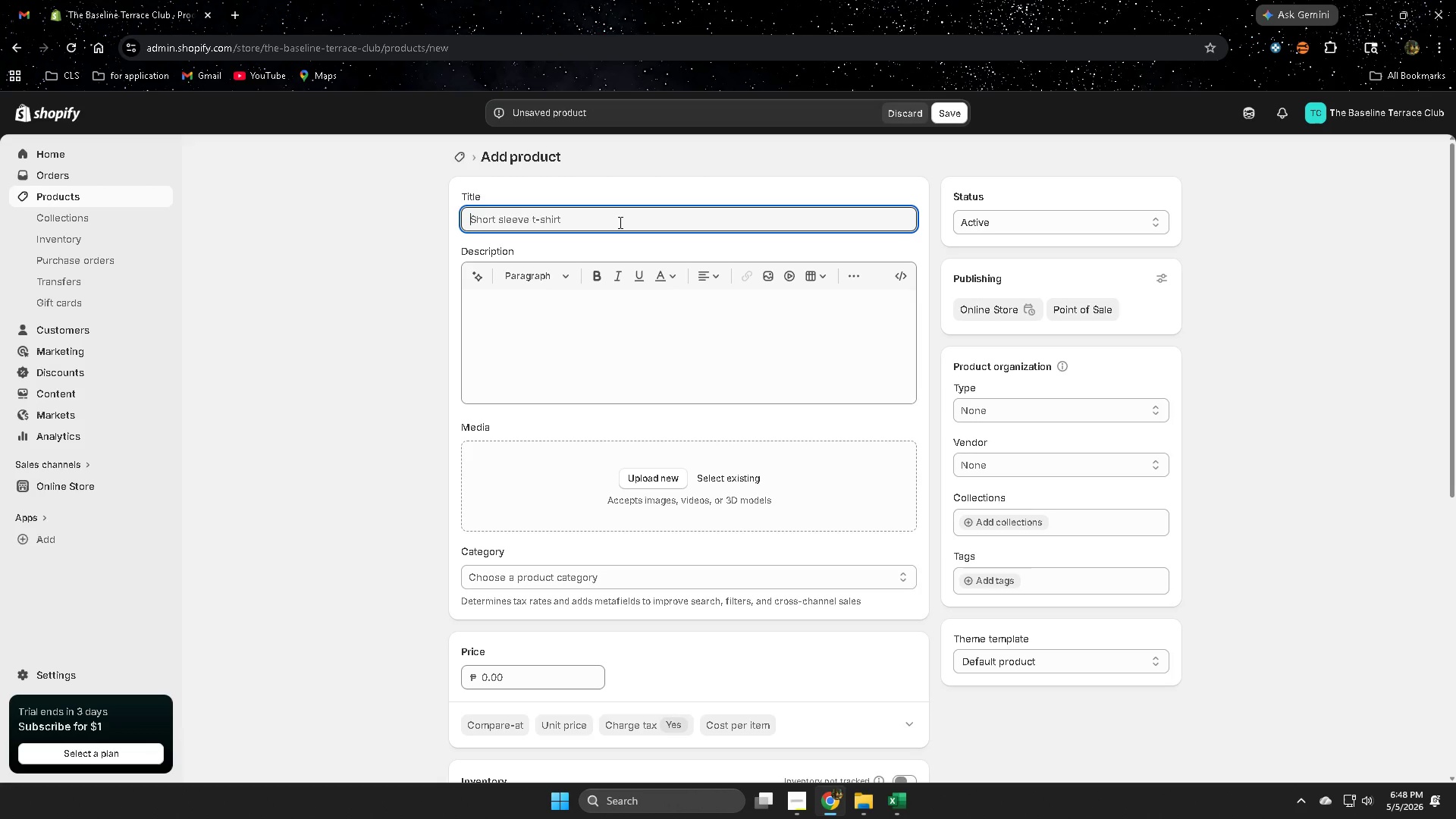 
double_click([619, 222])
 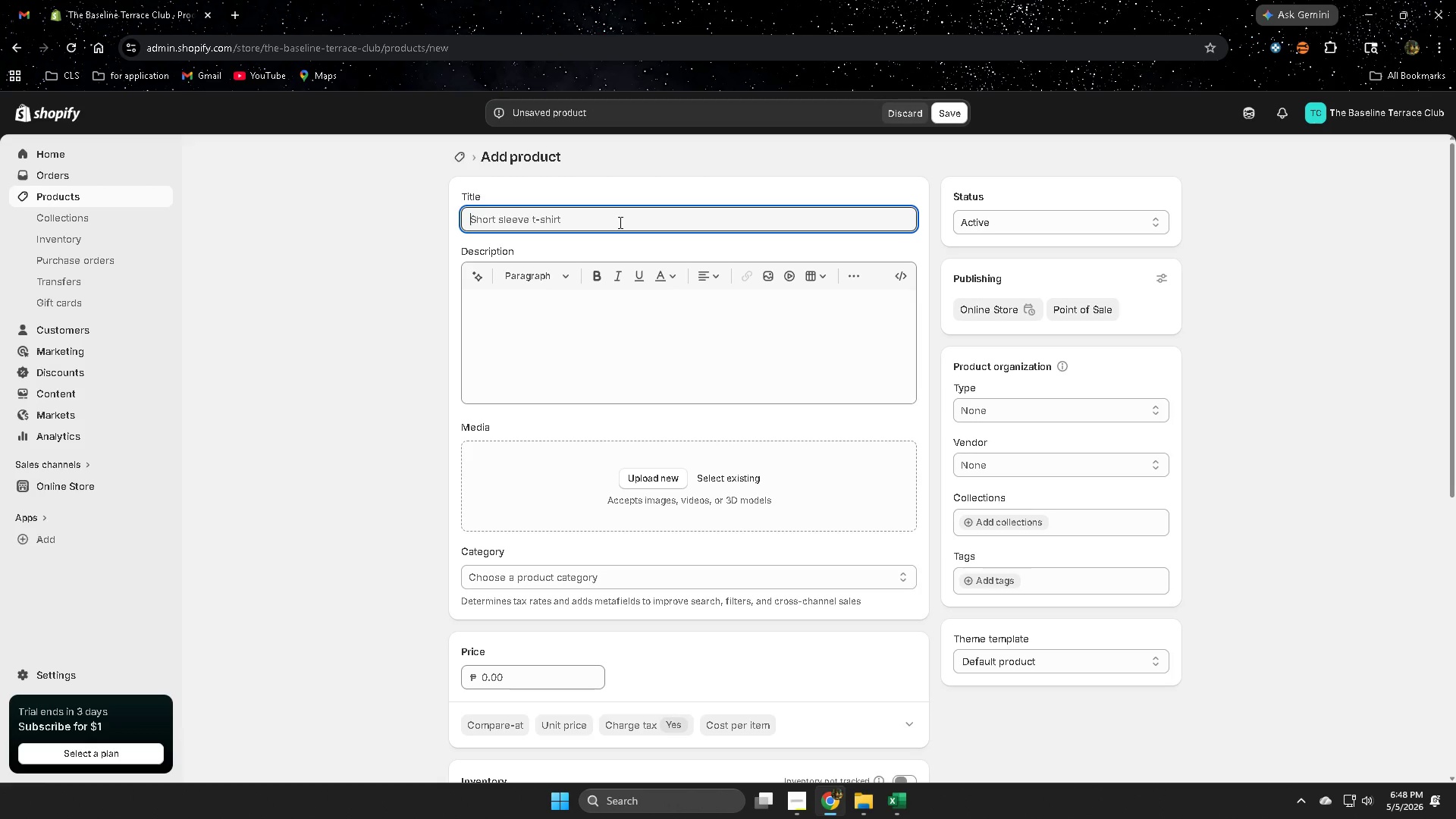 
triple_click([619, 222])
 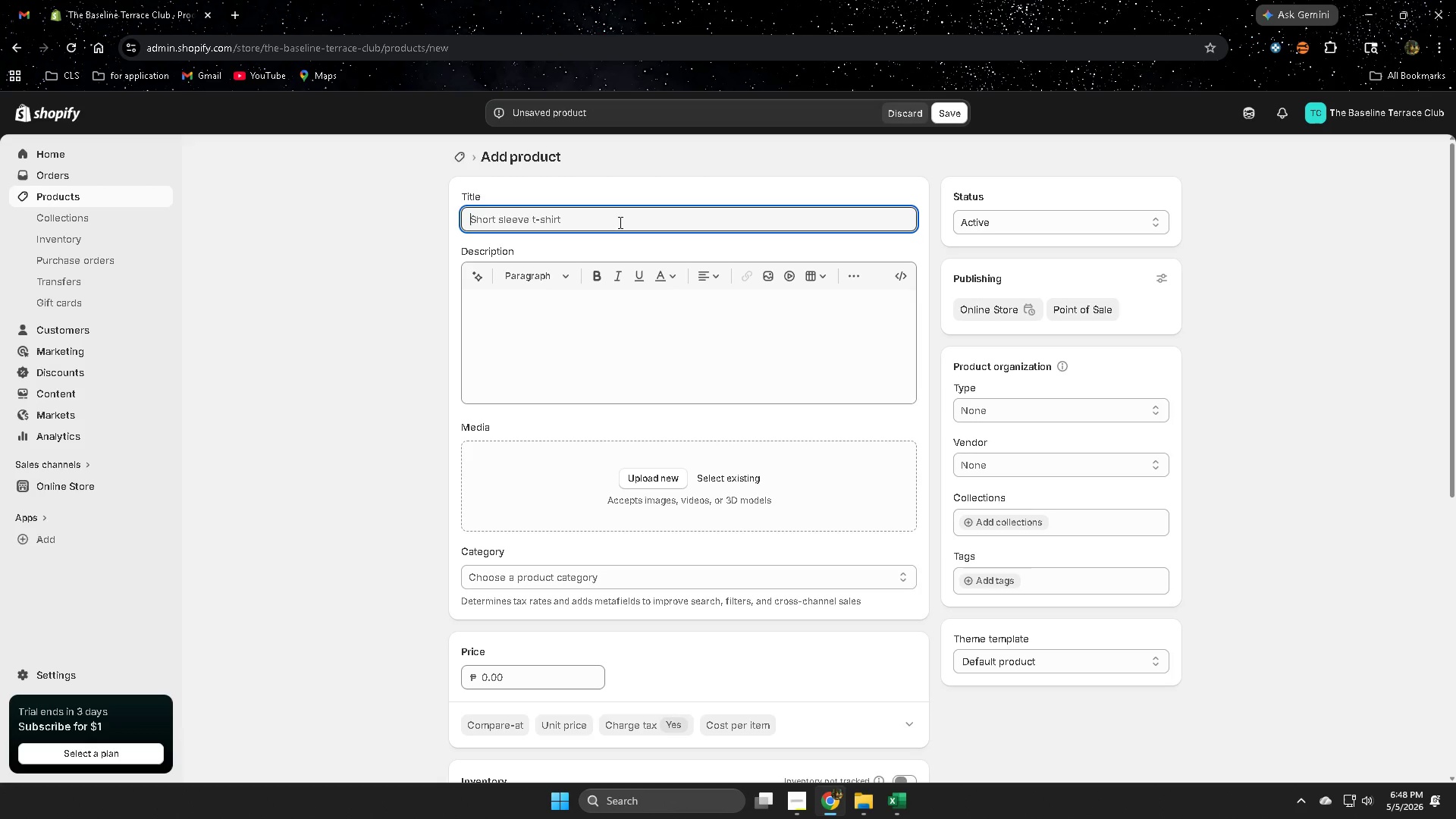 
key(Control+ControlLeft)
 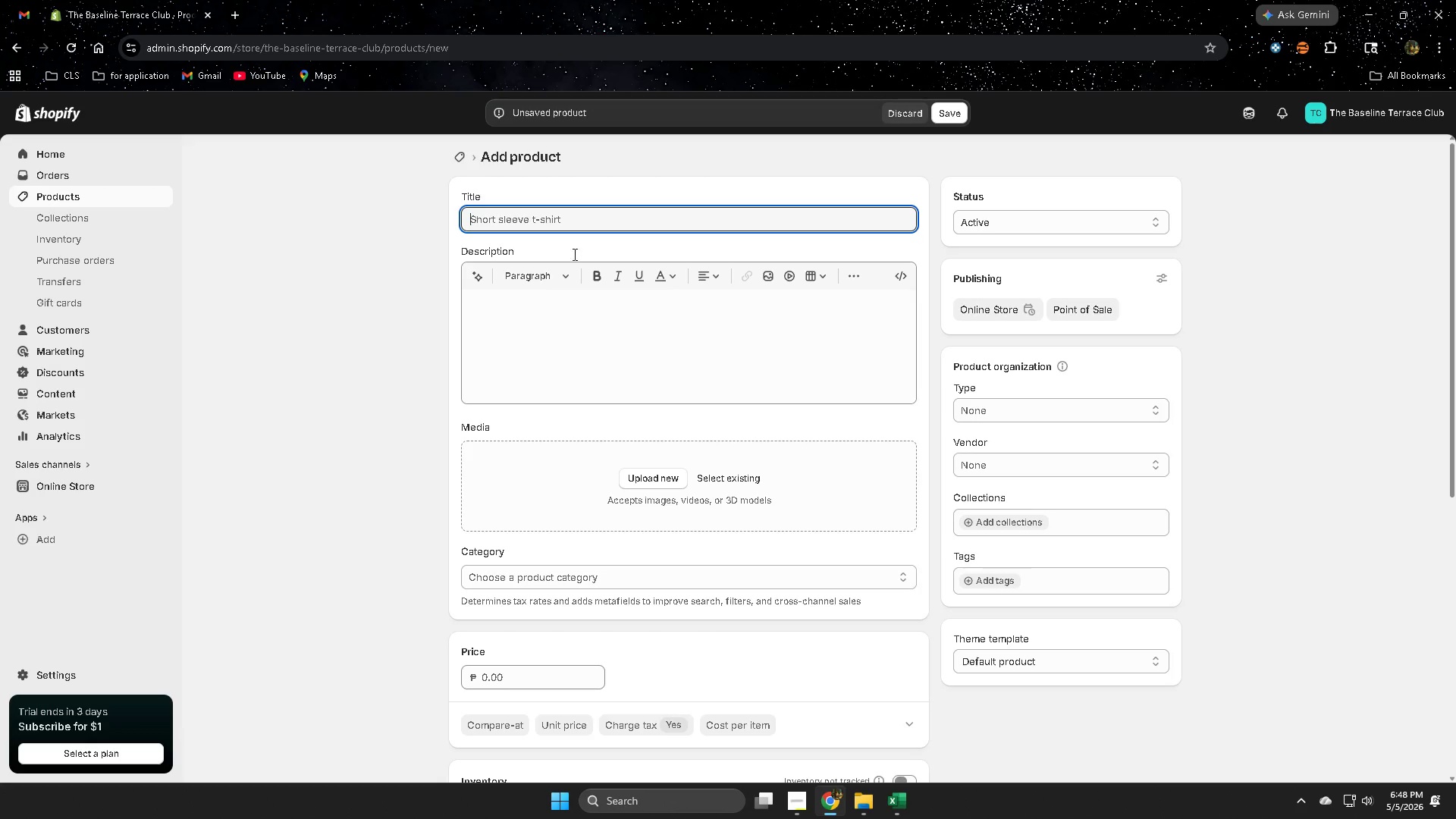 
key(Control+V)
 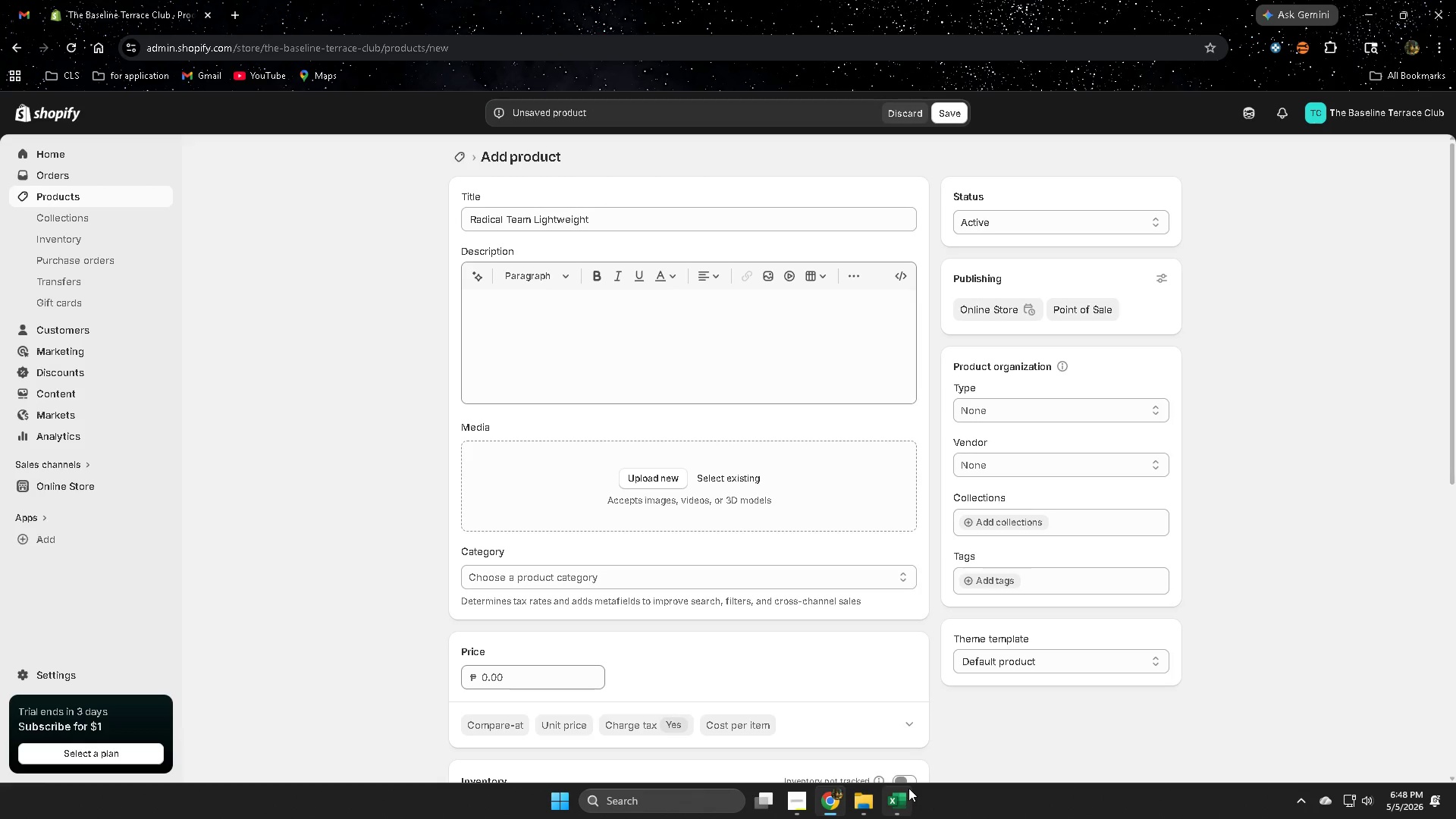 
left_click([899, 808])
 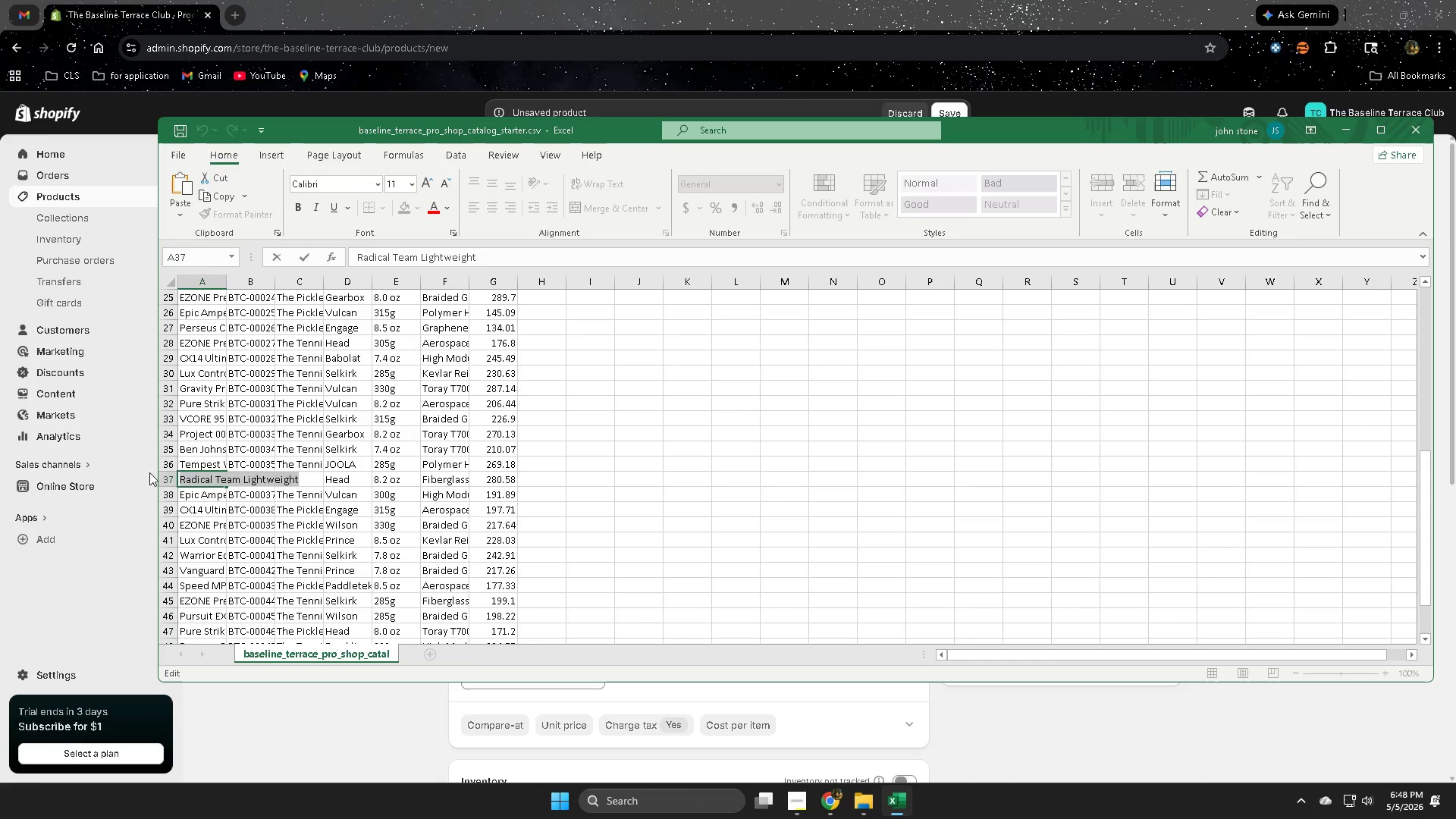 
left_click([171, 482])
 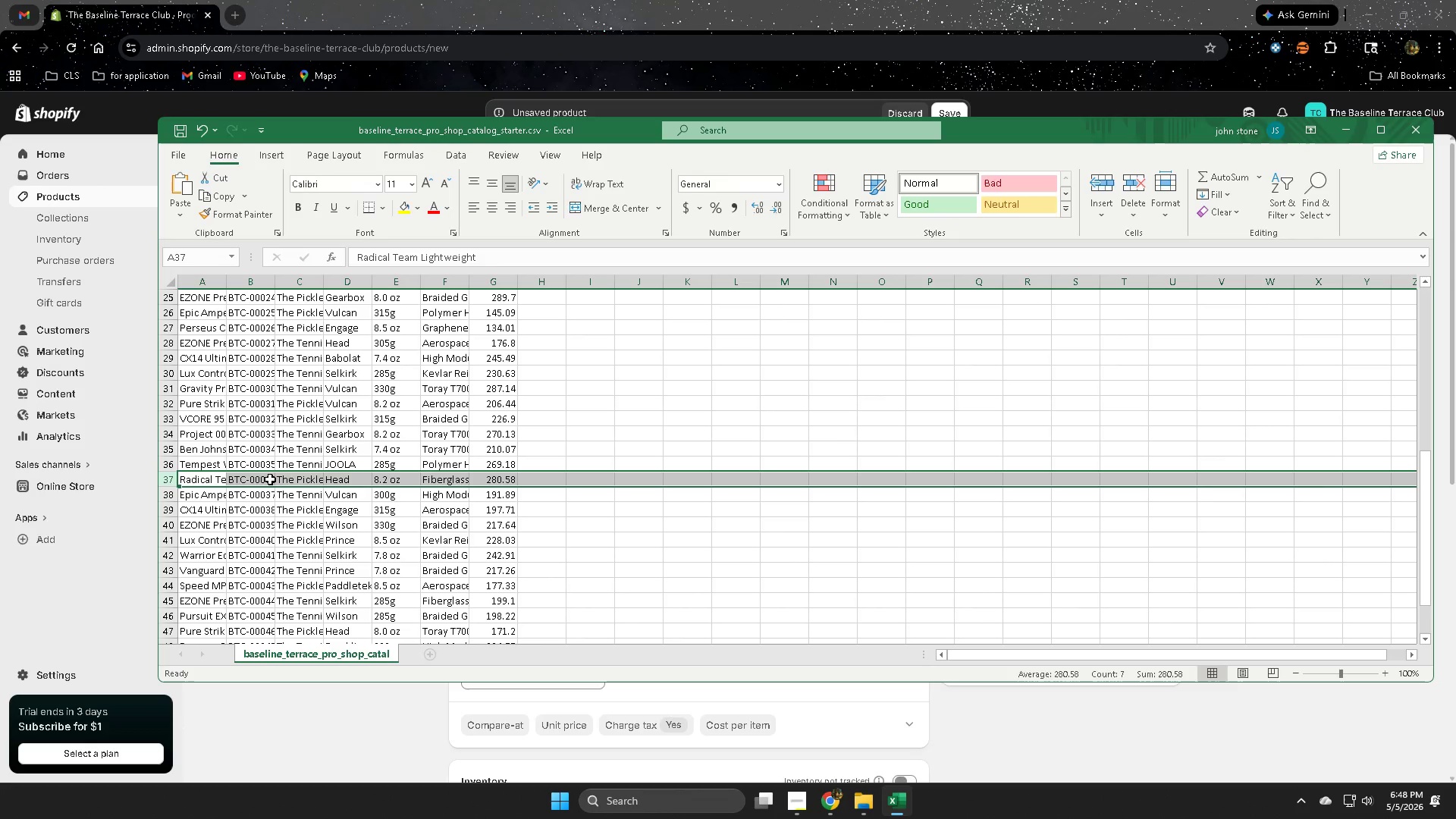 
double_click([302, 482])
 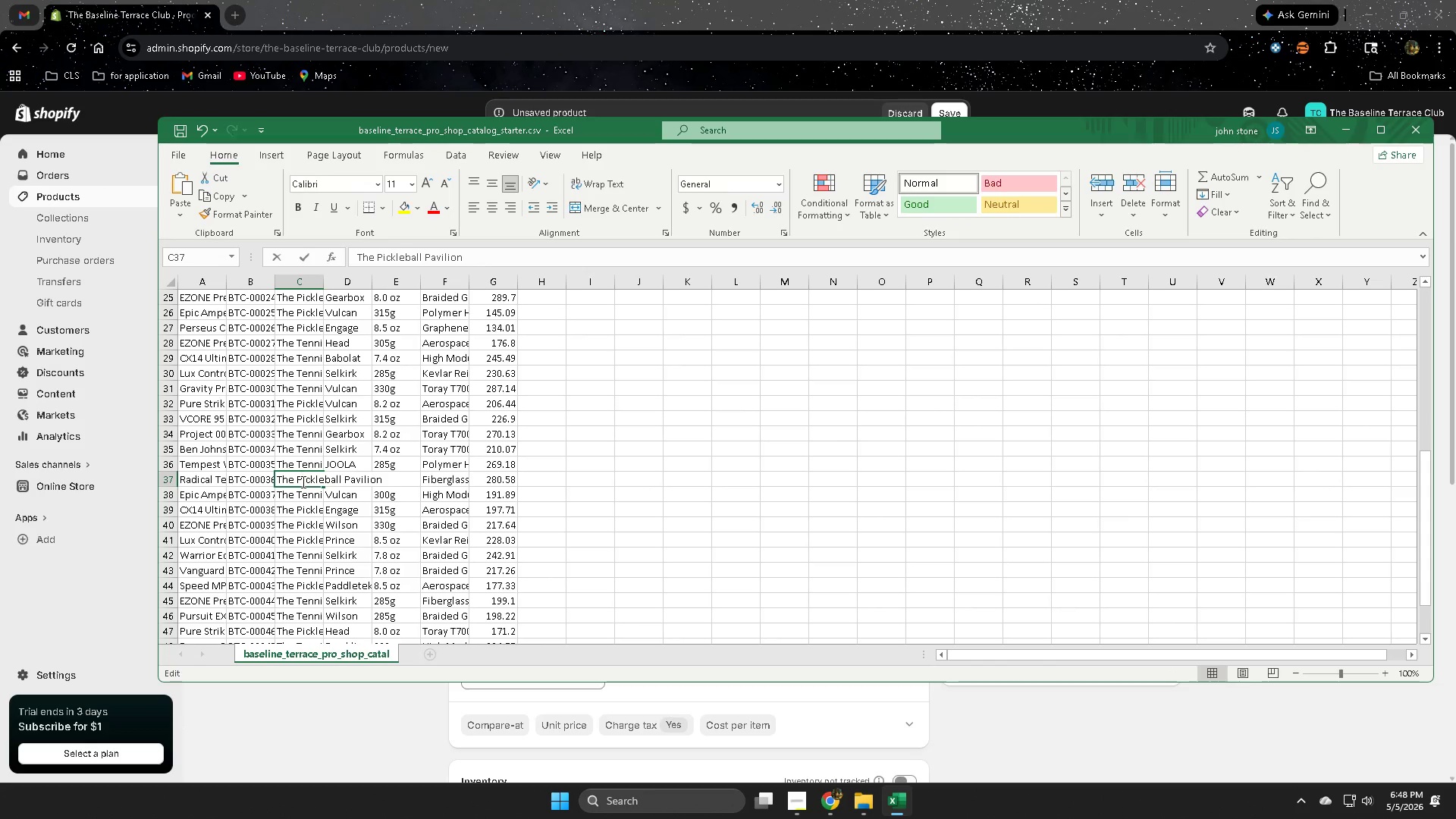 
triple_click([302, 482])
 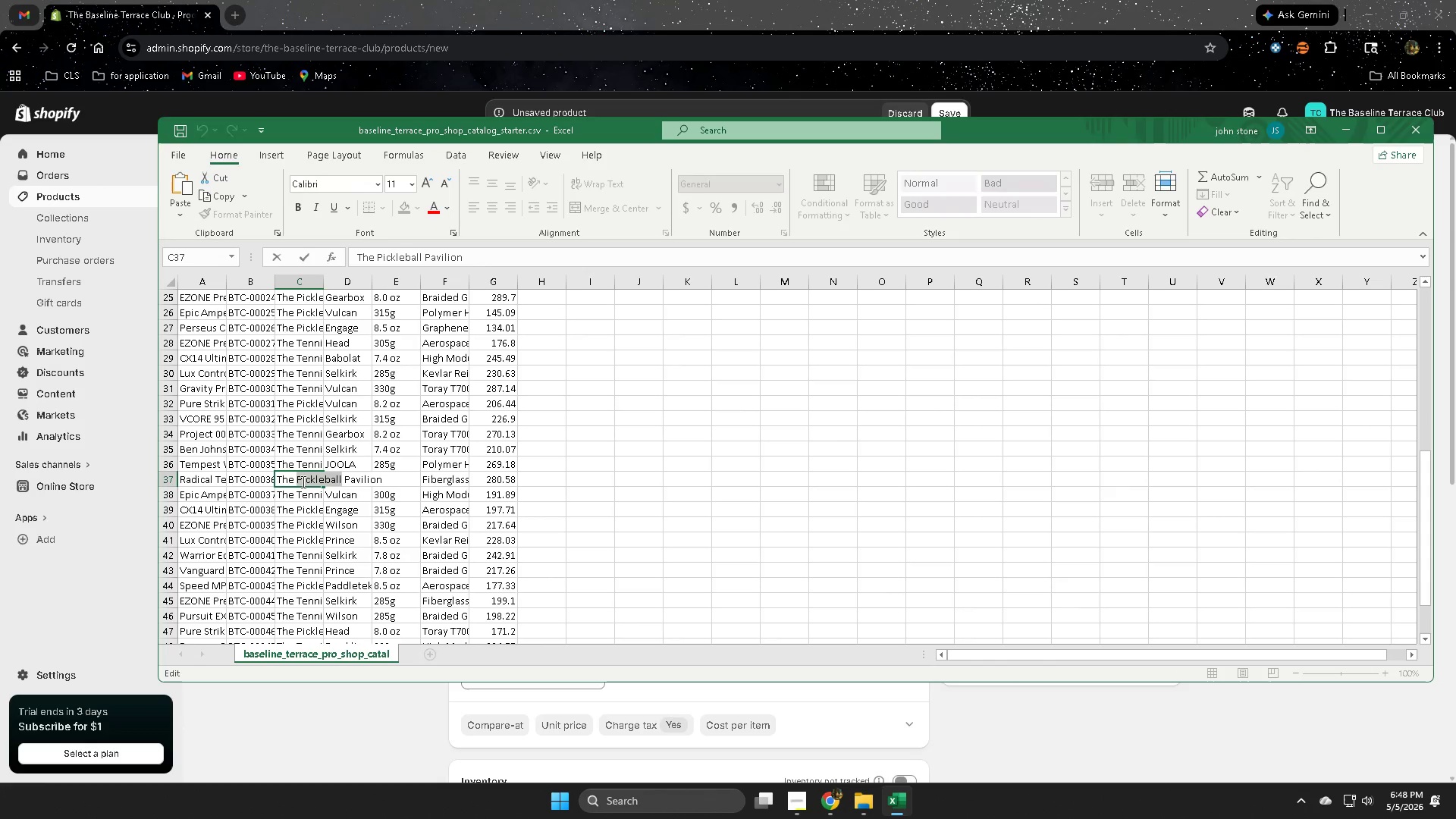 
triple_click([302, 482])
 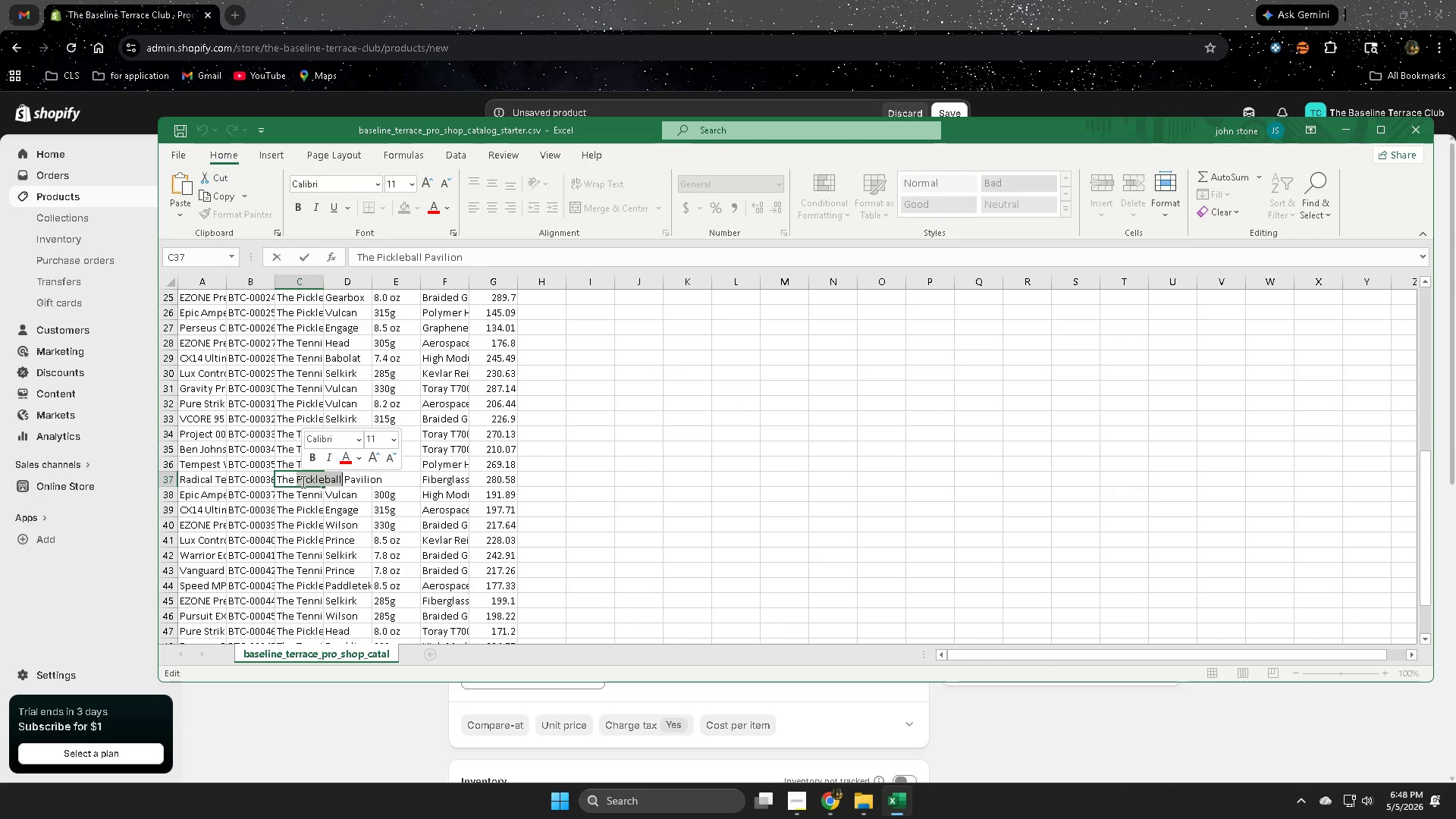 
key(Control+ControlLeft)
 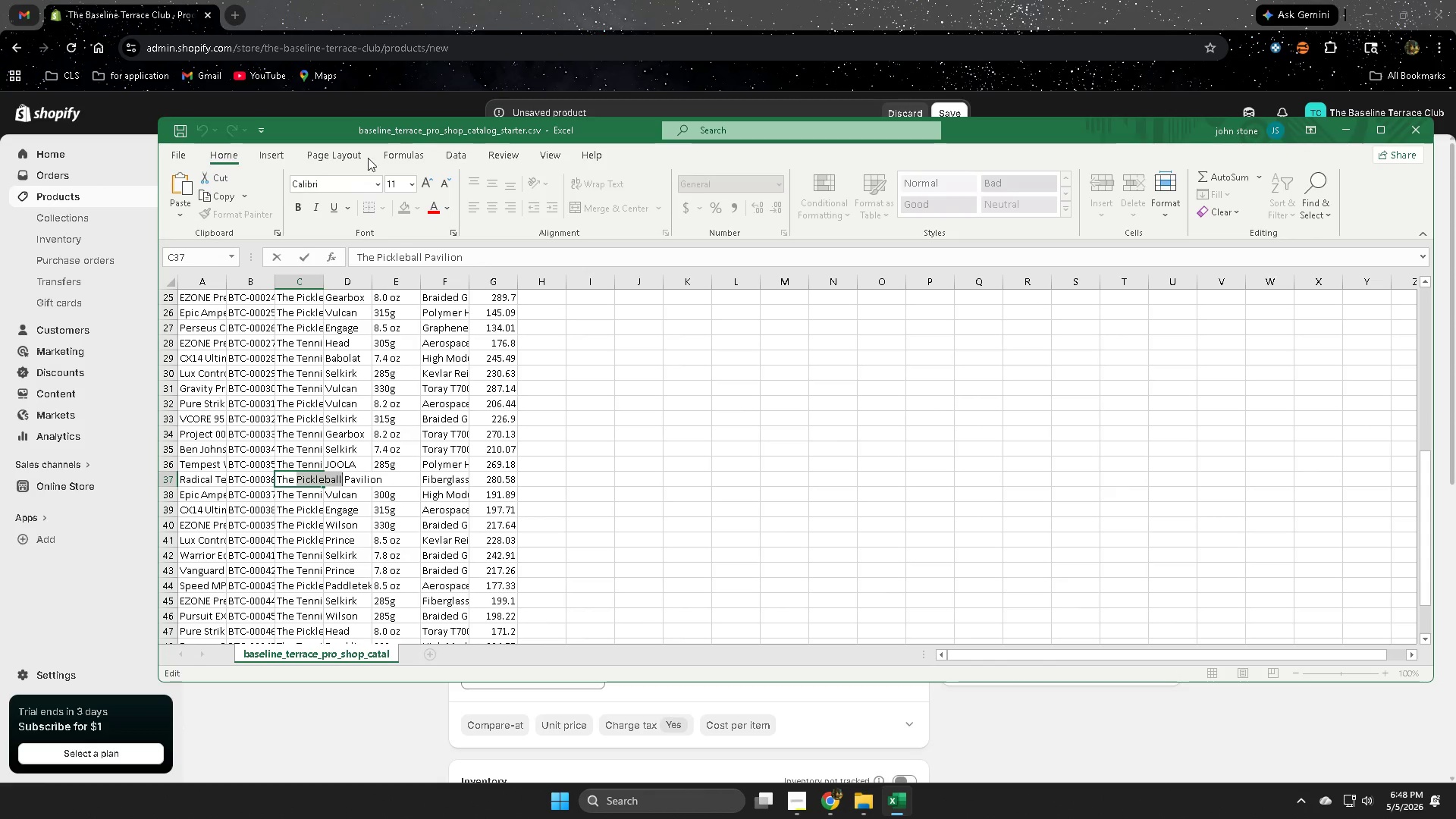 
key(Control+C)
 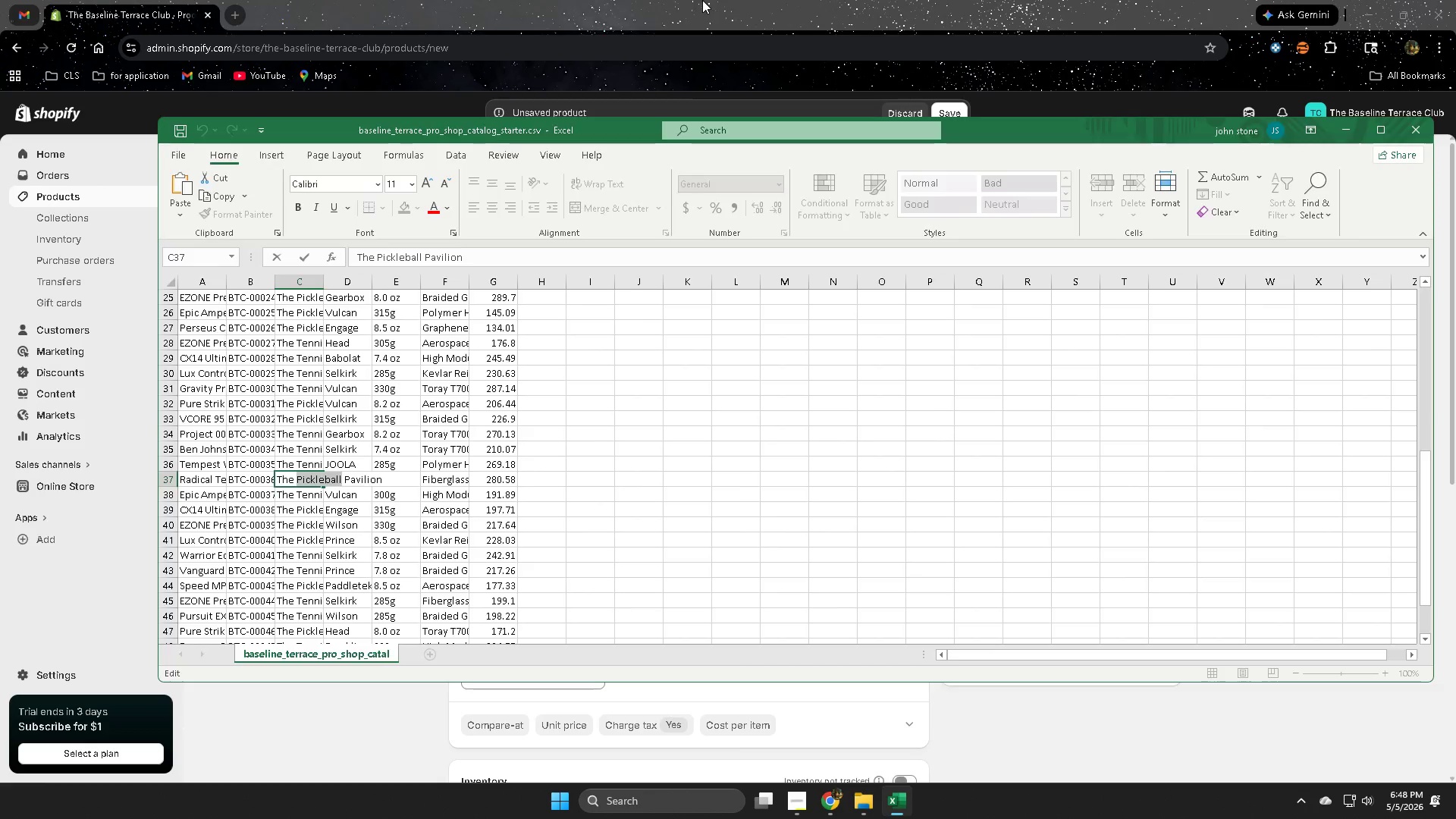 
left_click([702, 0])
 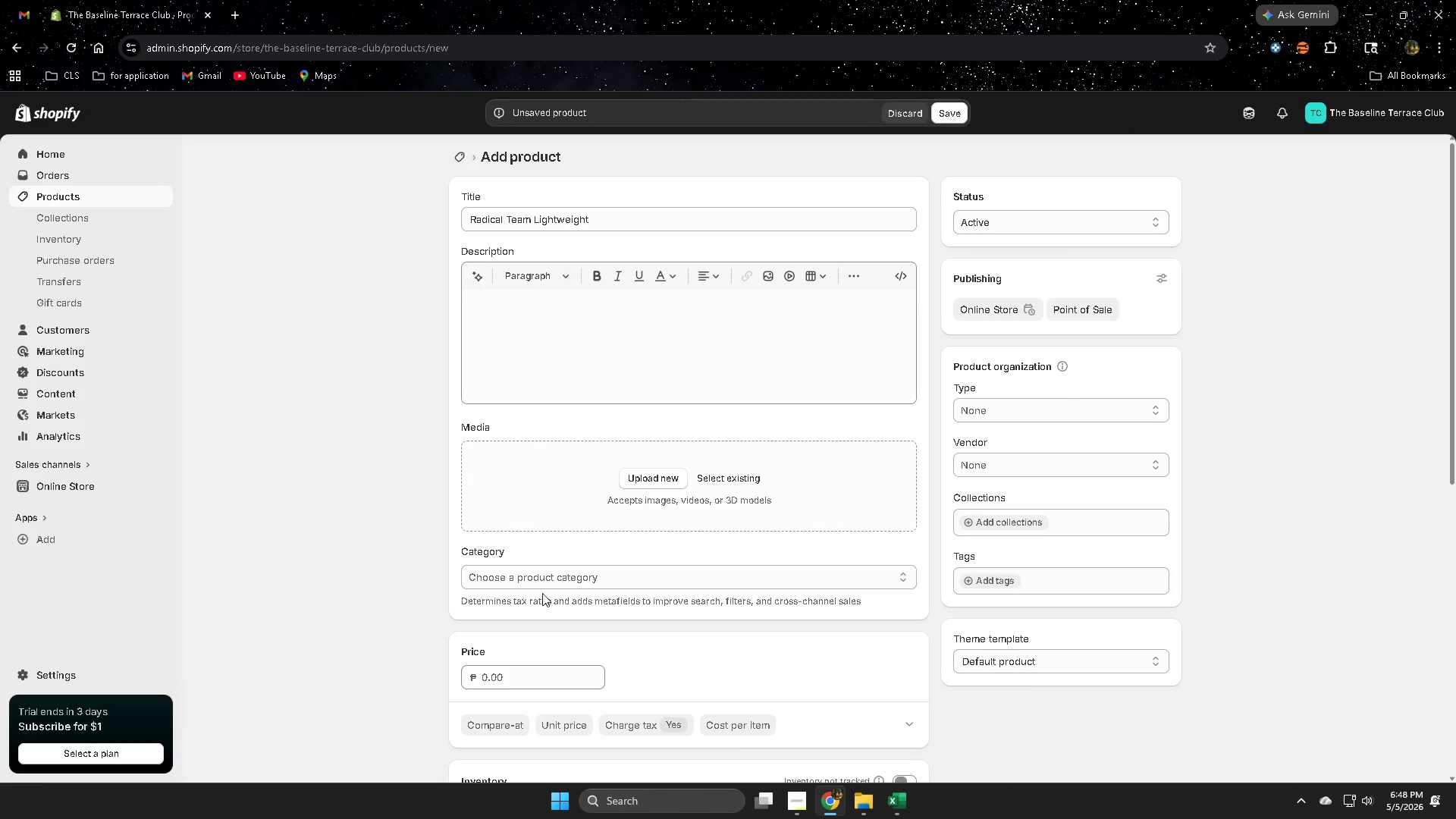 
double_click([548, 582])
 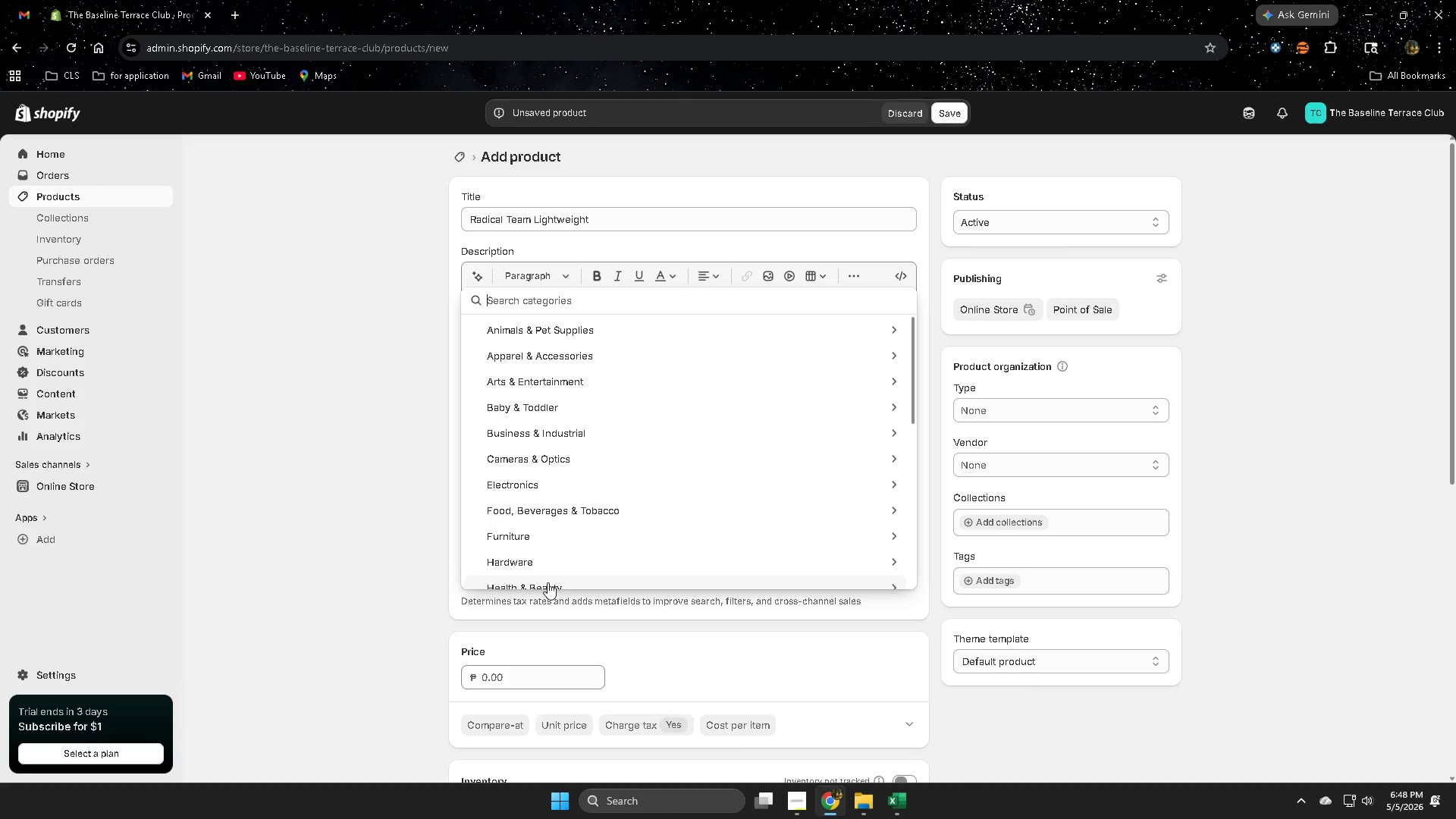 
key(Control+V)
 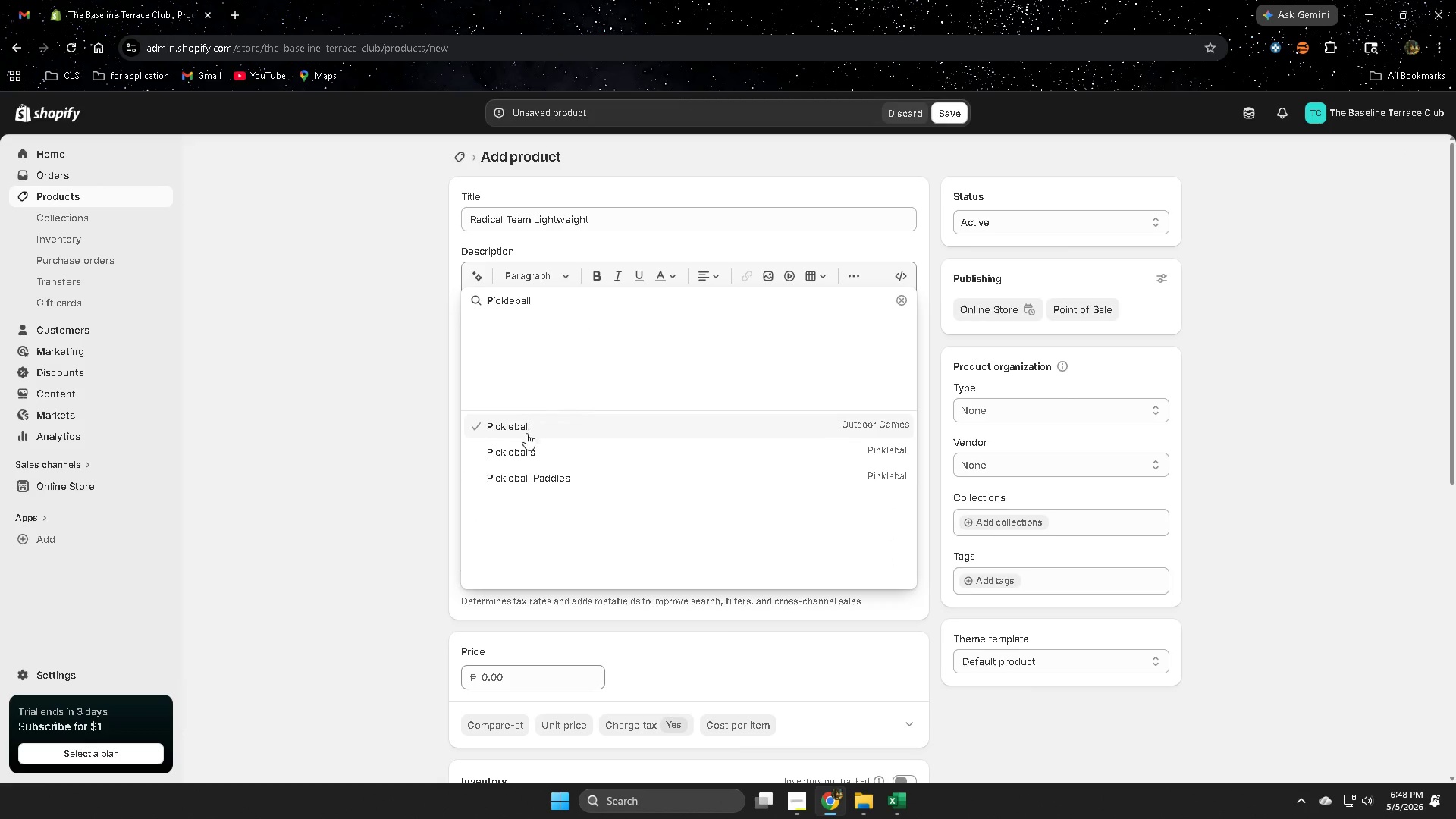 
left_click([526, 430])
 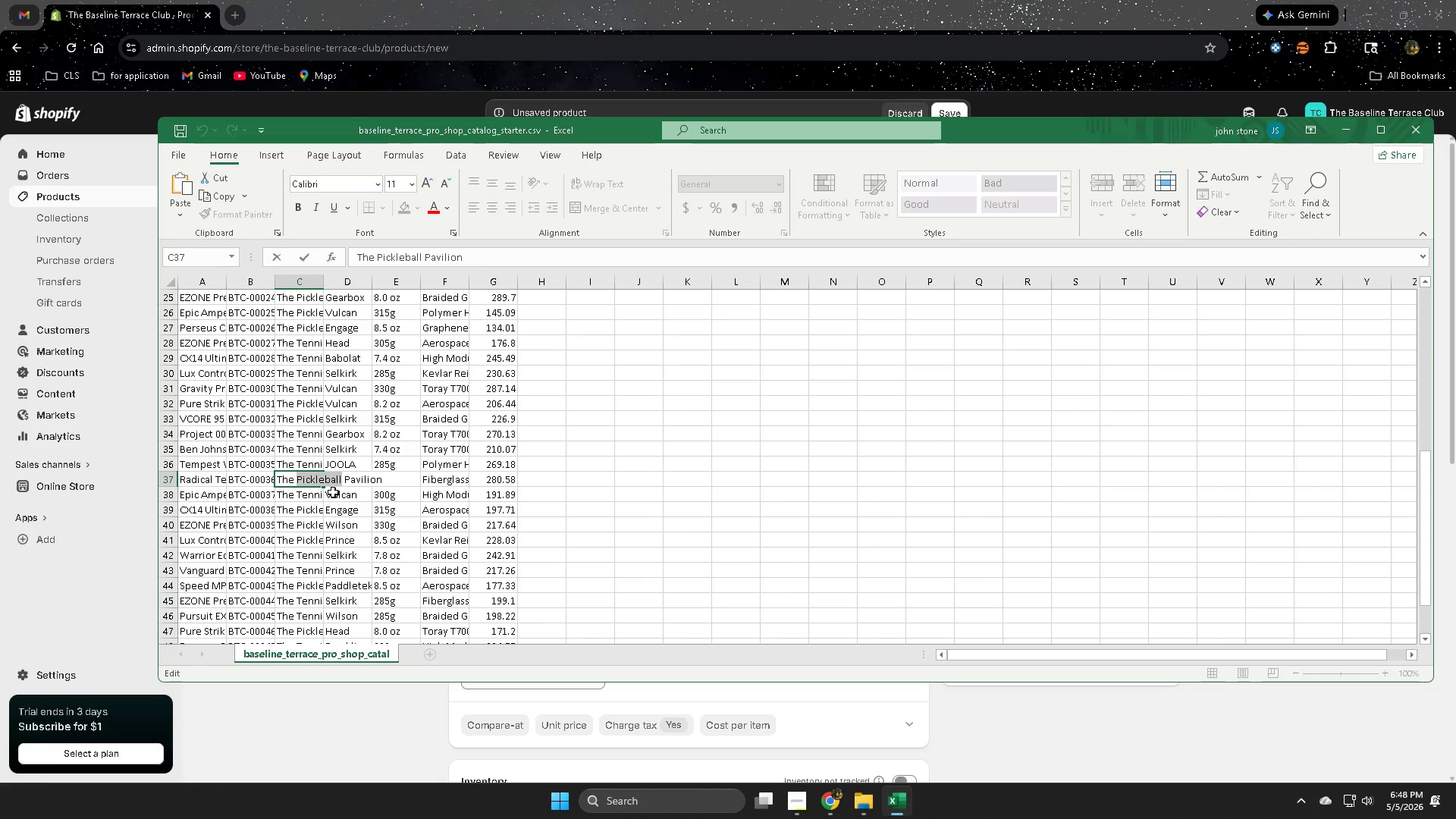 
left_click([162, 479])
 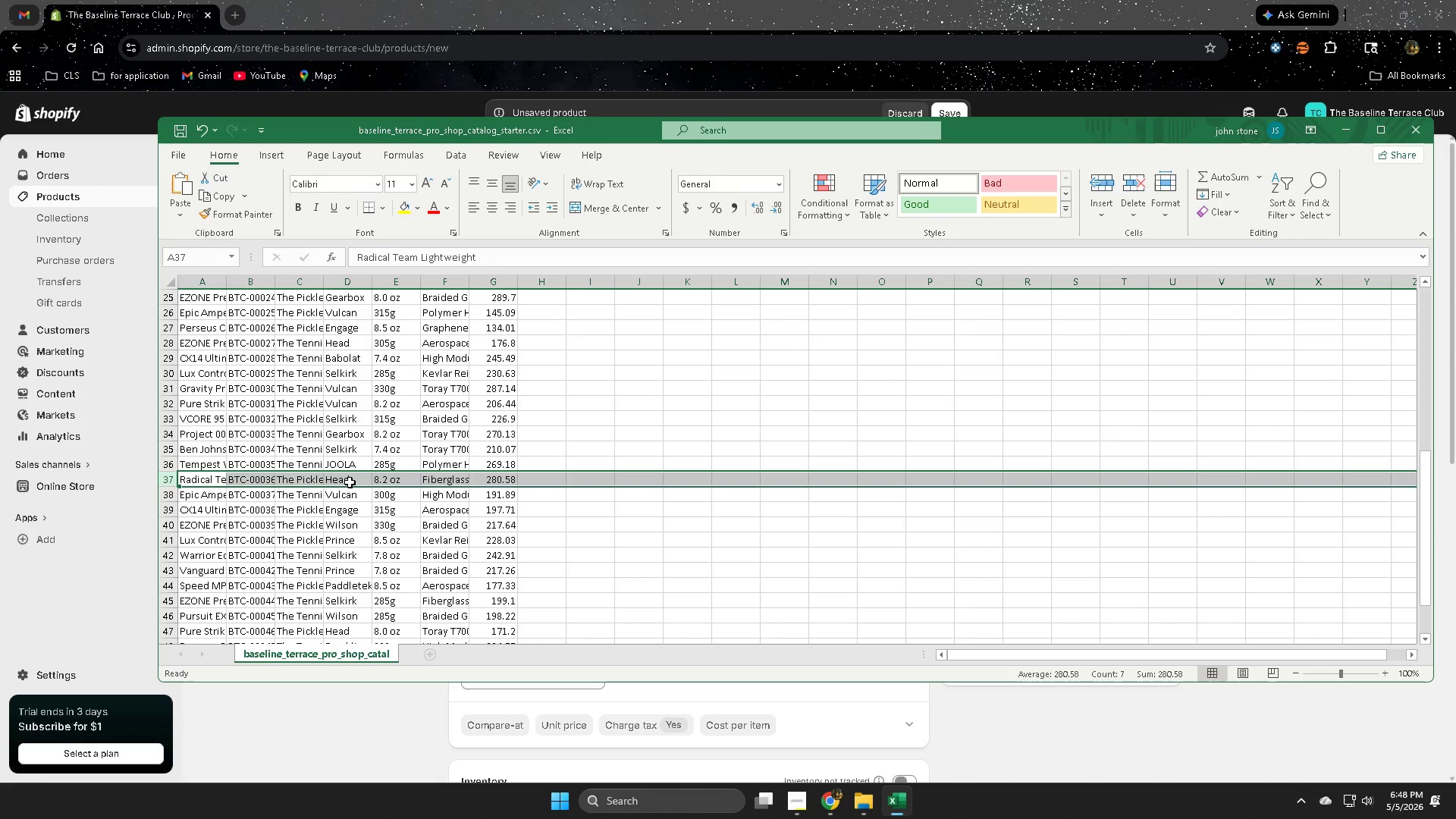 
double_click([350, 482])
 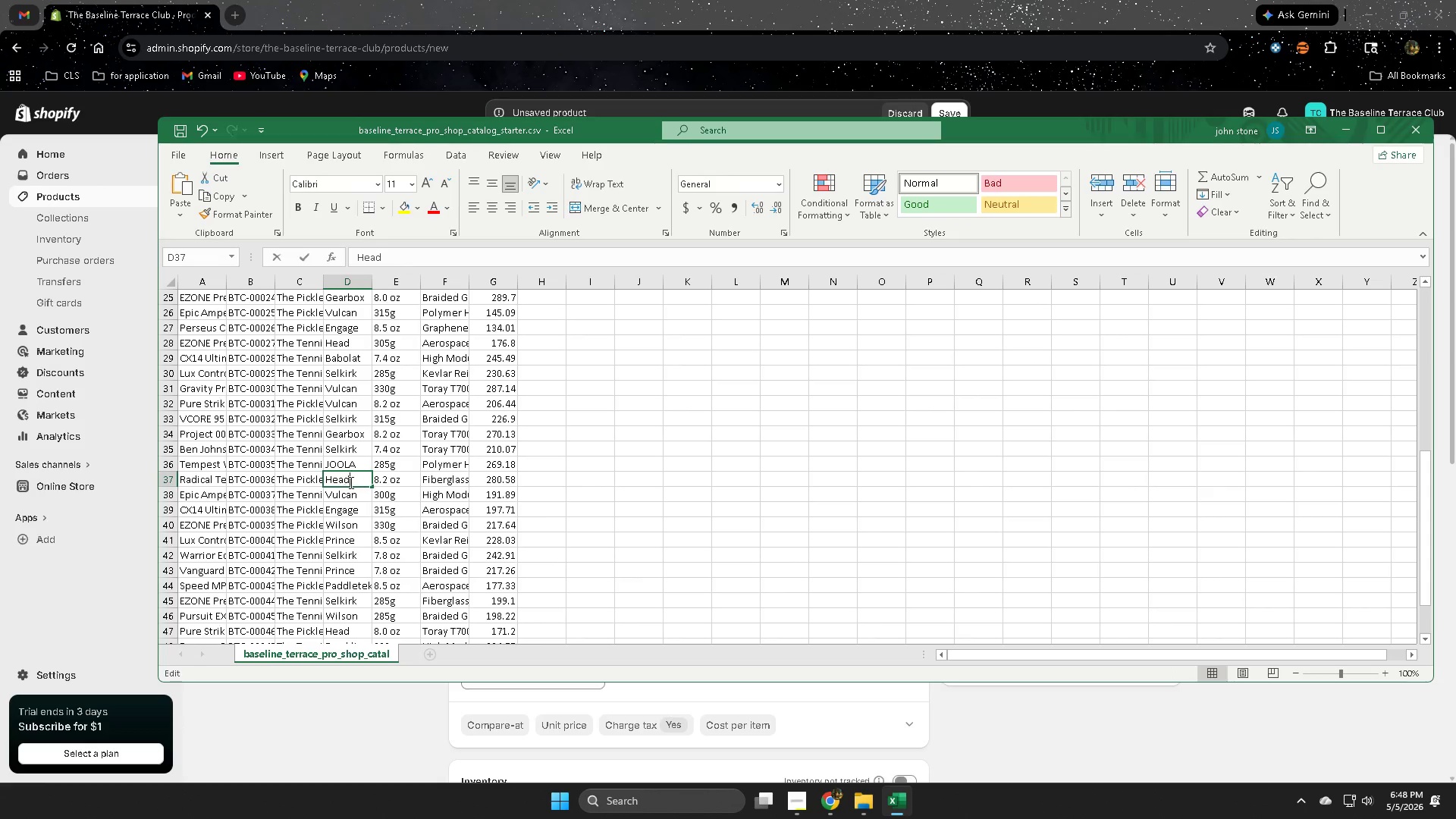 
triple_click([350, 482])
 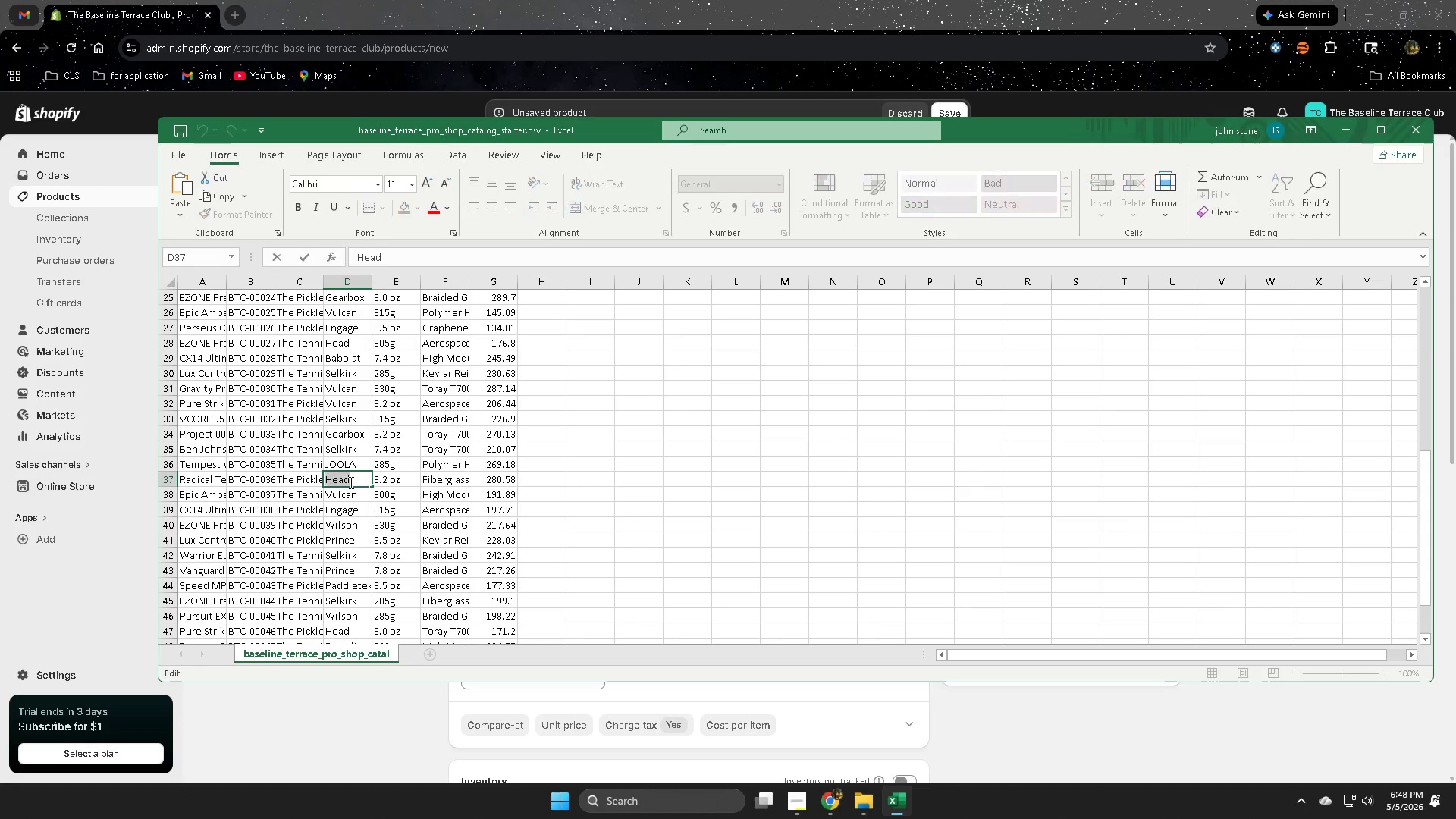 
triple_click([350, 482])
 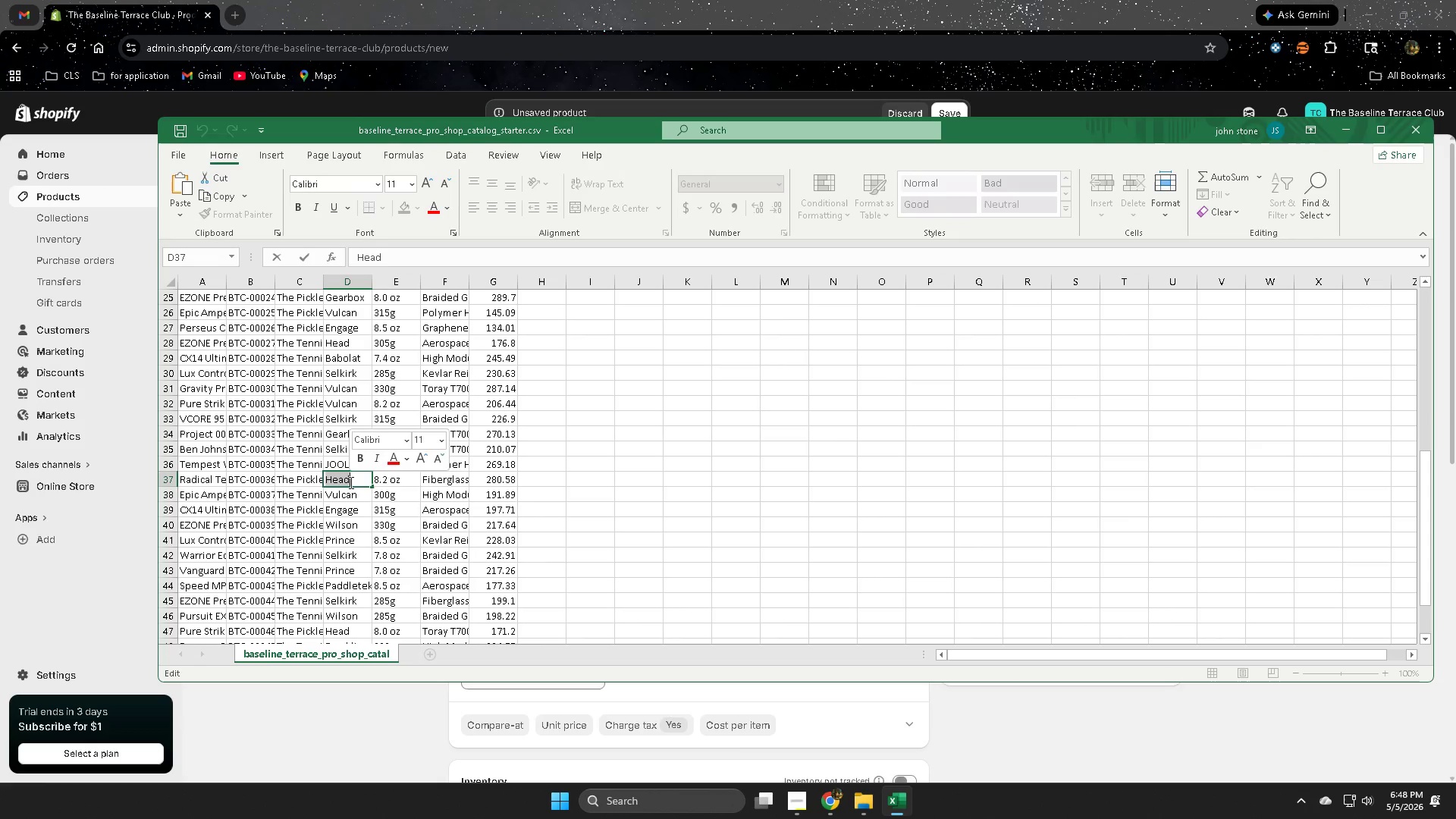 
key(Control+C)
 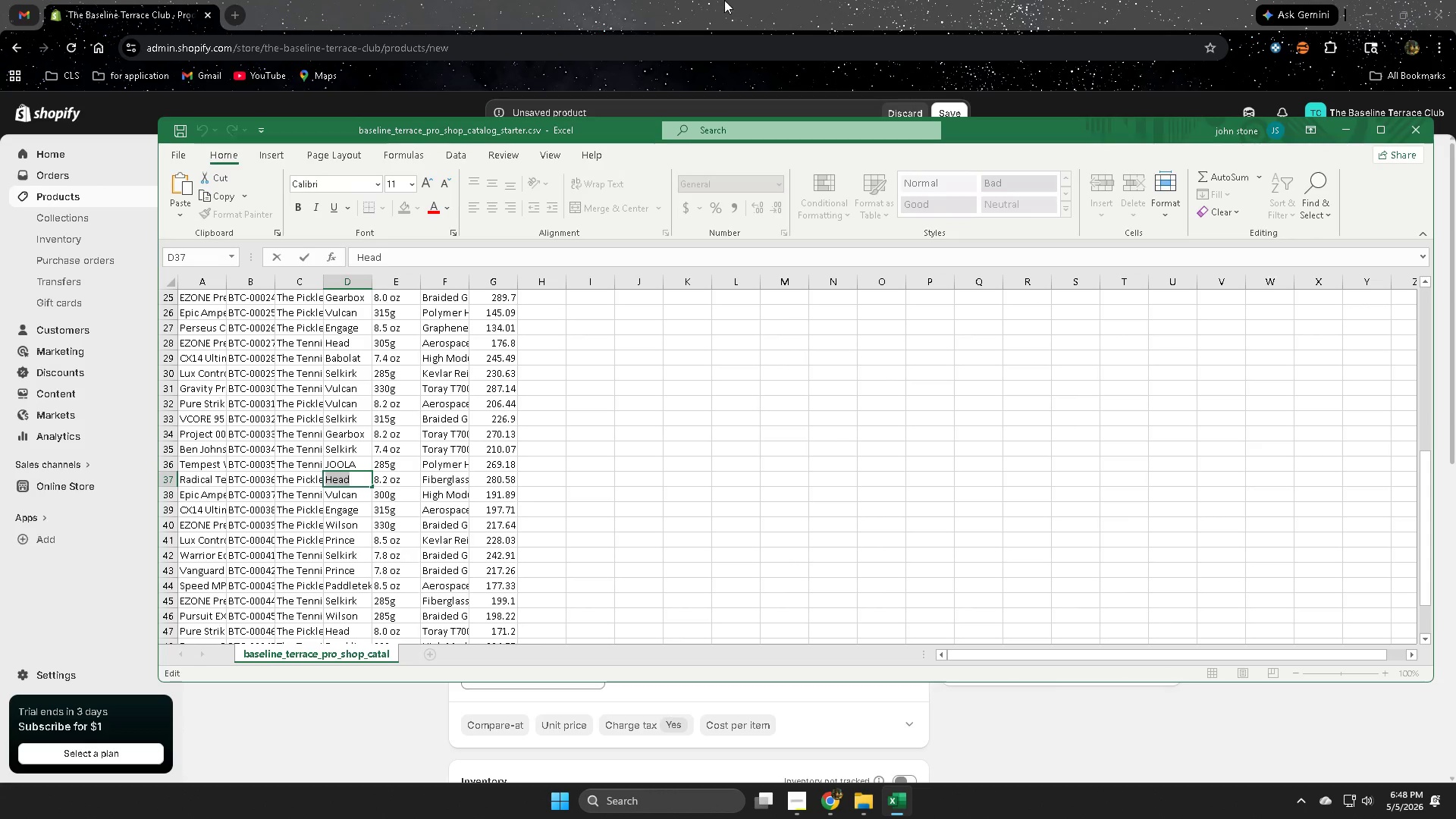 
left_click([724, 0])
 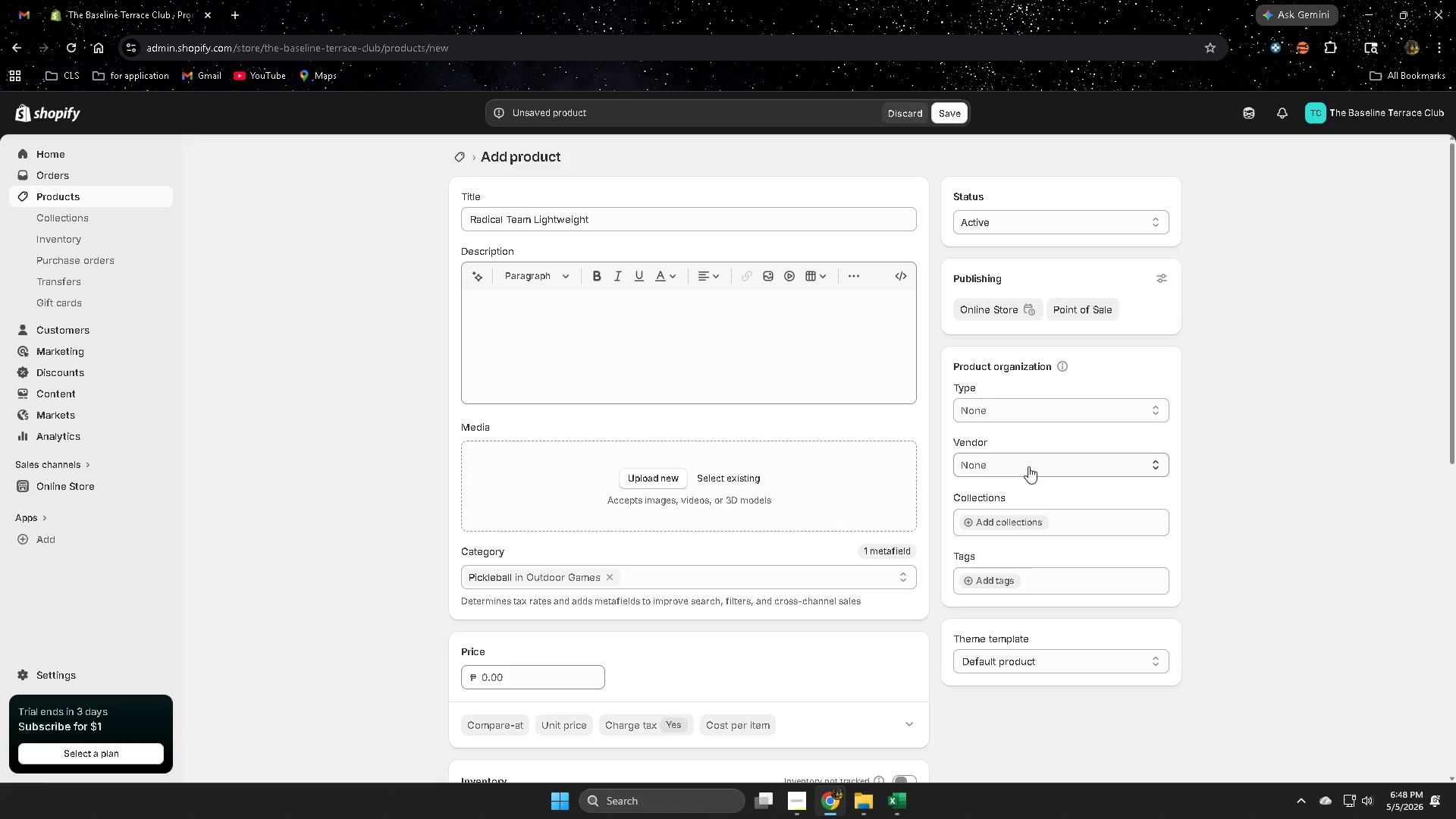 
left_click([1028, 463])
 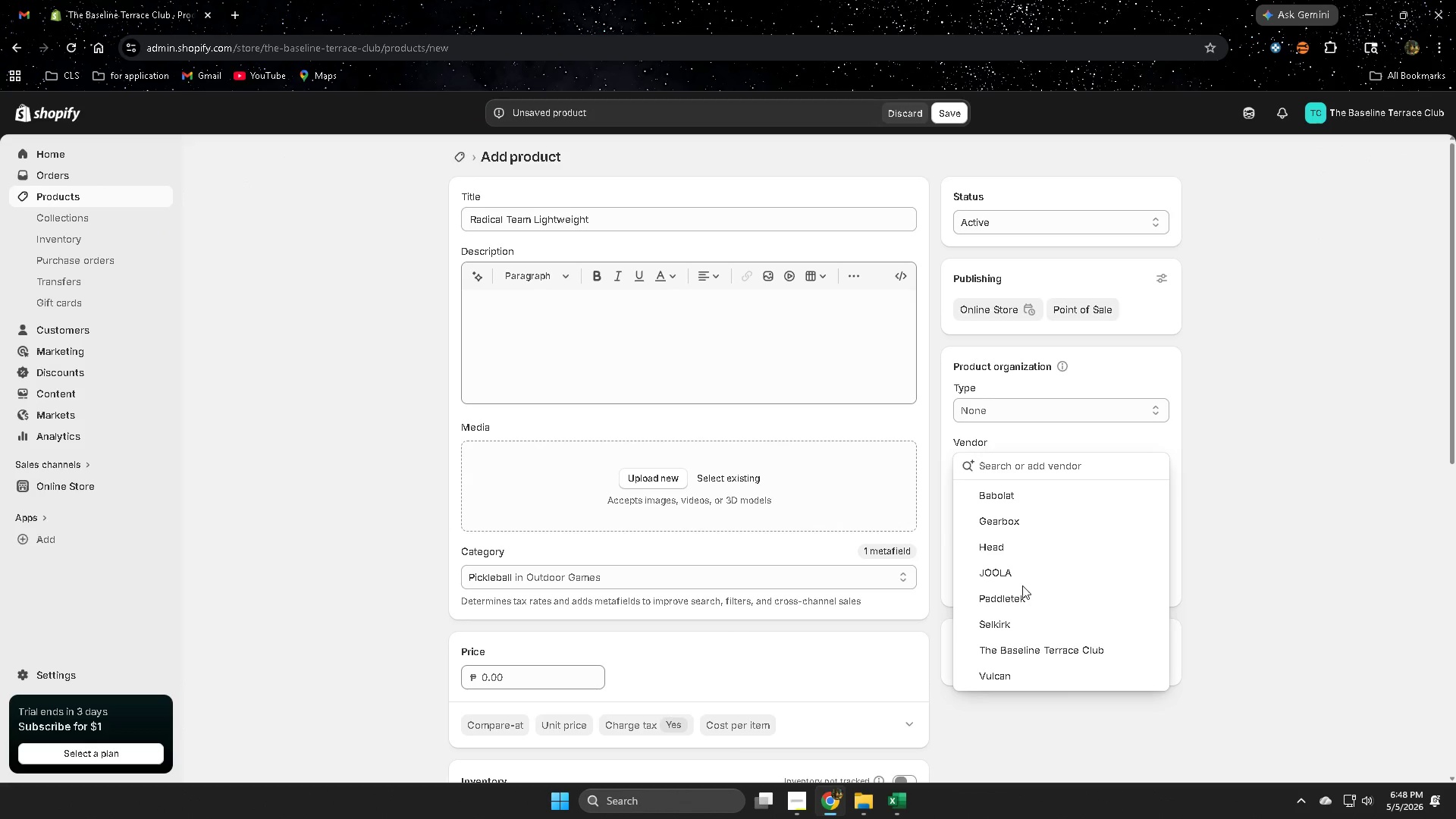 
left_click([1009, 550])
 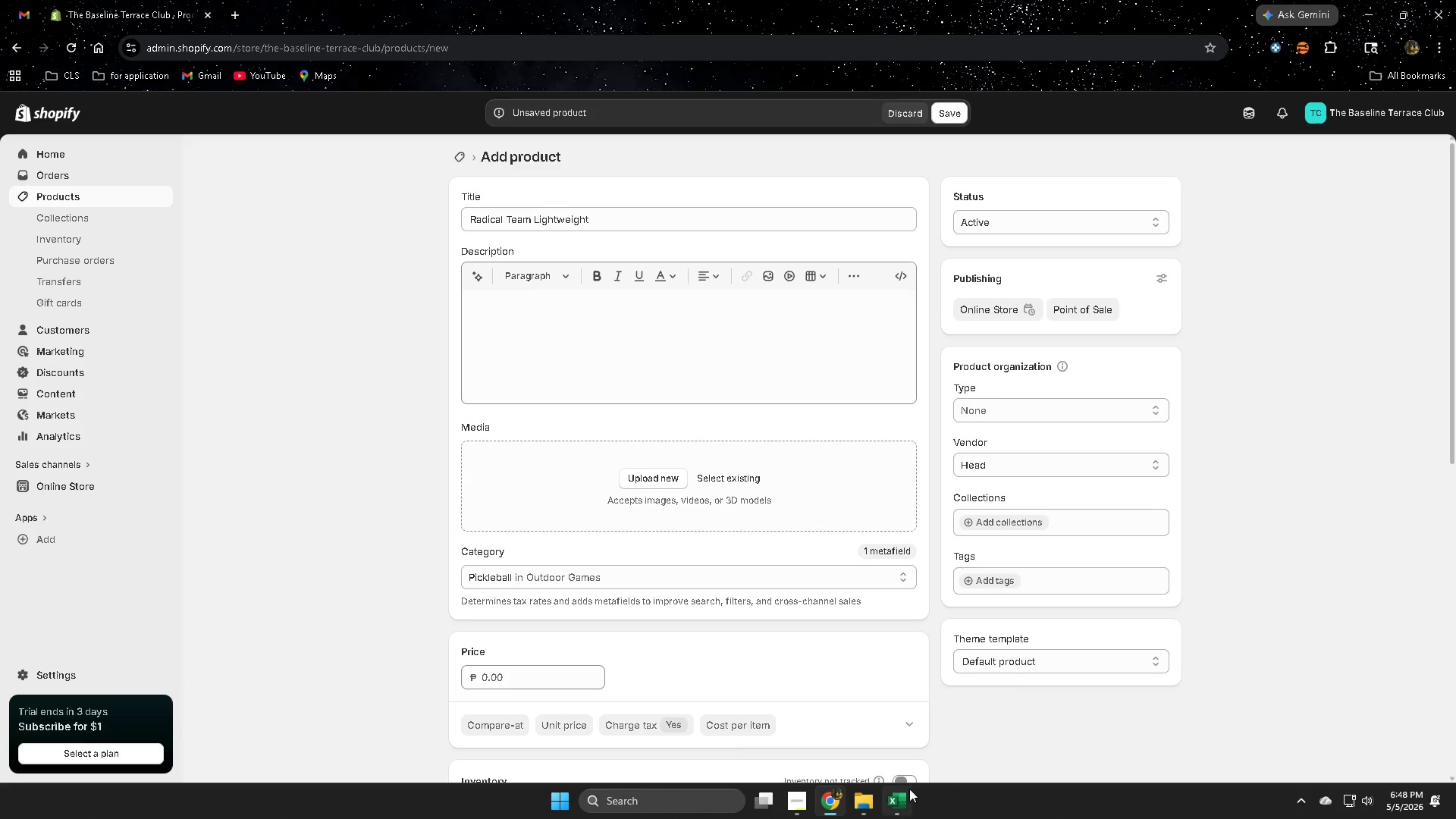 
left_click([899, 802])
 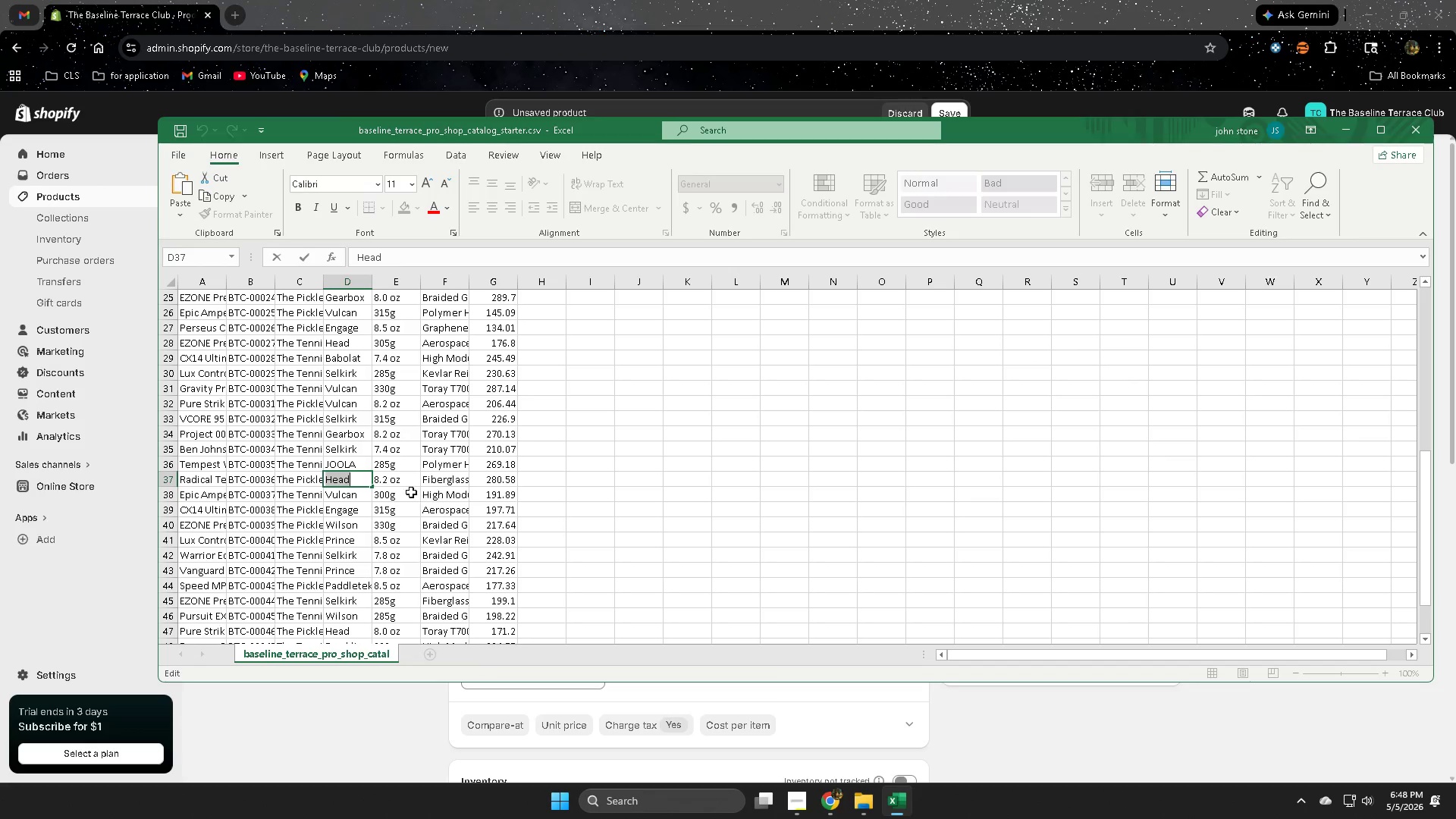 
double_click([399, 478])
 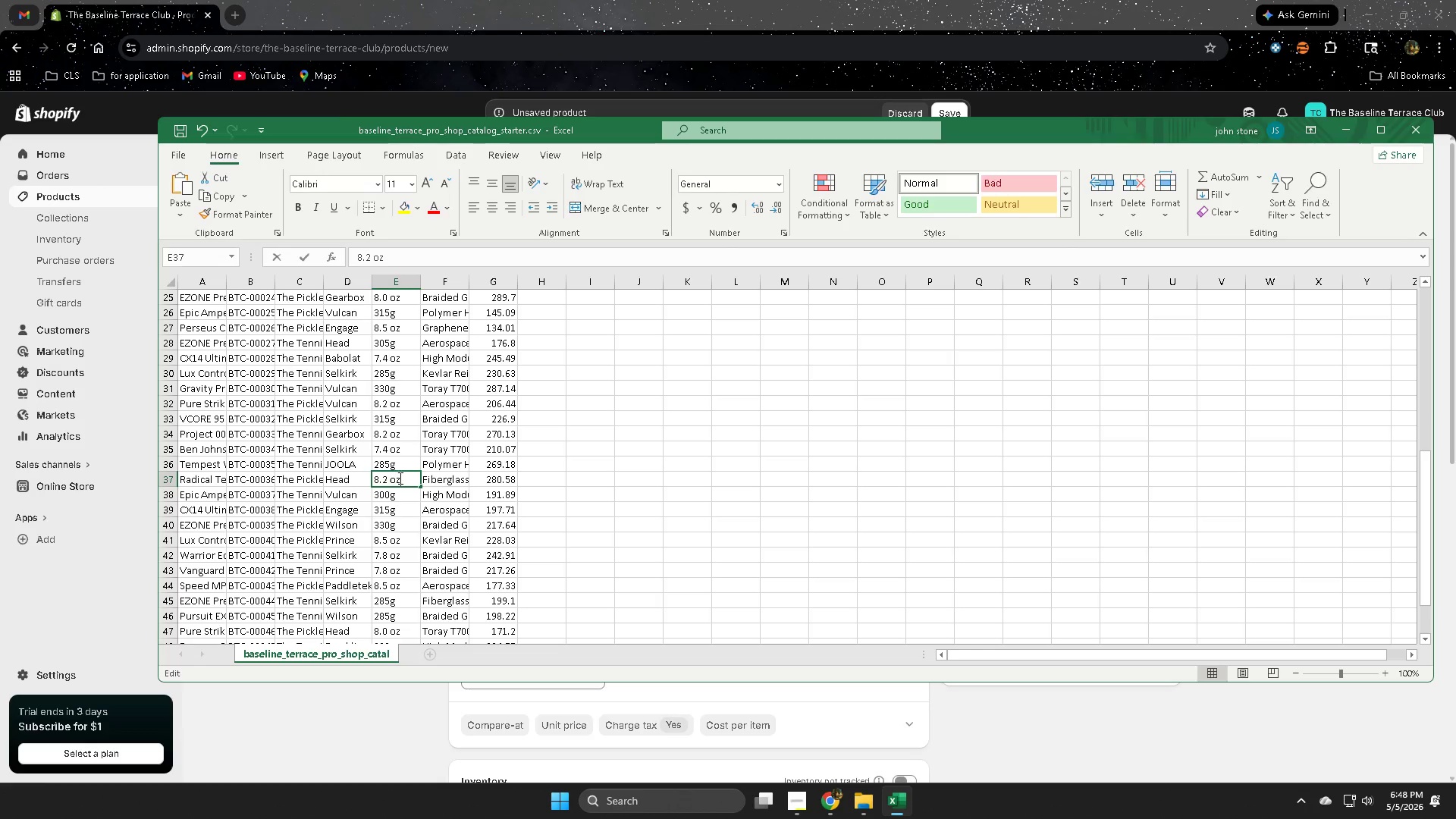 
triple_click([399, 478])
 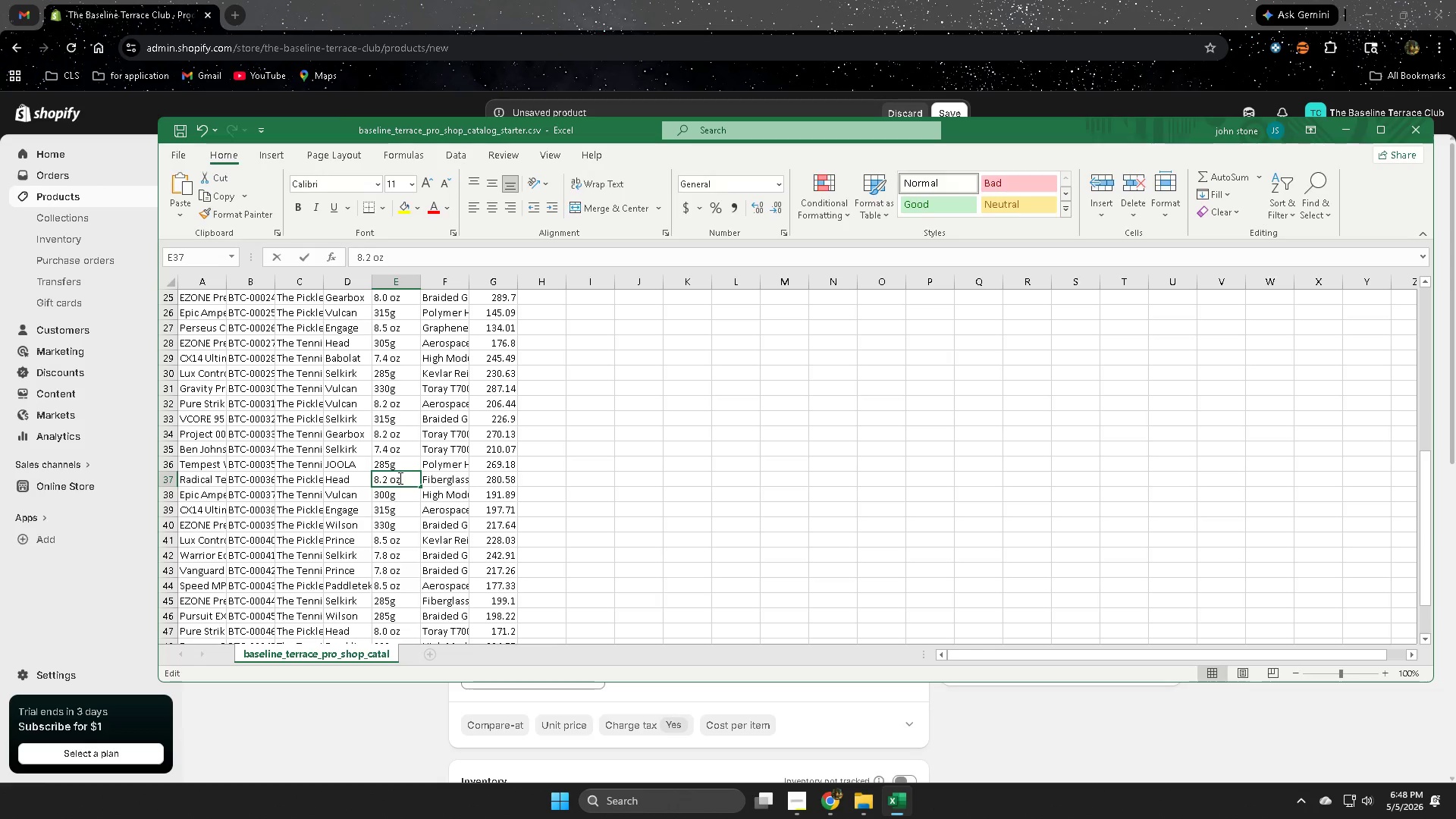 
triple_click([399, 478])
 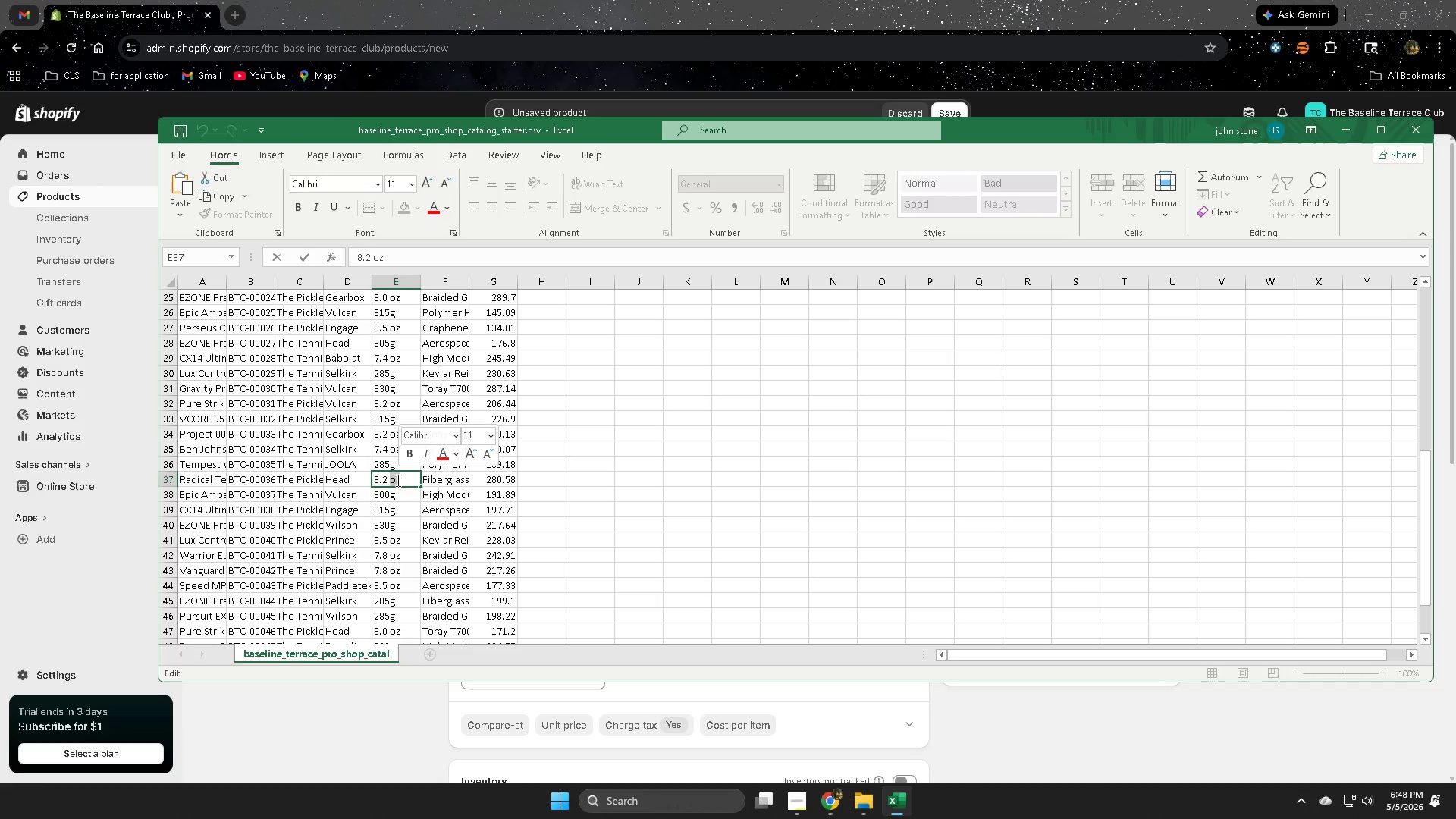 
double_click([397, 480])
 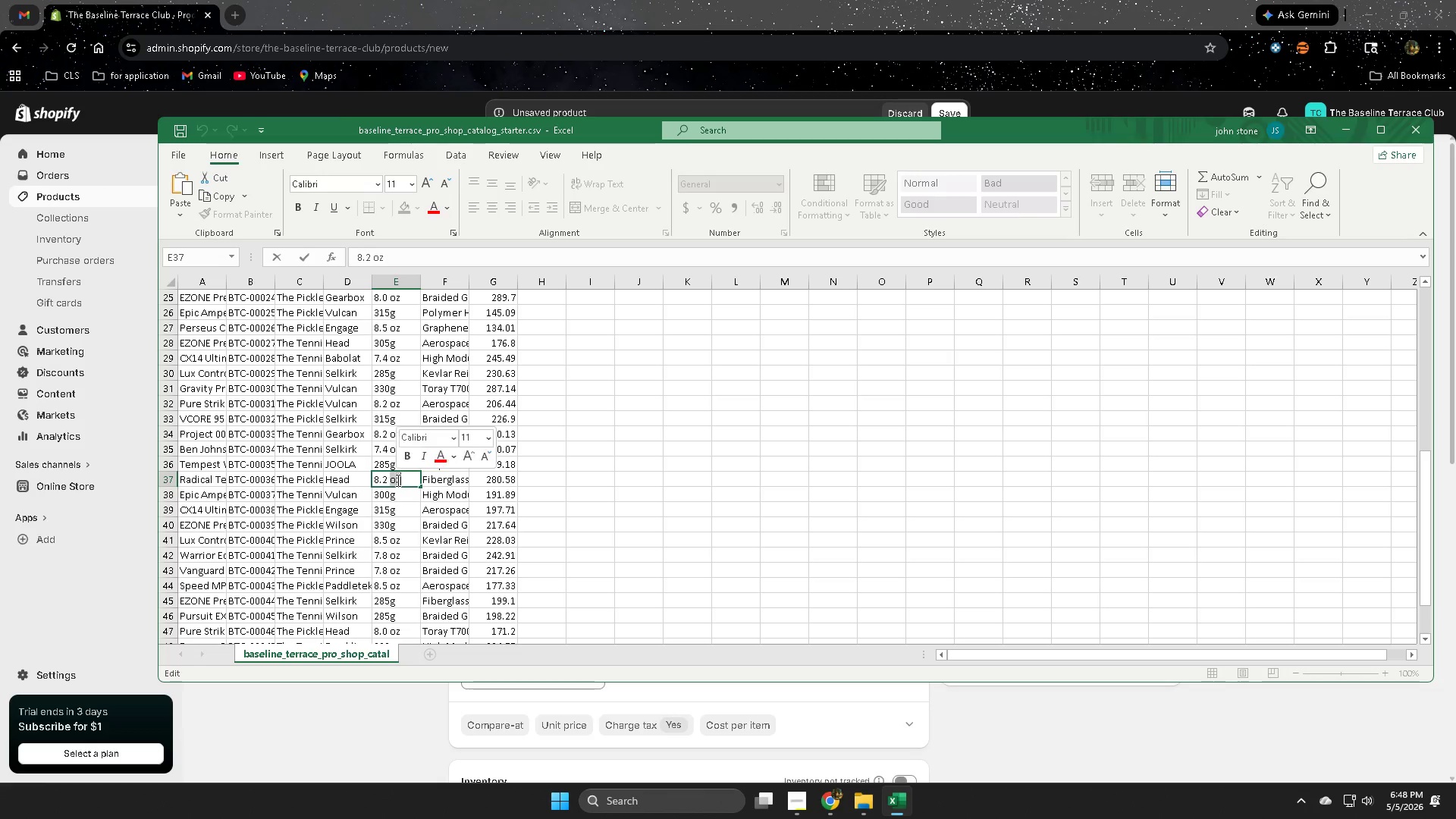 
triple_click([397, 480])
 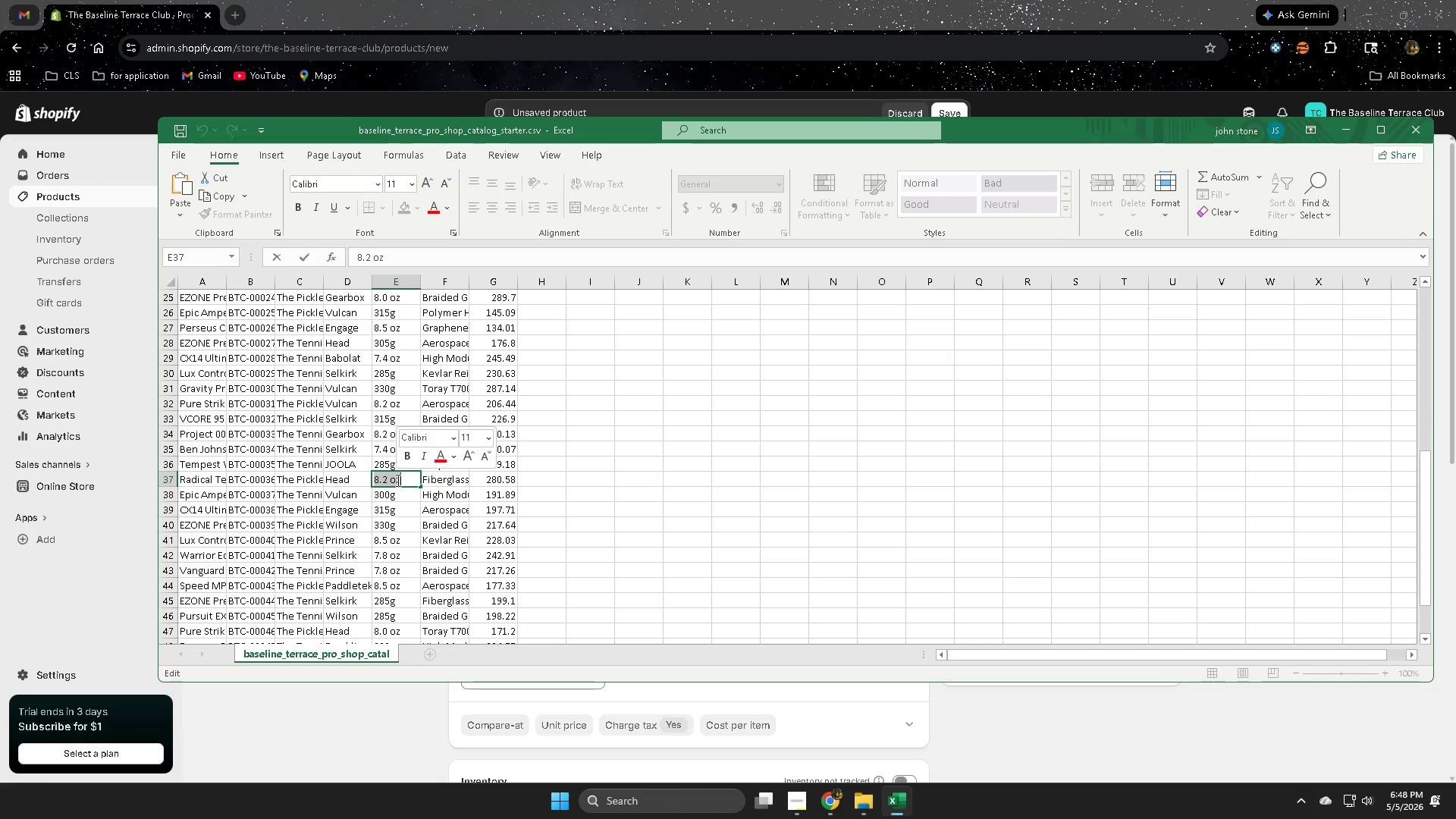 
key(Control+ControlLeft)
 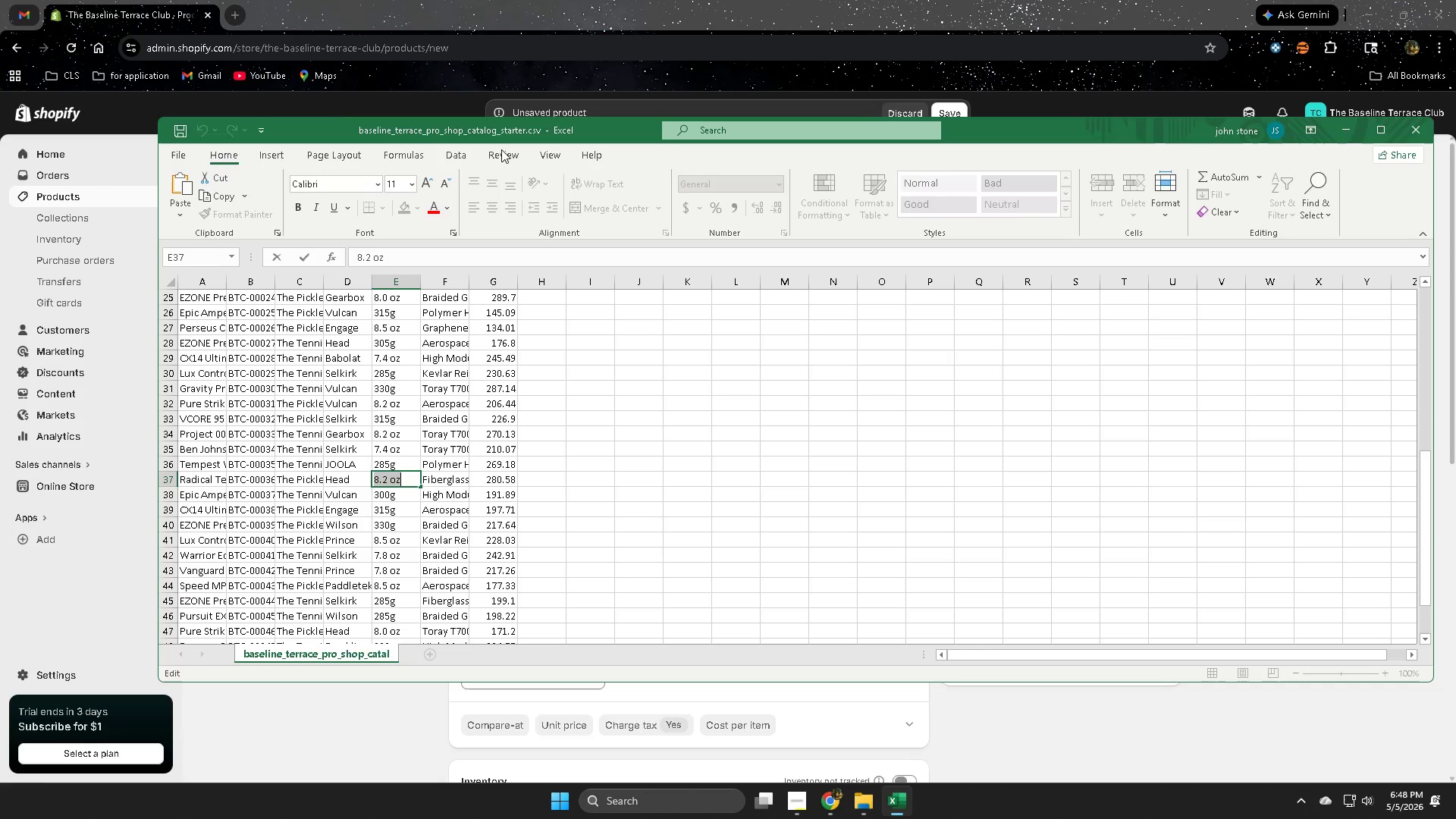 
key(Control+C)
 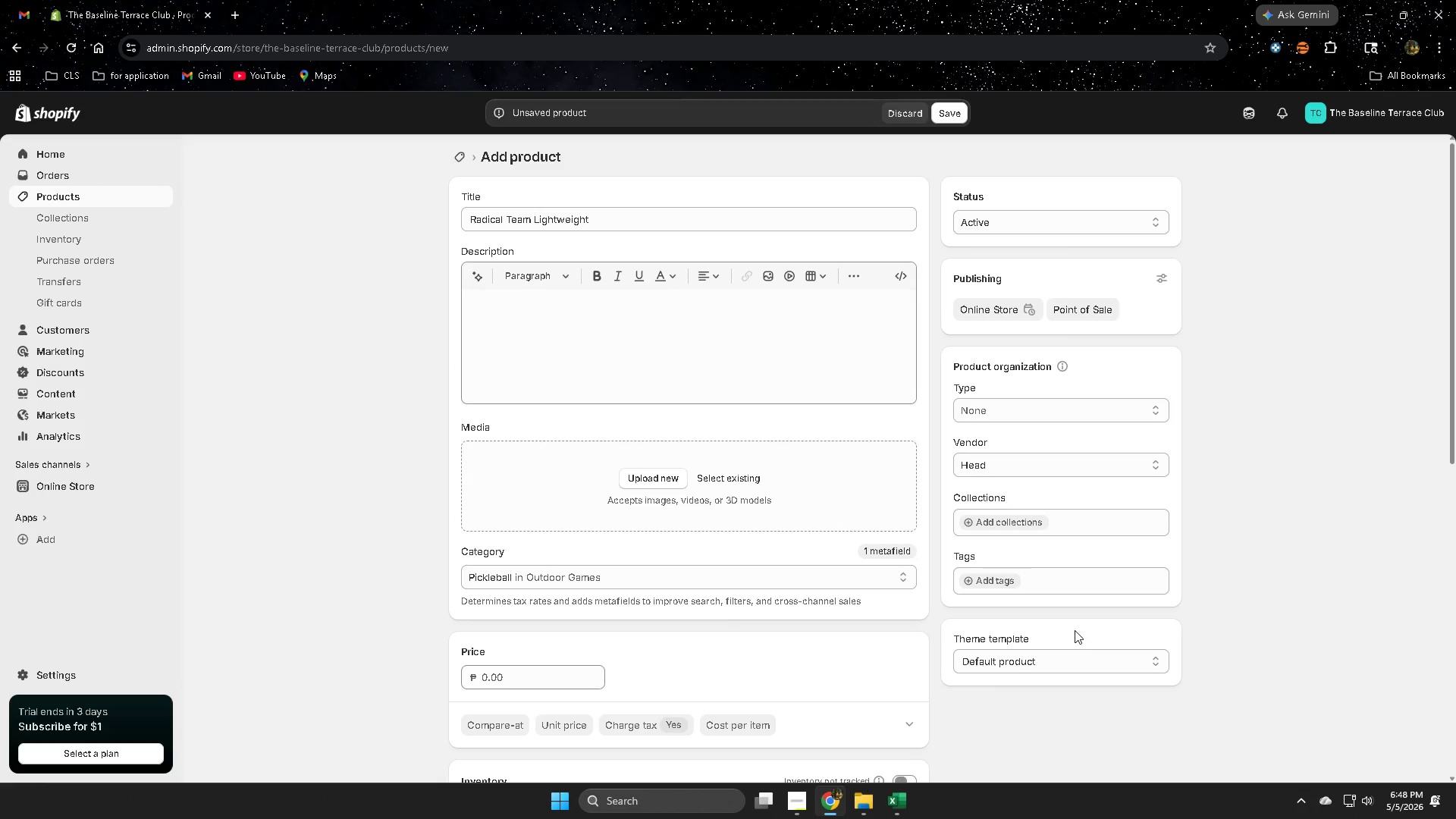 
wait(11.89)
 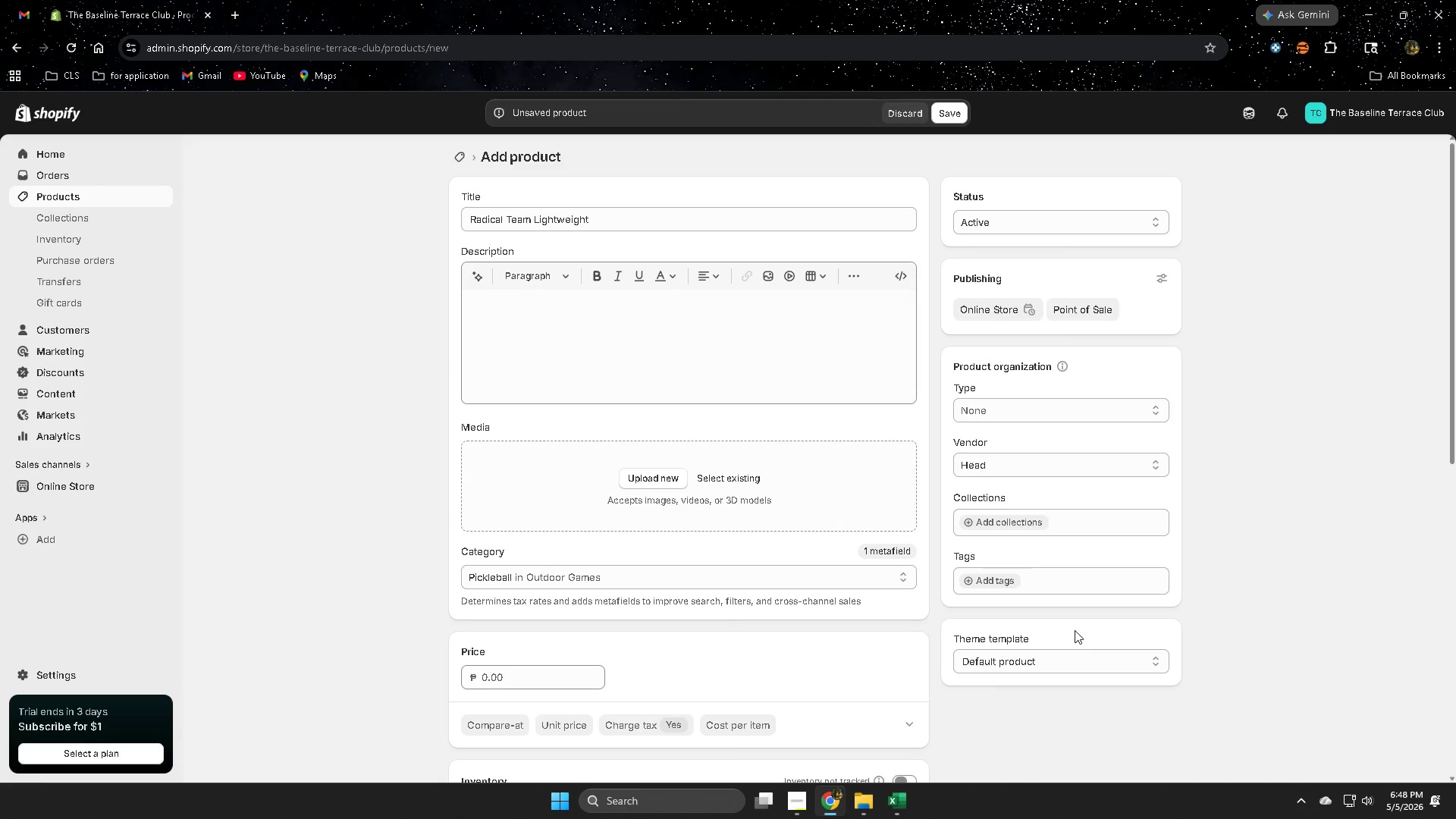 
left_click([903, 736])
 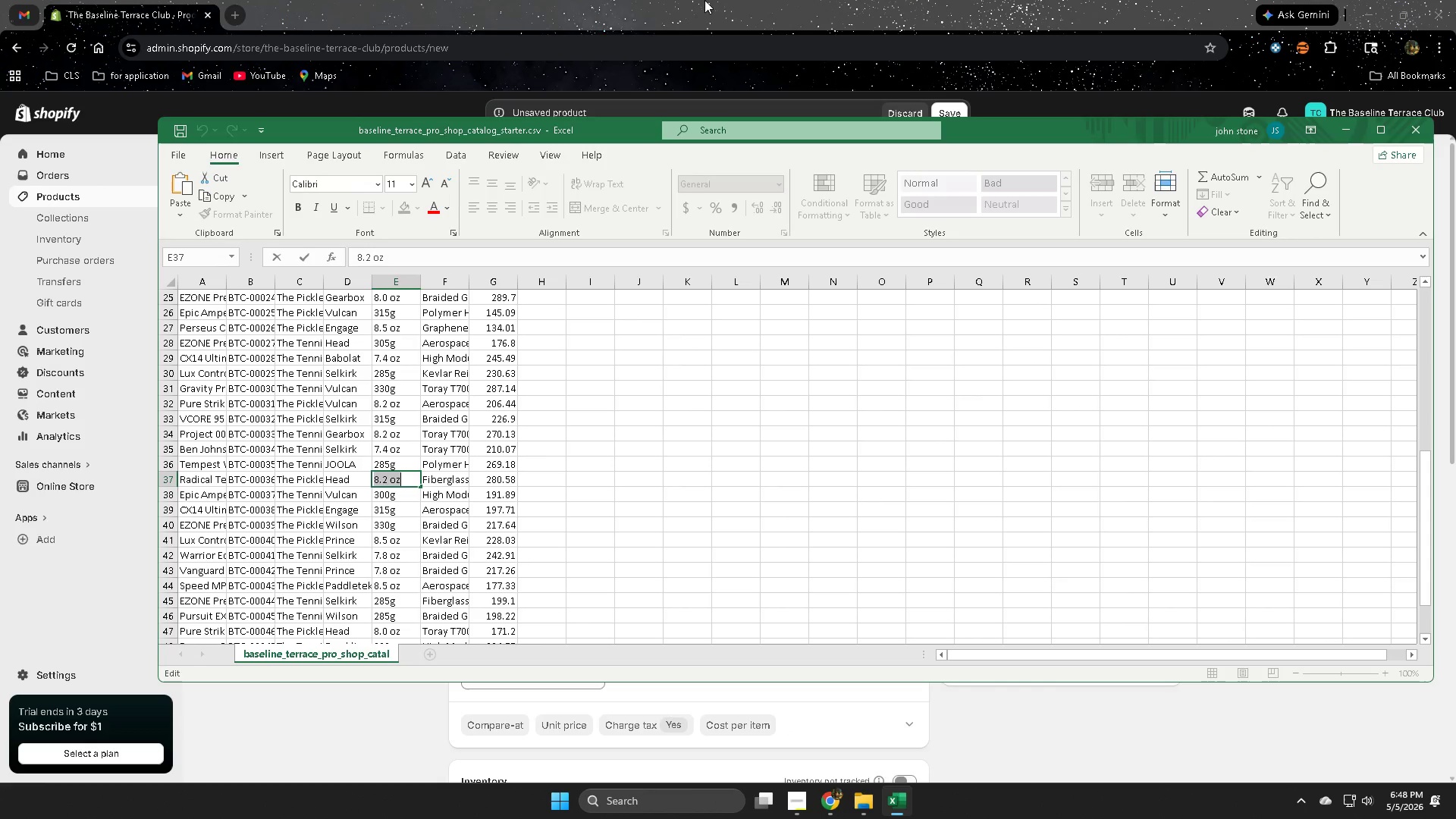 
left_click([710, 0])
 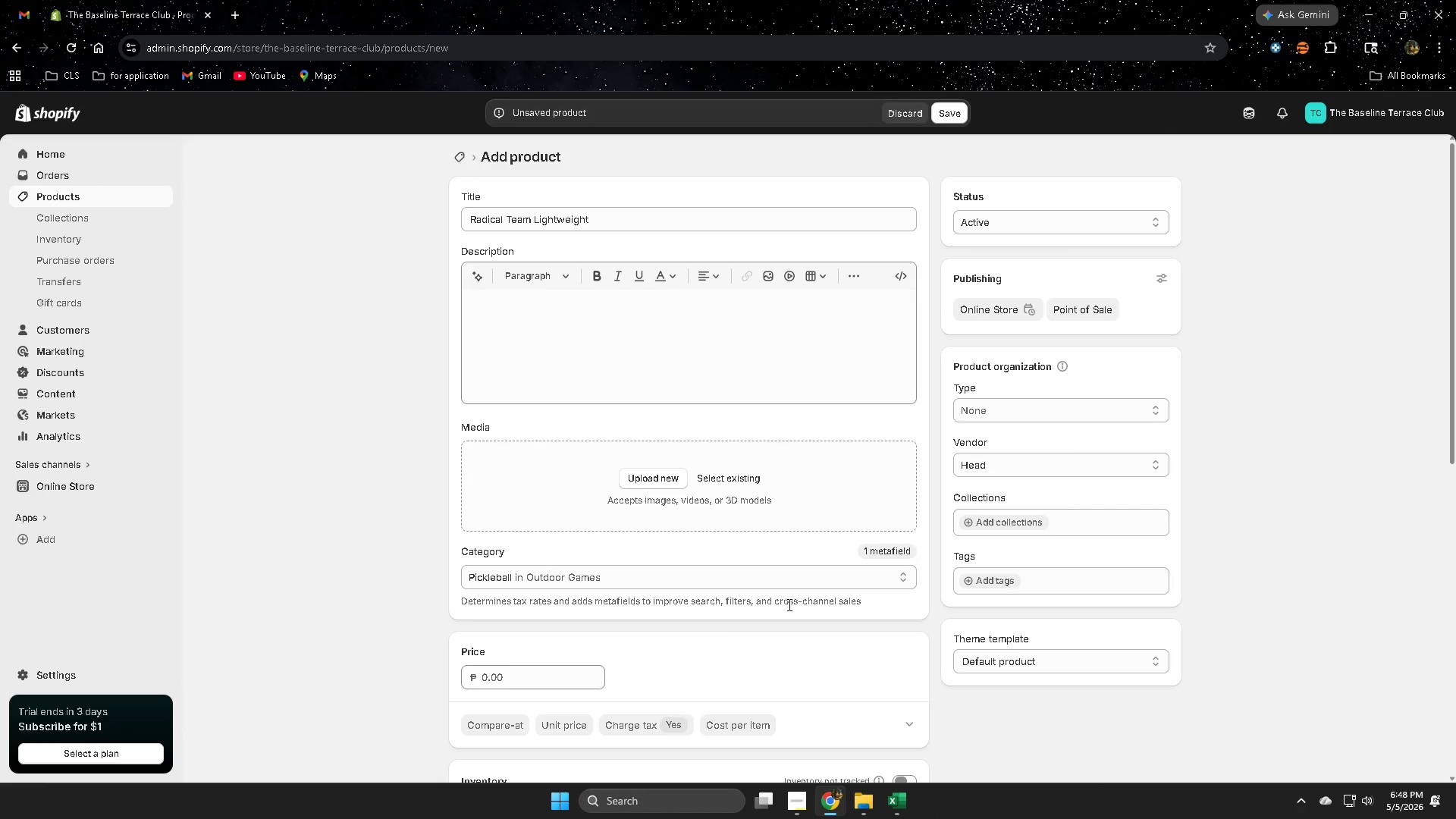 
scroll: coordinate [819, 708], scroll_direction: down, amount: 3.0
 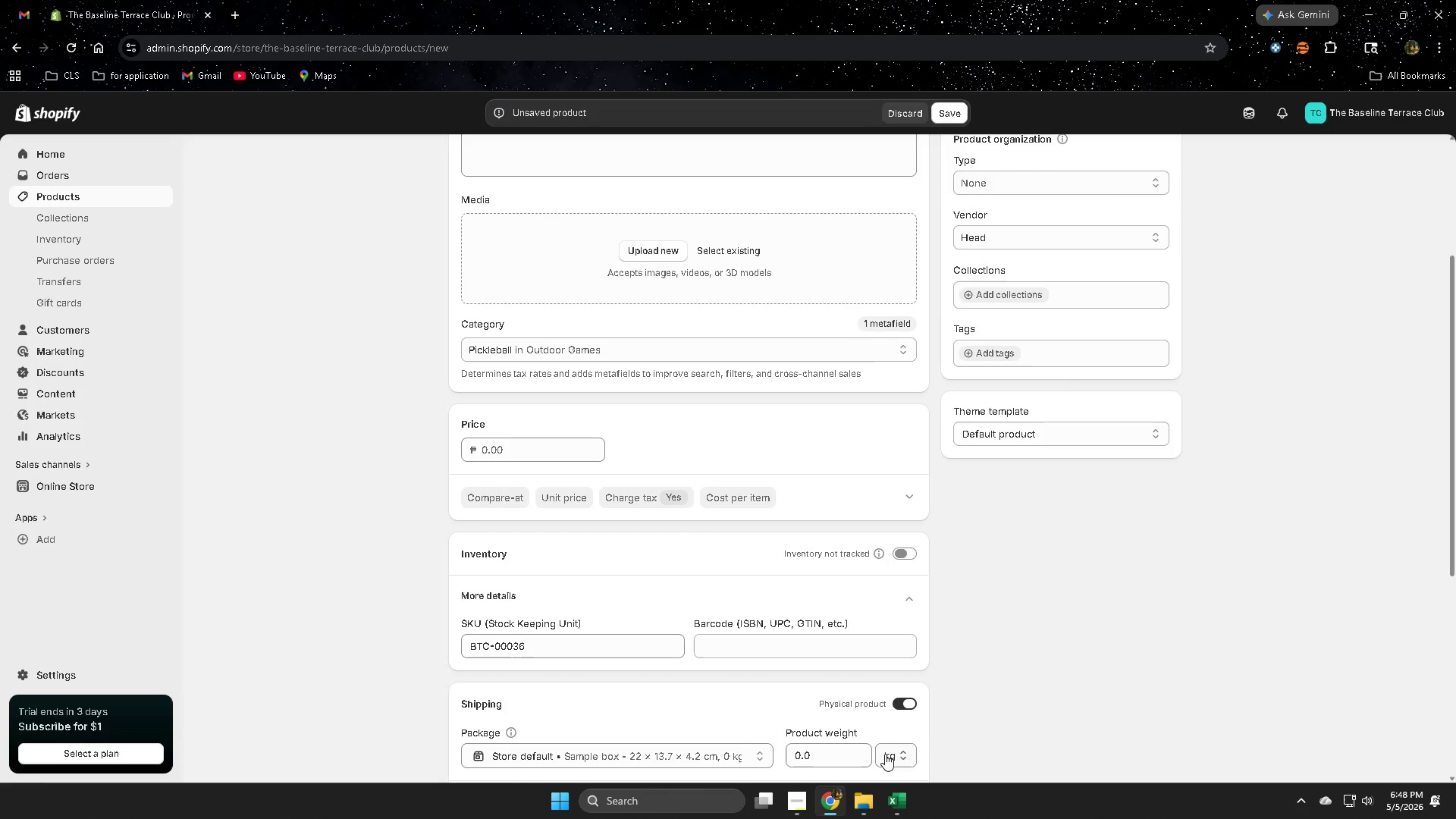 
left_click([885, 756])
 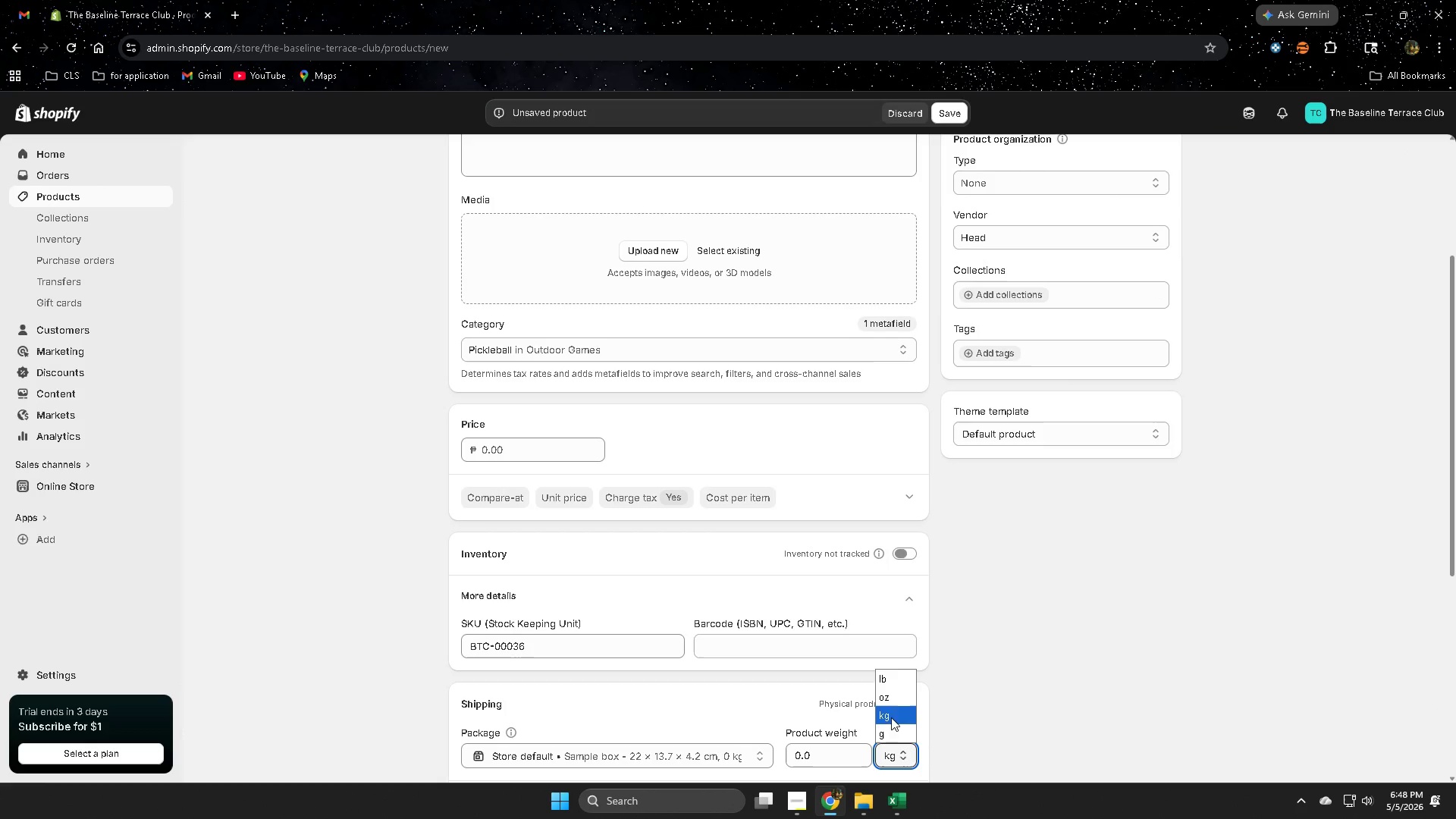 
left_click([888, 701])
 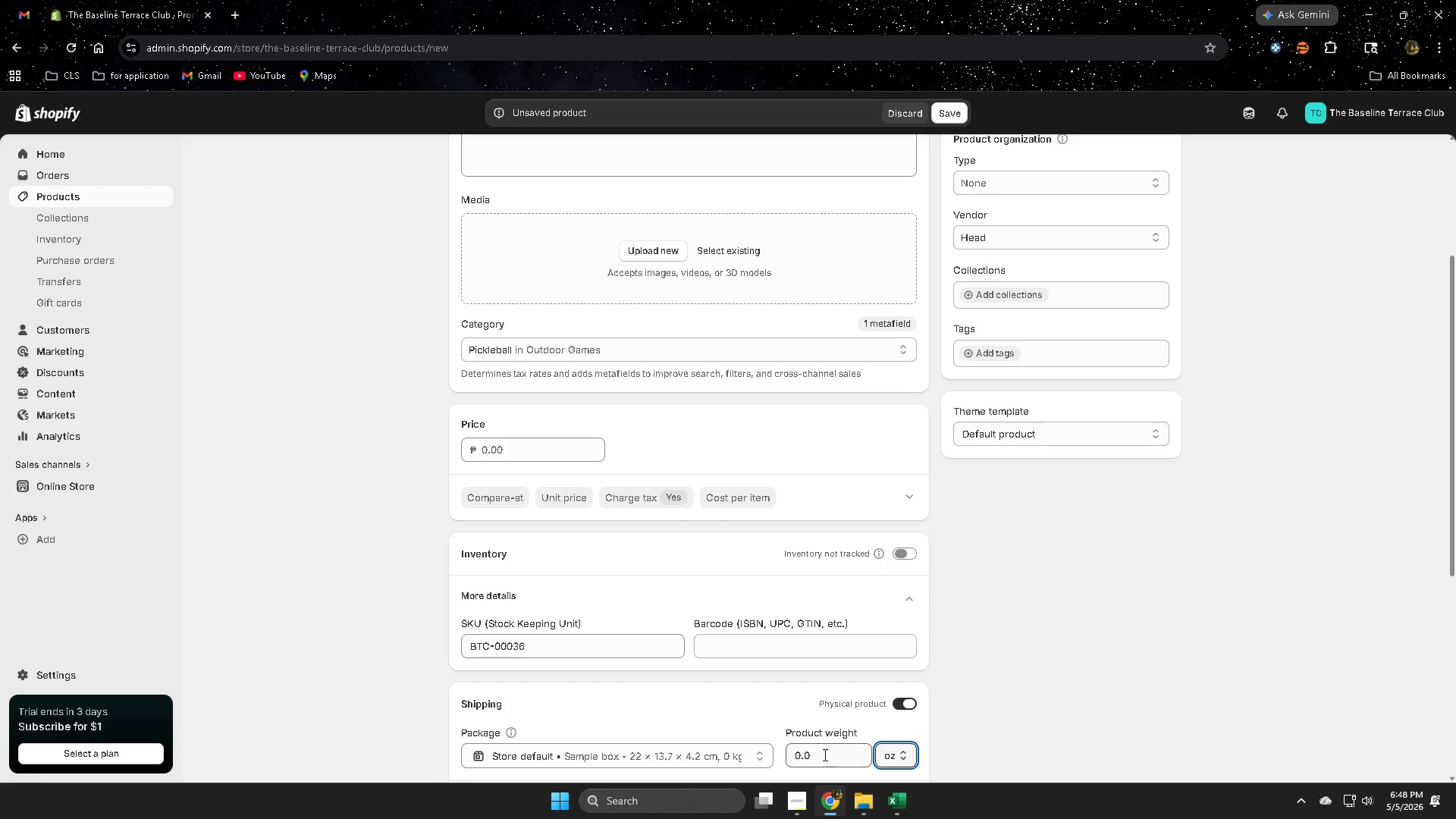 
double_click([830, 755])
 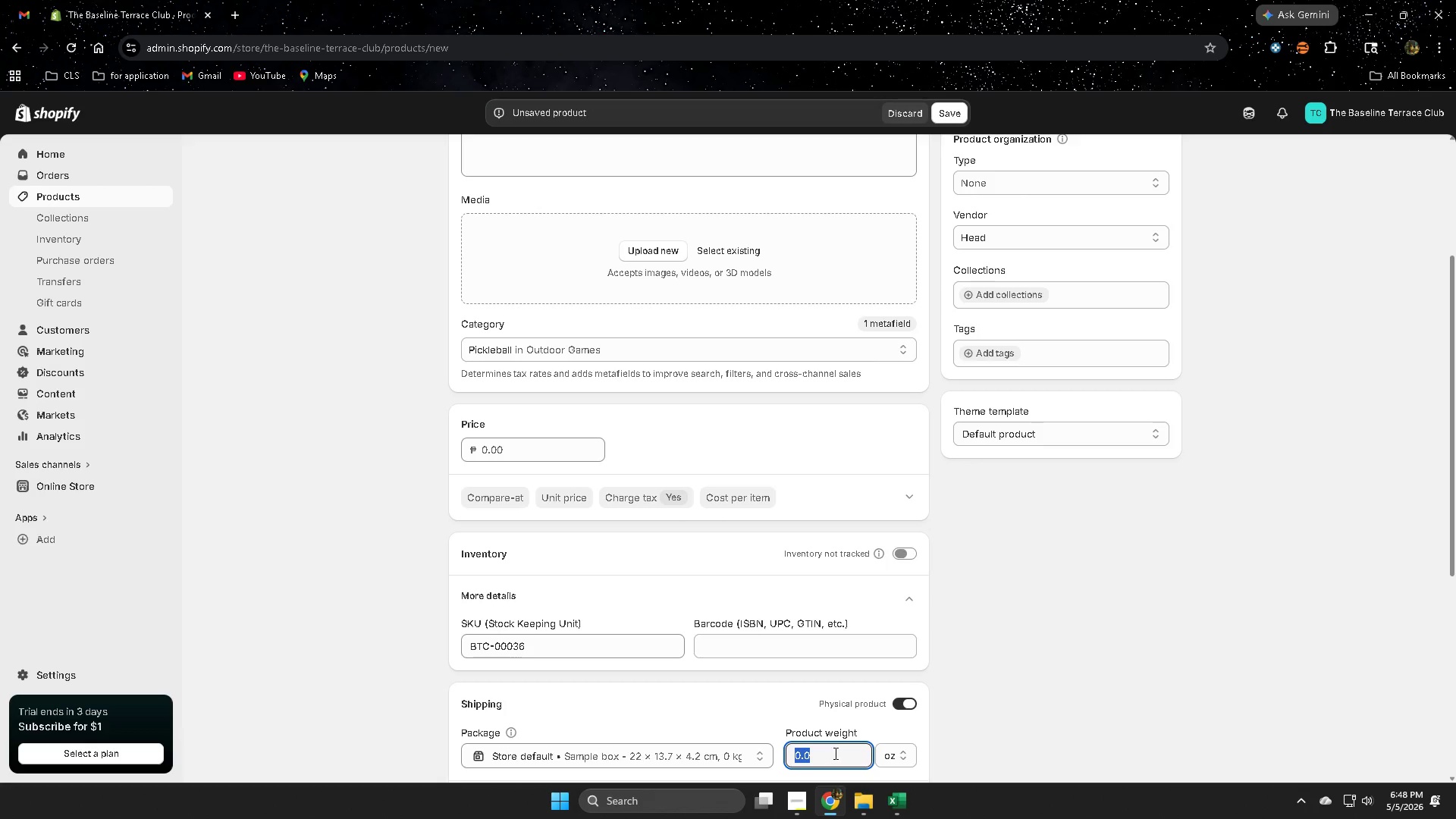 
key(Control+ControlLeft)
 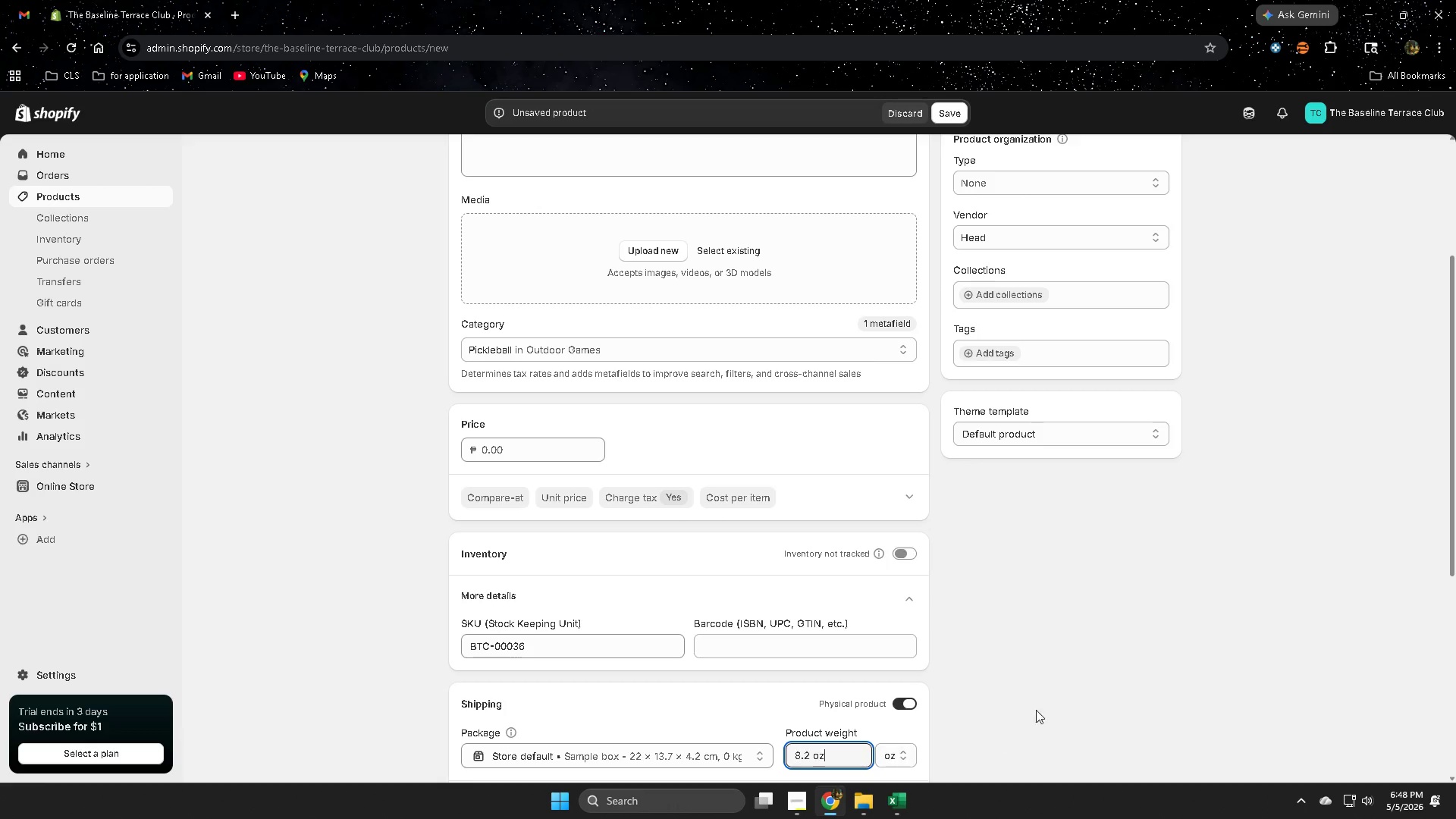 
key(Control+V)
 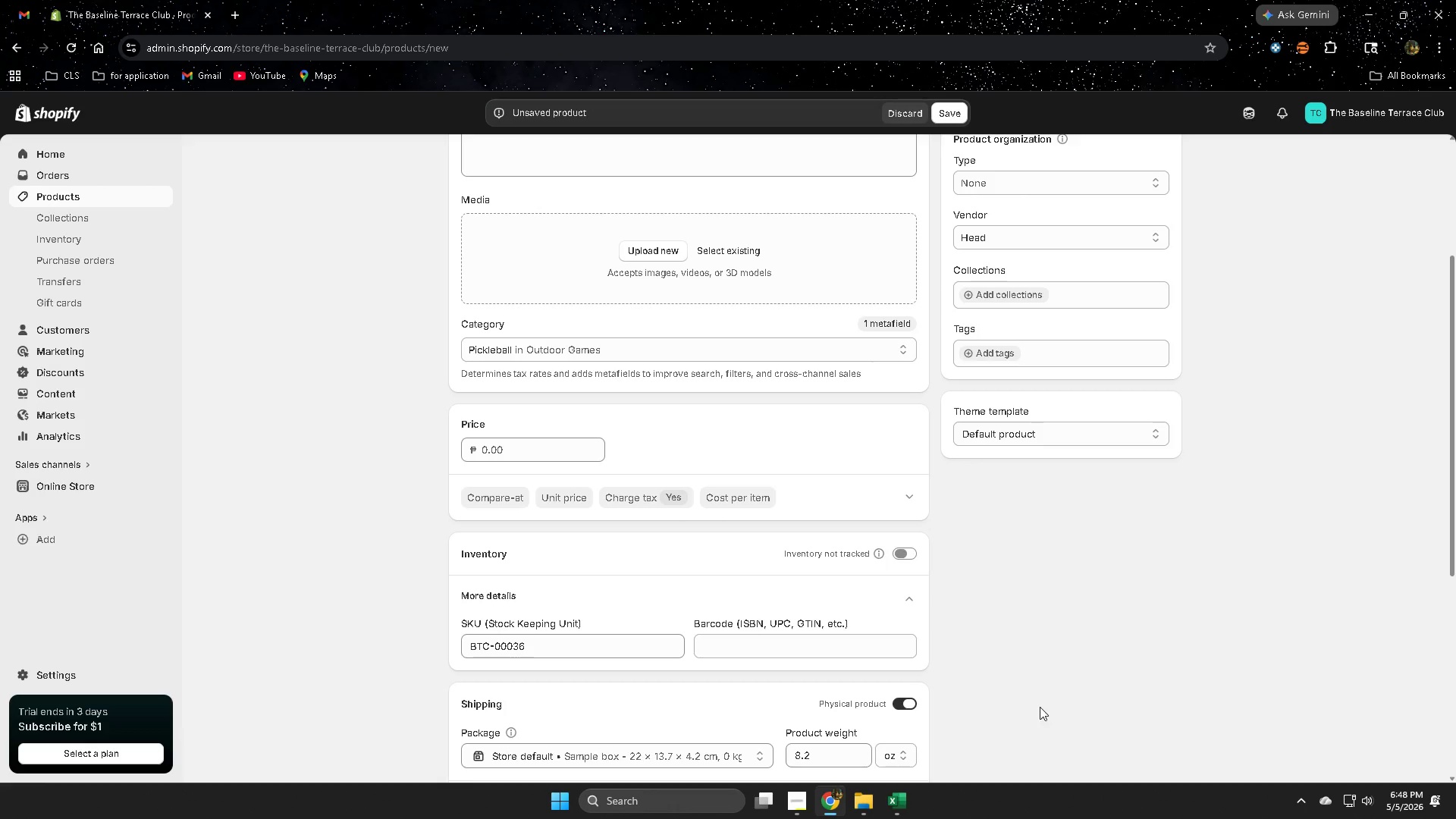 
left_click([904, 800])
 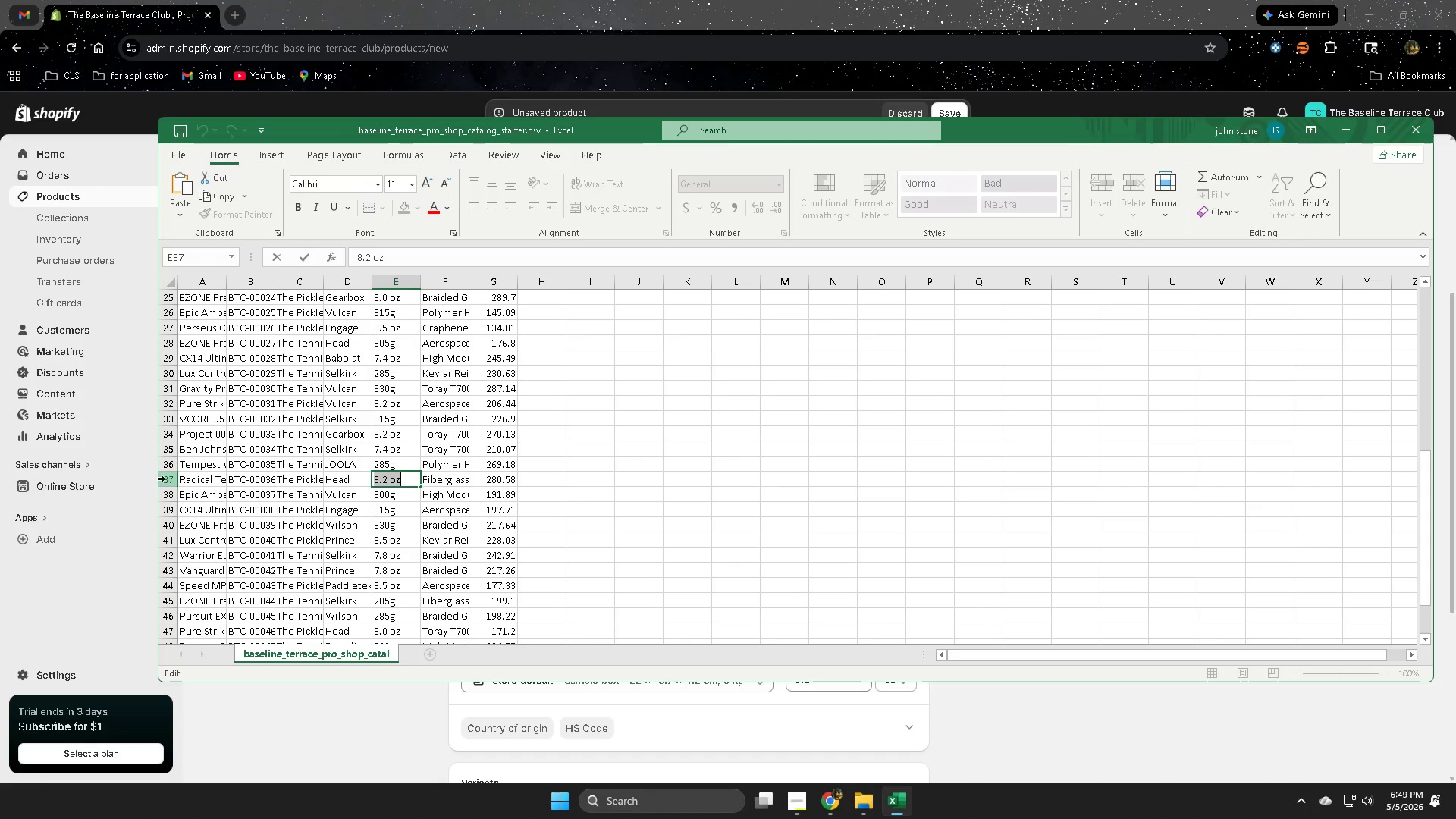 
scroll: coordinate [999, 726], scroll_direction: down, amount: 1.0
 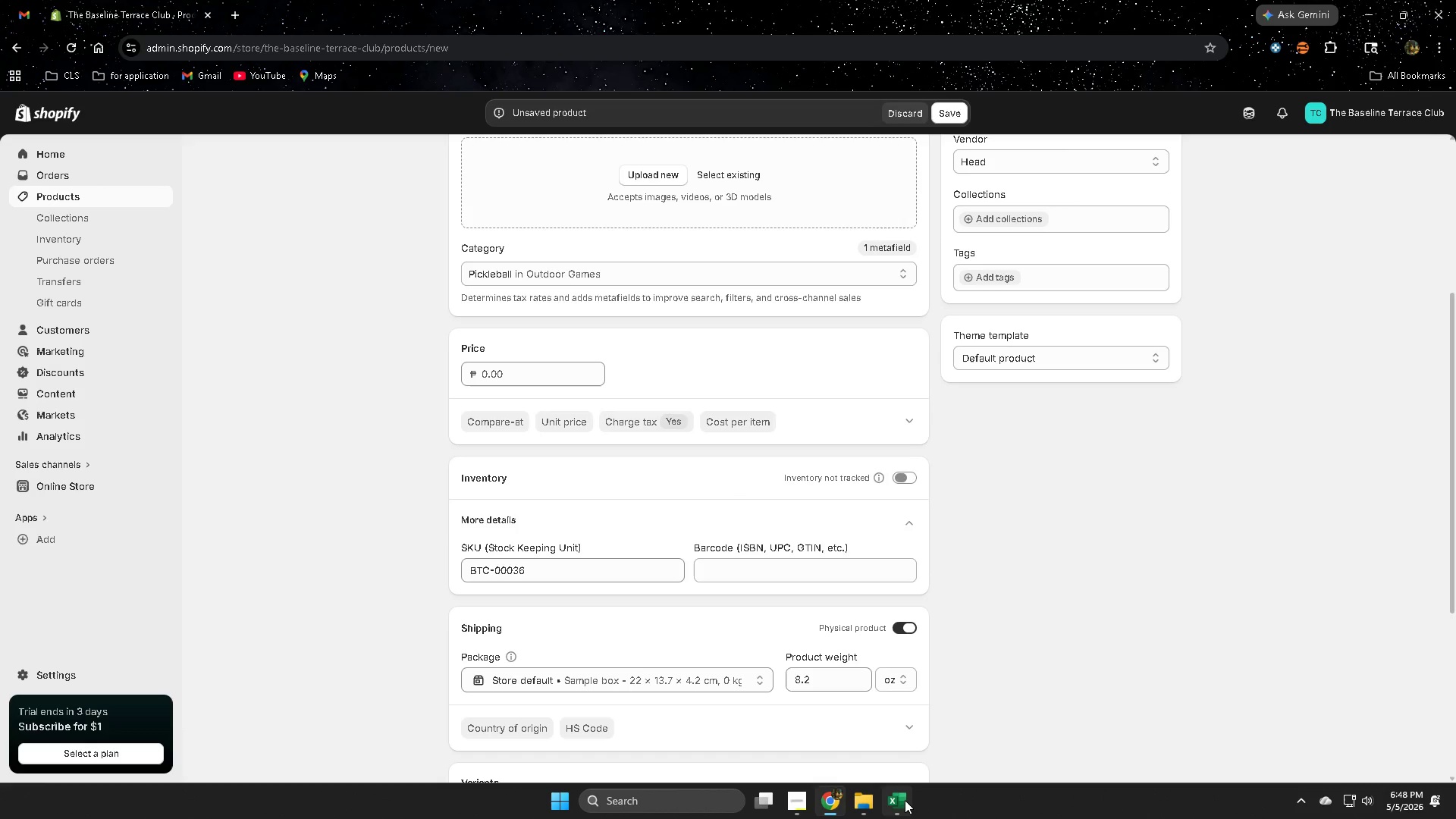 
left_click([168, 478])
 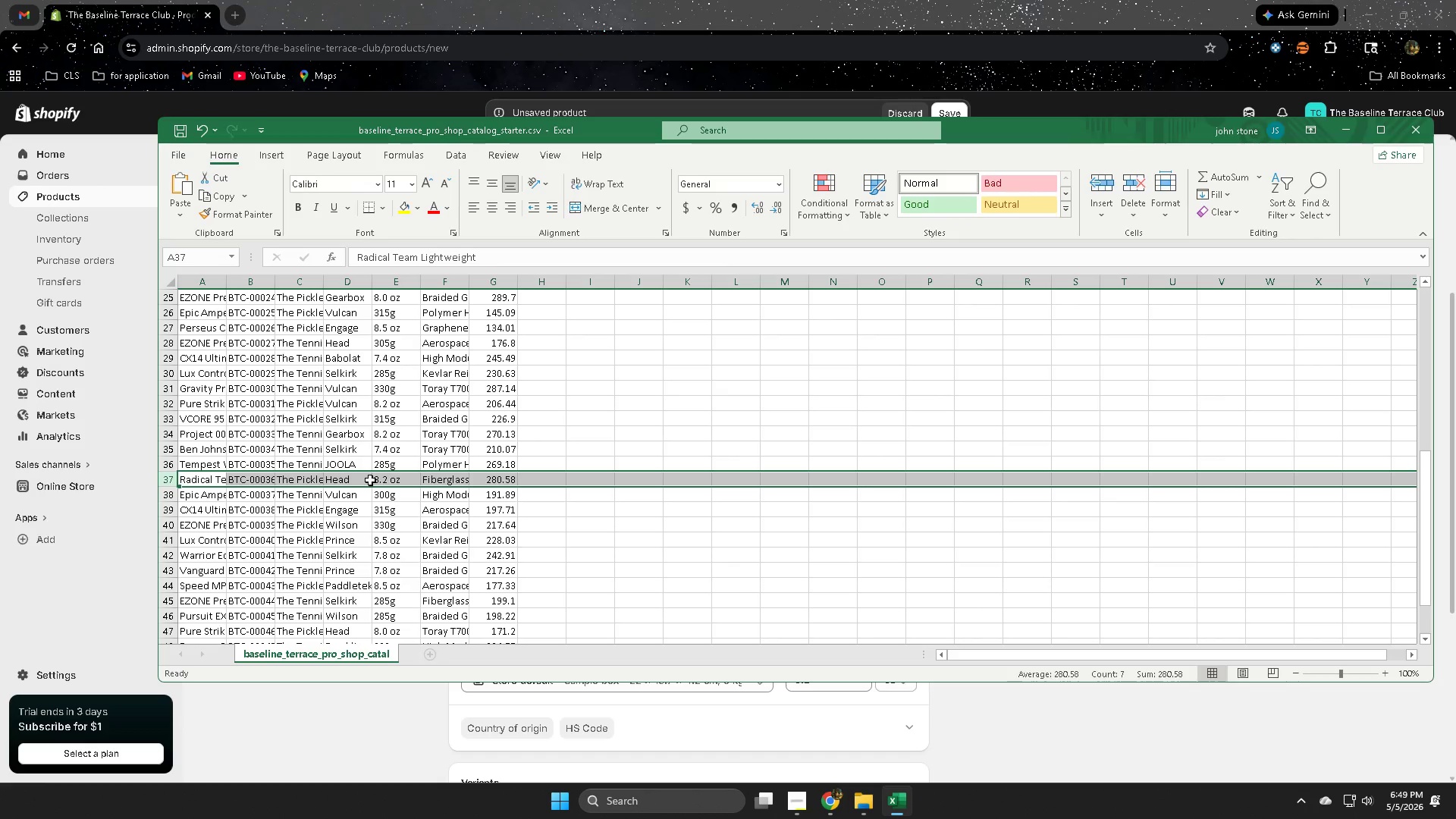 
left_click([631, 0])
 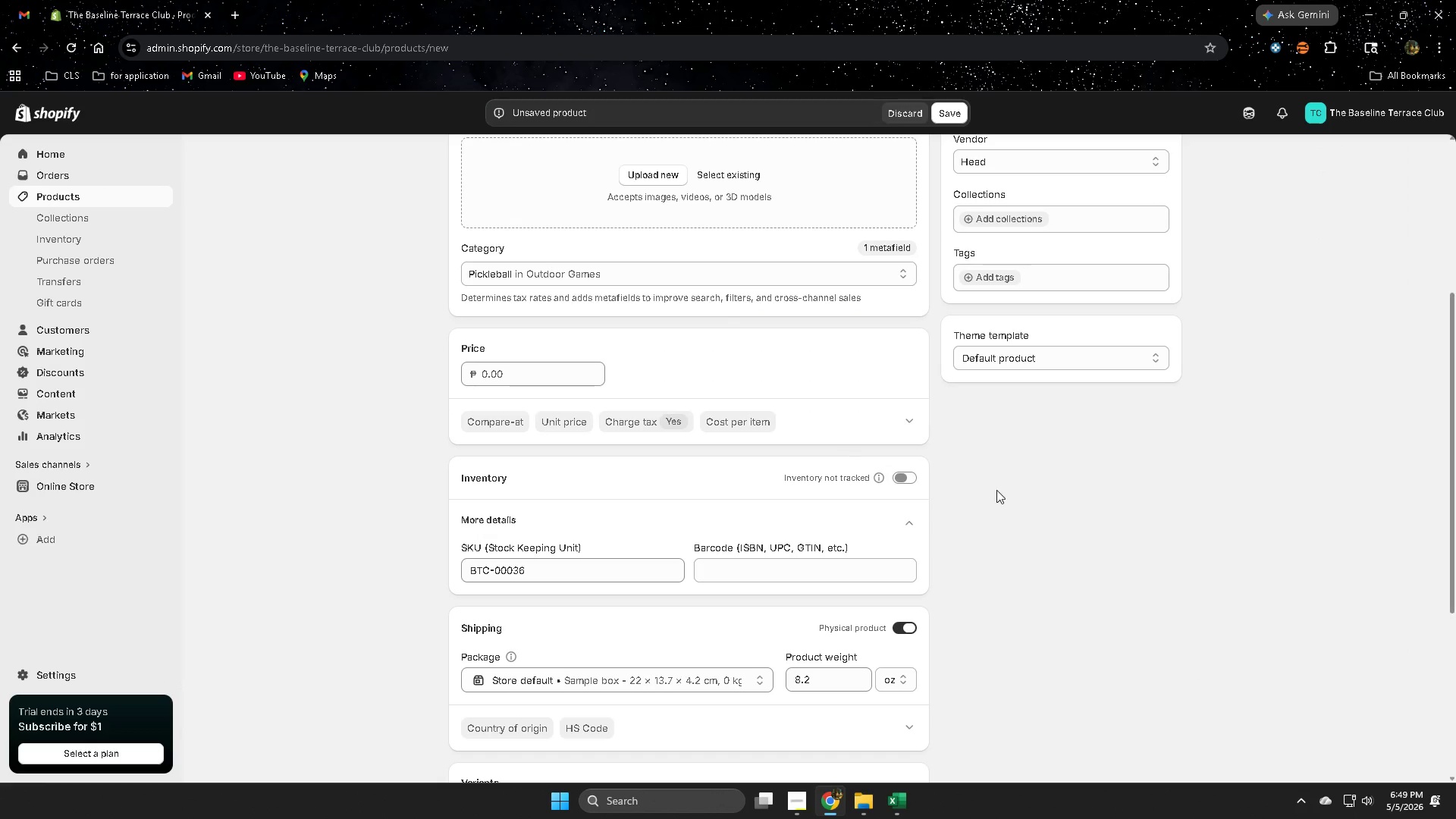 
scroll: coordinate [1138, 497], scroll_direction: up, amount: 3.0
 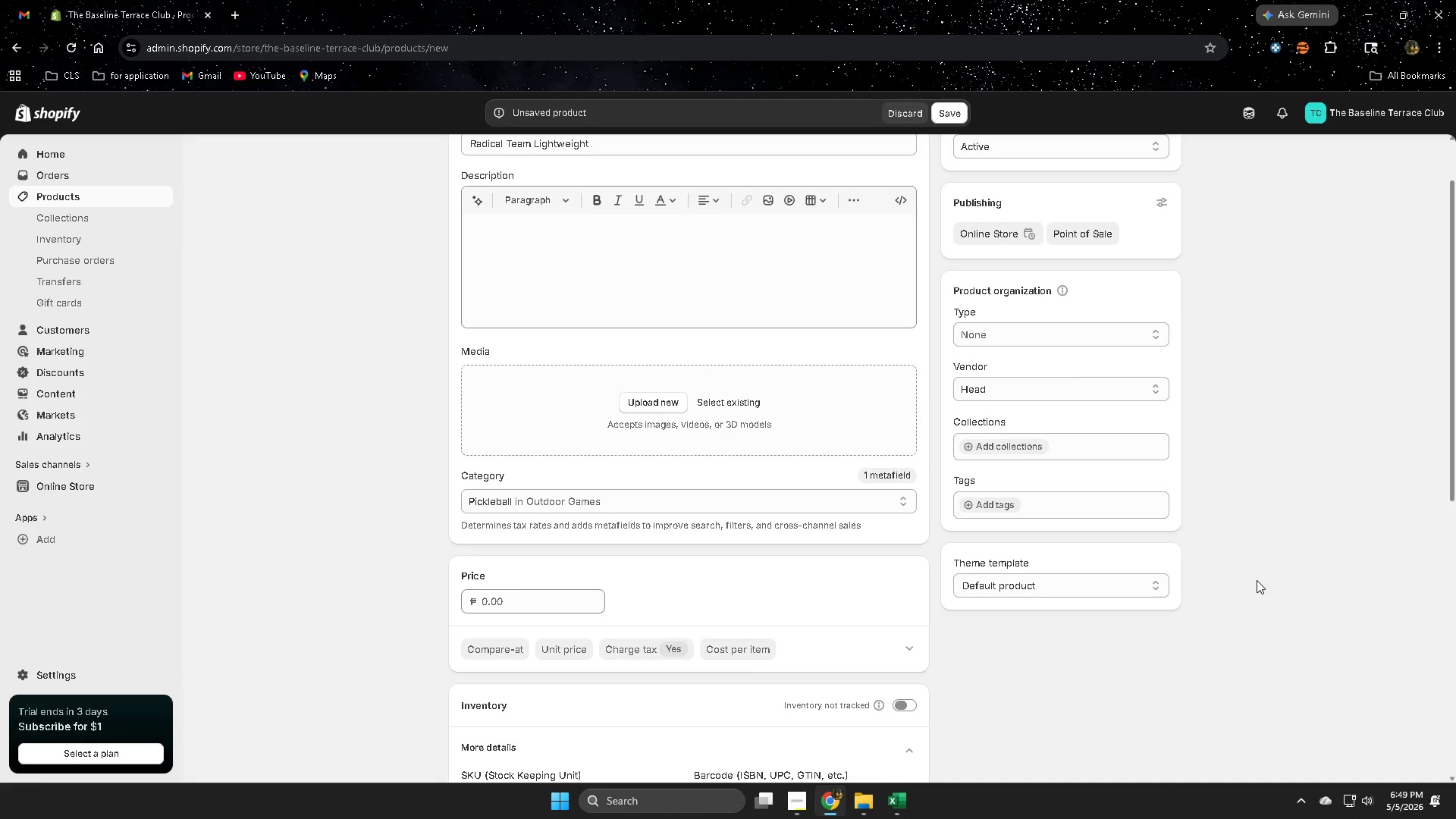 
wait(15.44)
 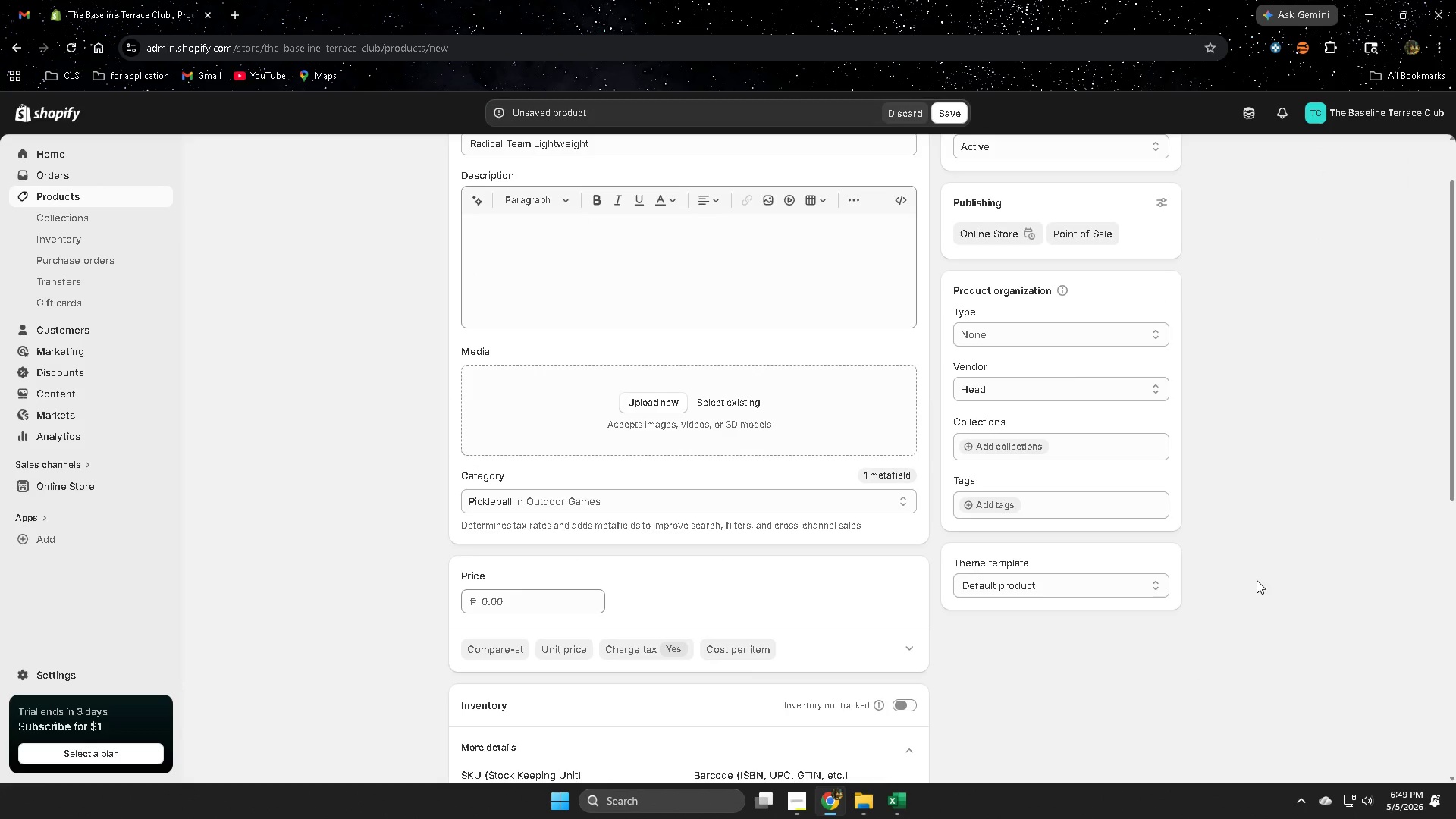 
scroll: coordinate [1250, 598], scroll_direction: down, amount: 3.0
 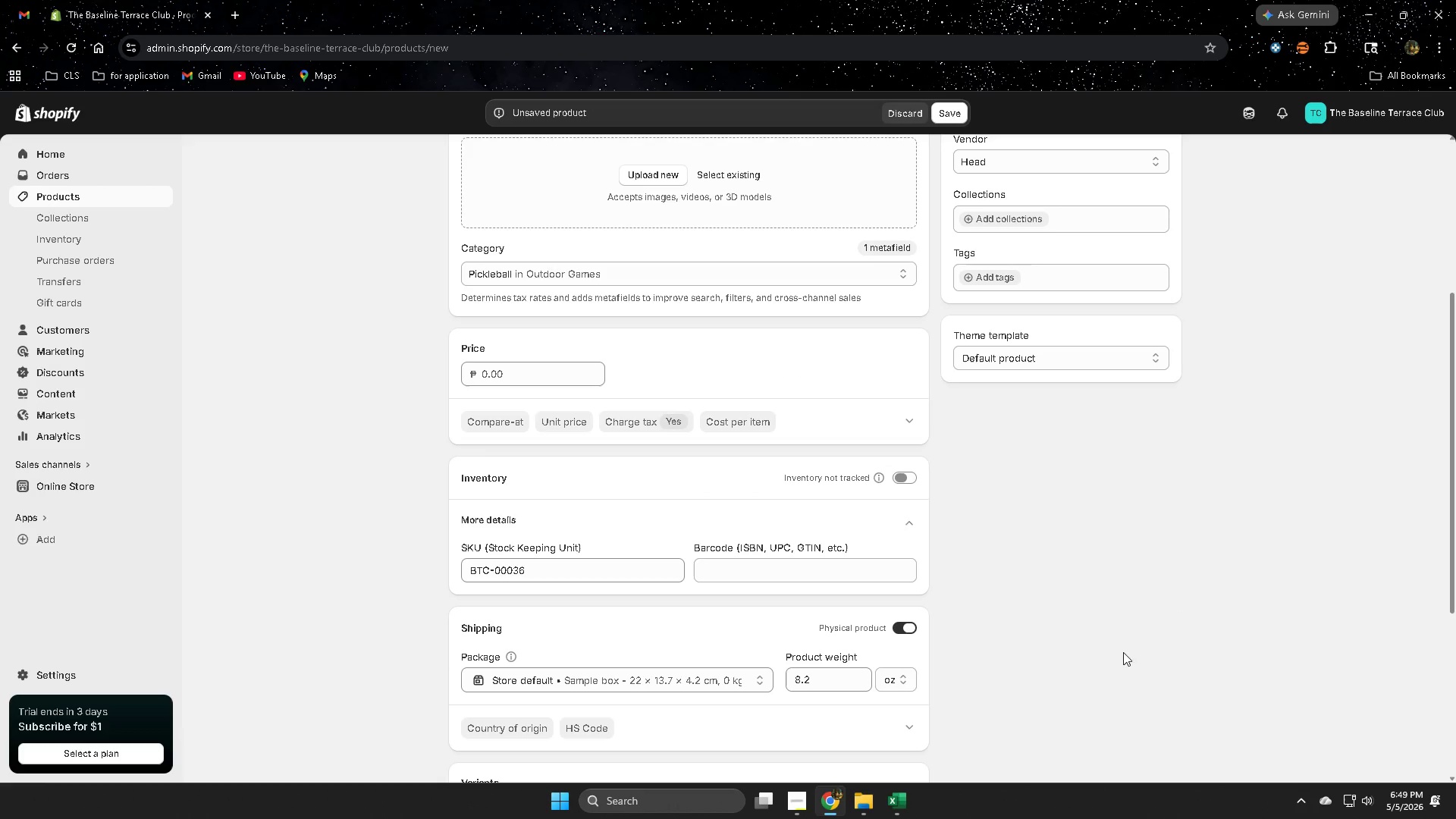 
left_click([902, 808])
 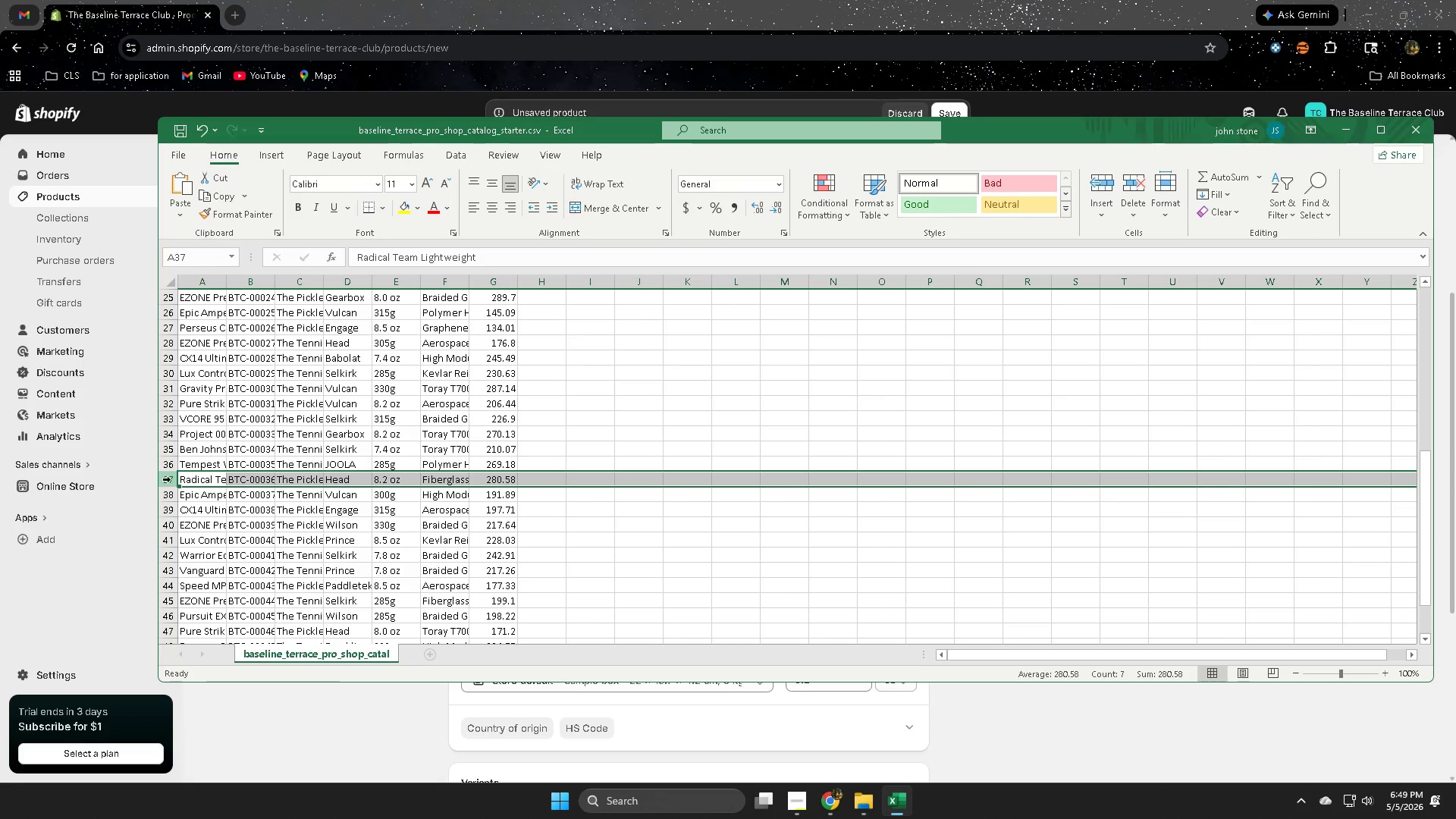 
left_click([171, 479])
 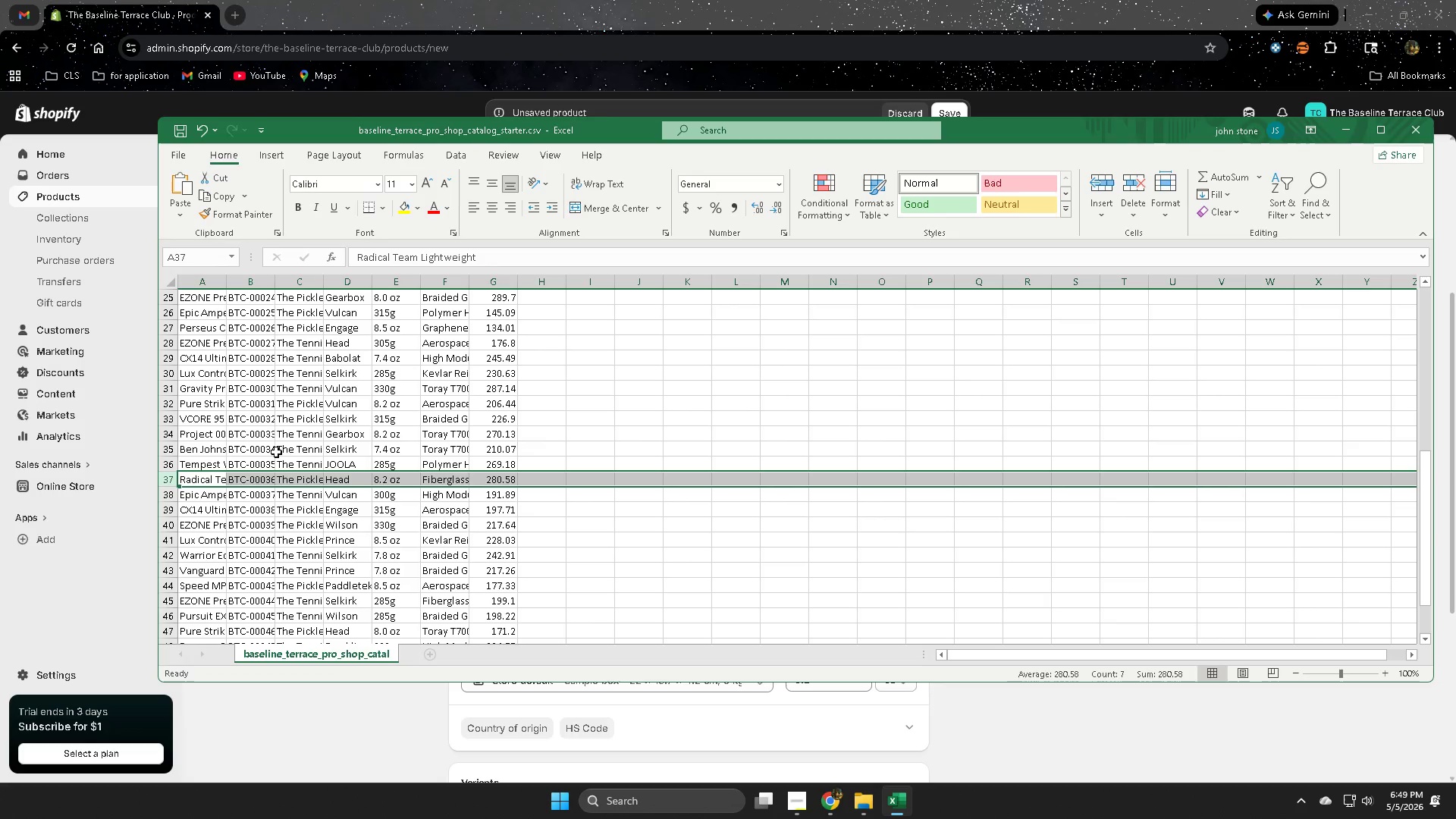 
left_click([657, 0])
 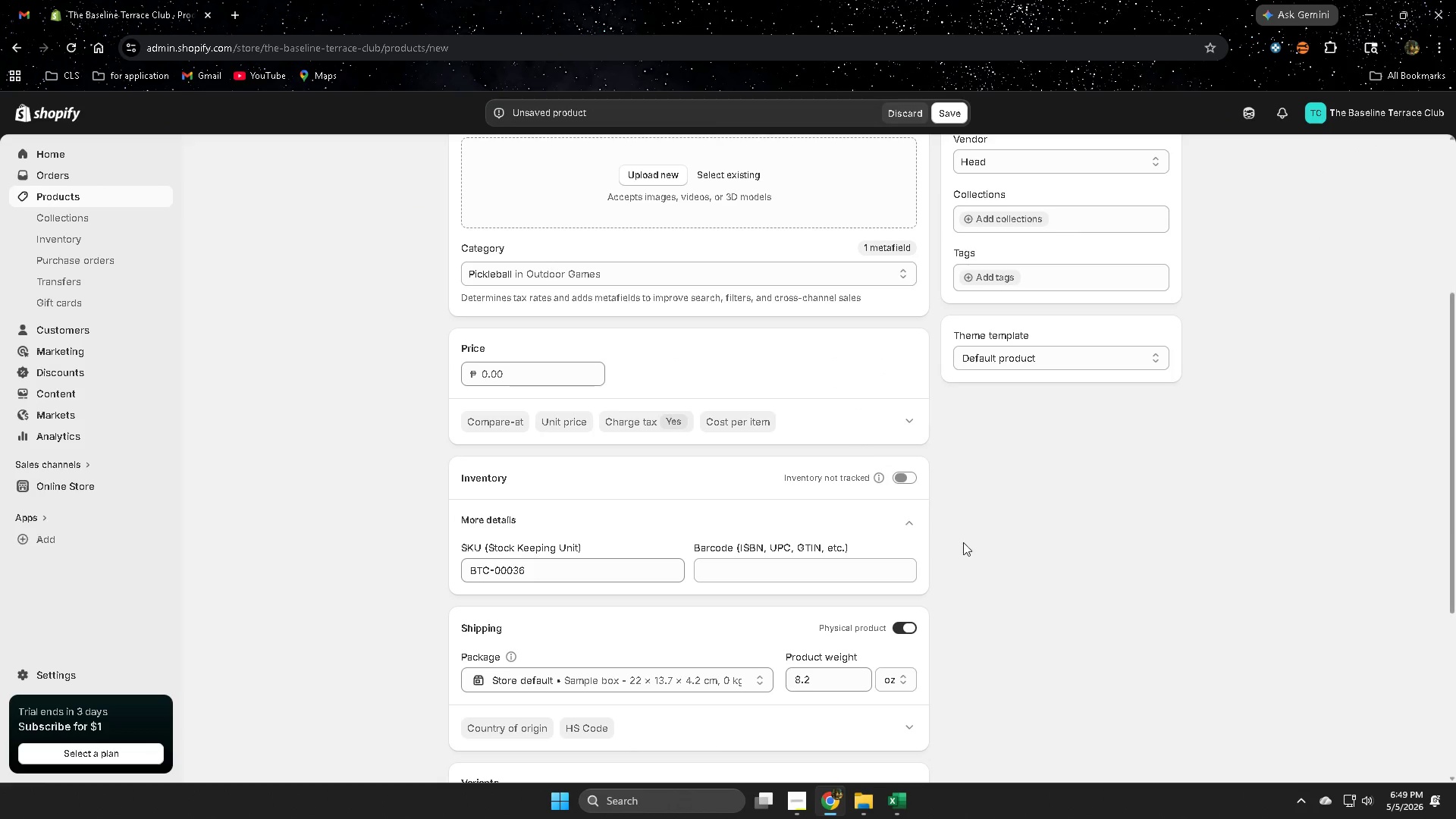 
scroll: coordinate [969, 545], scroll_direction: up, amount: 7.0
 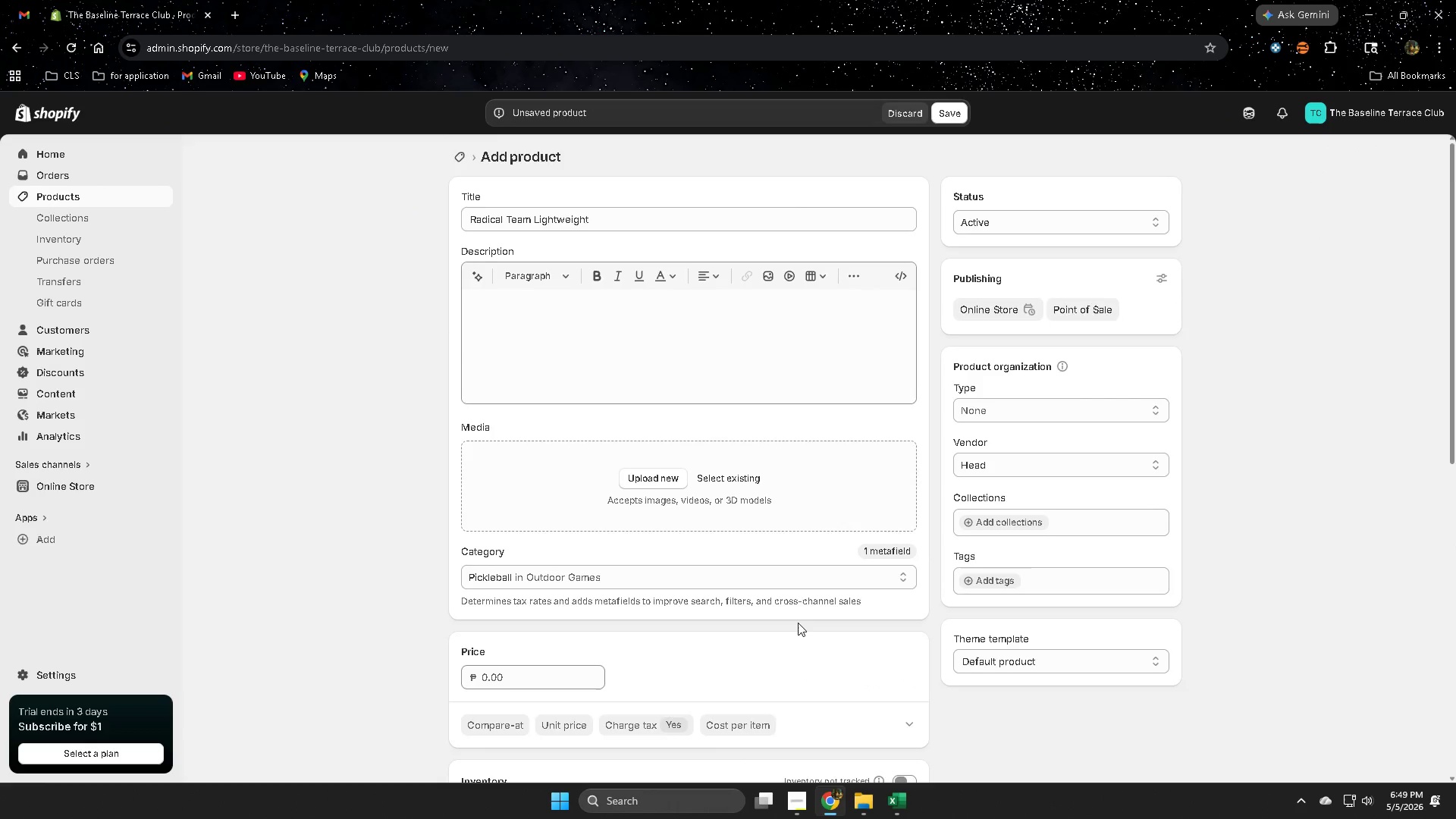 
scroll: coordinate [761, 650], scroll_direction: down, amount: 2.0
 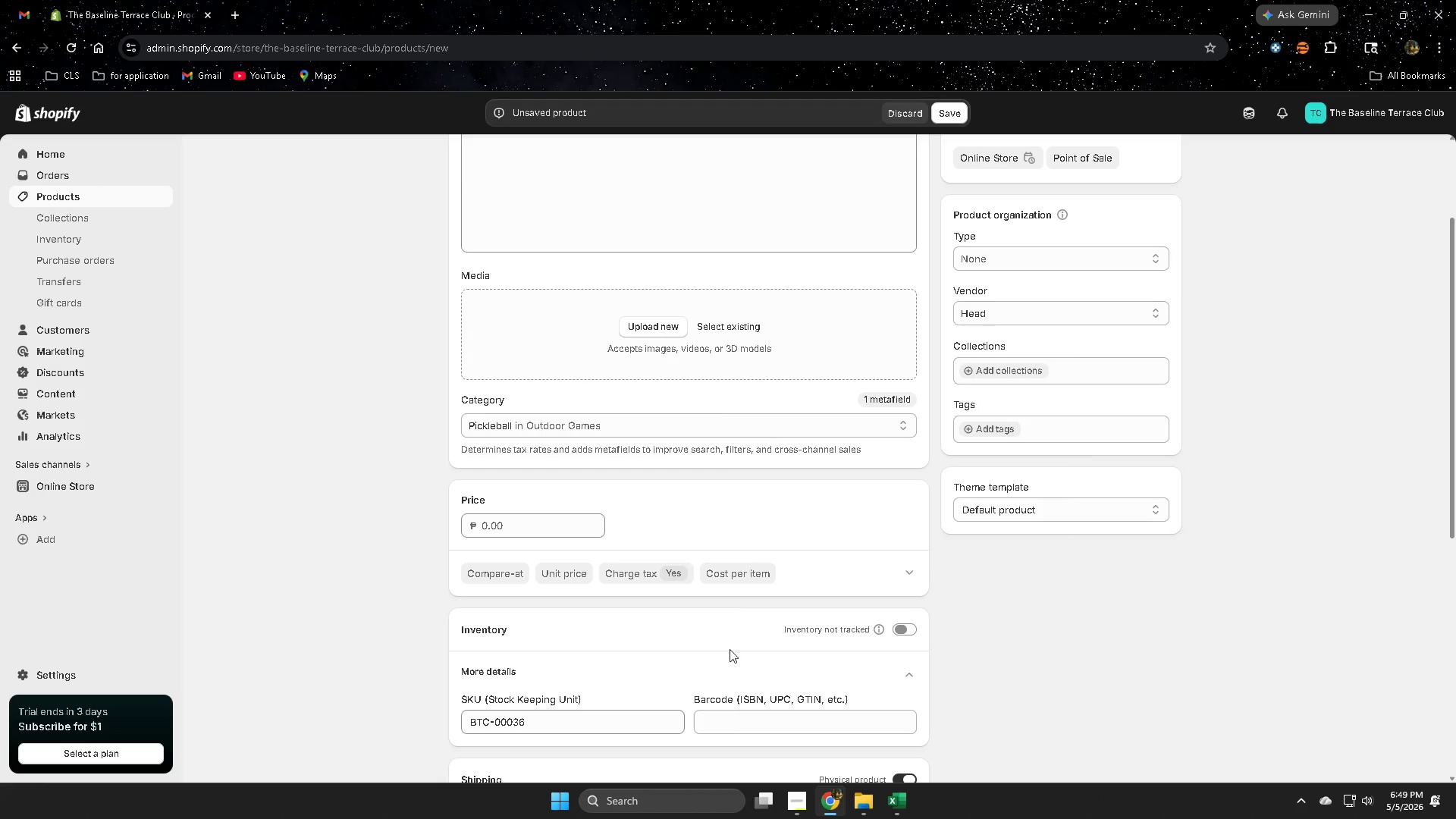 
left_click([898, 810])
 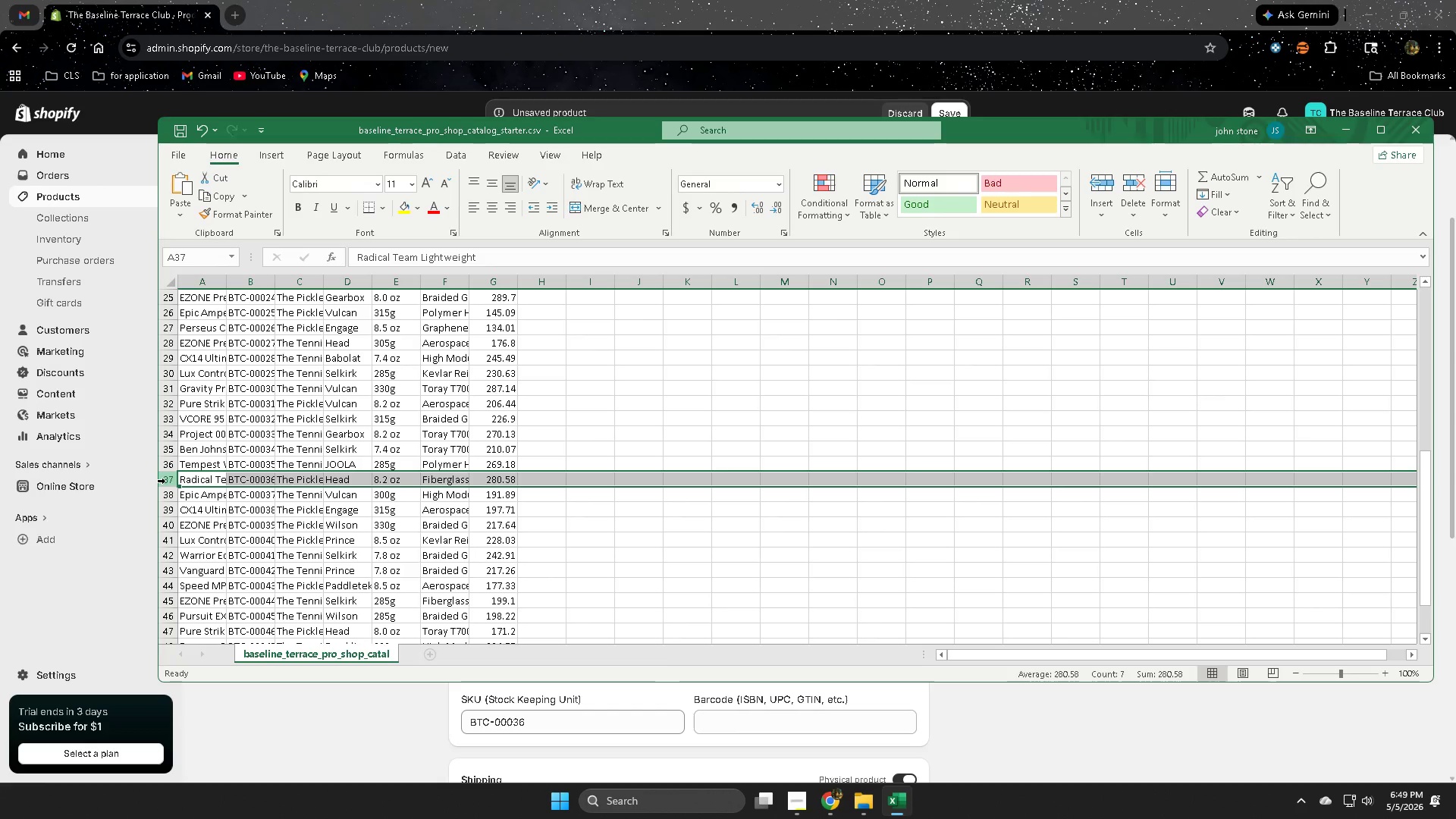 
wait(5.34)
 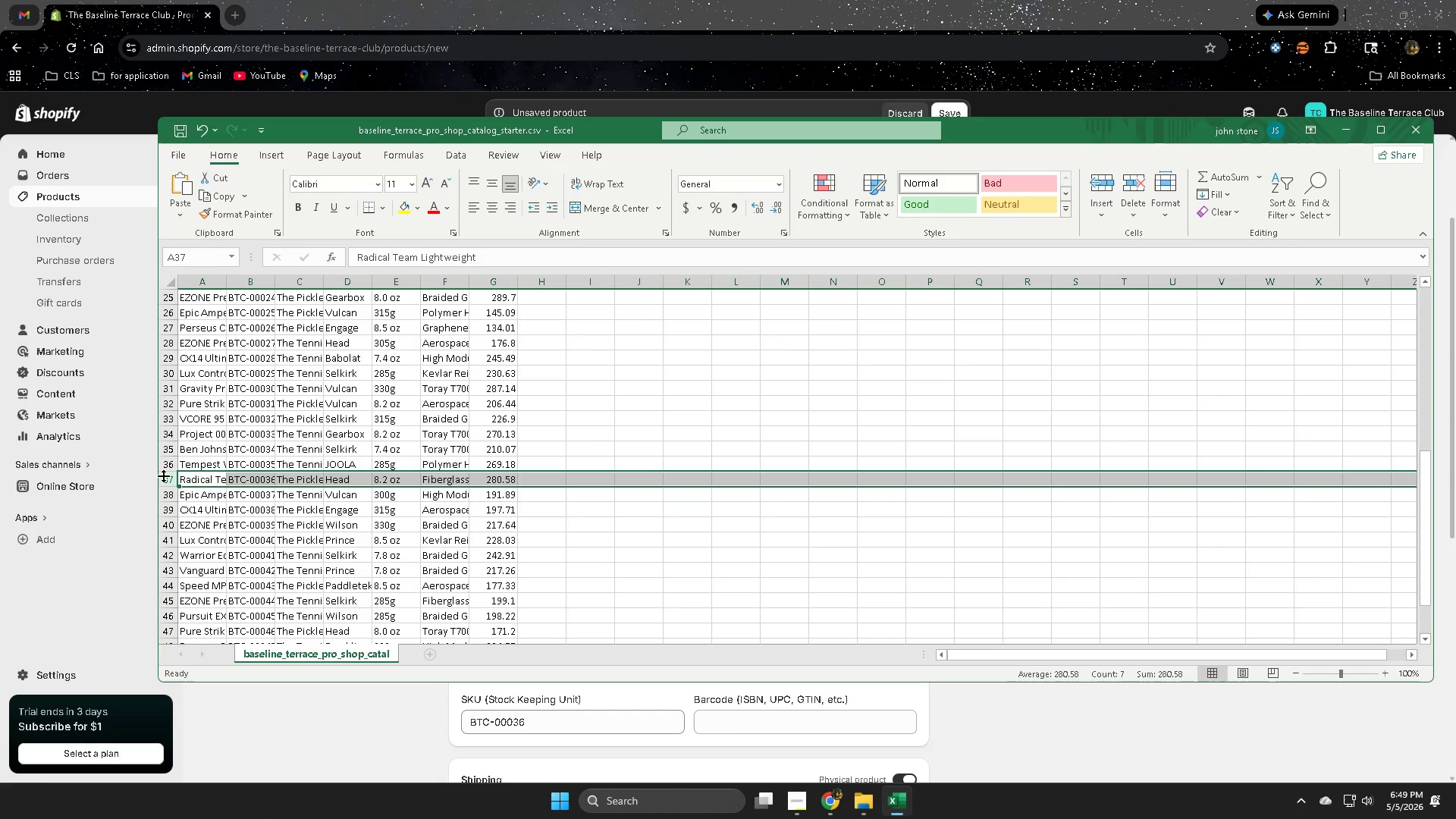 
double_click([256, 498])
 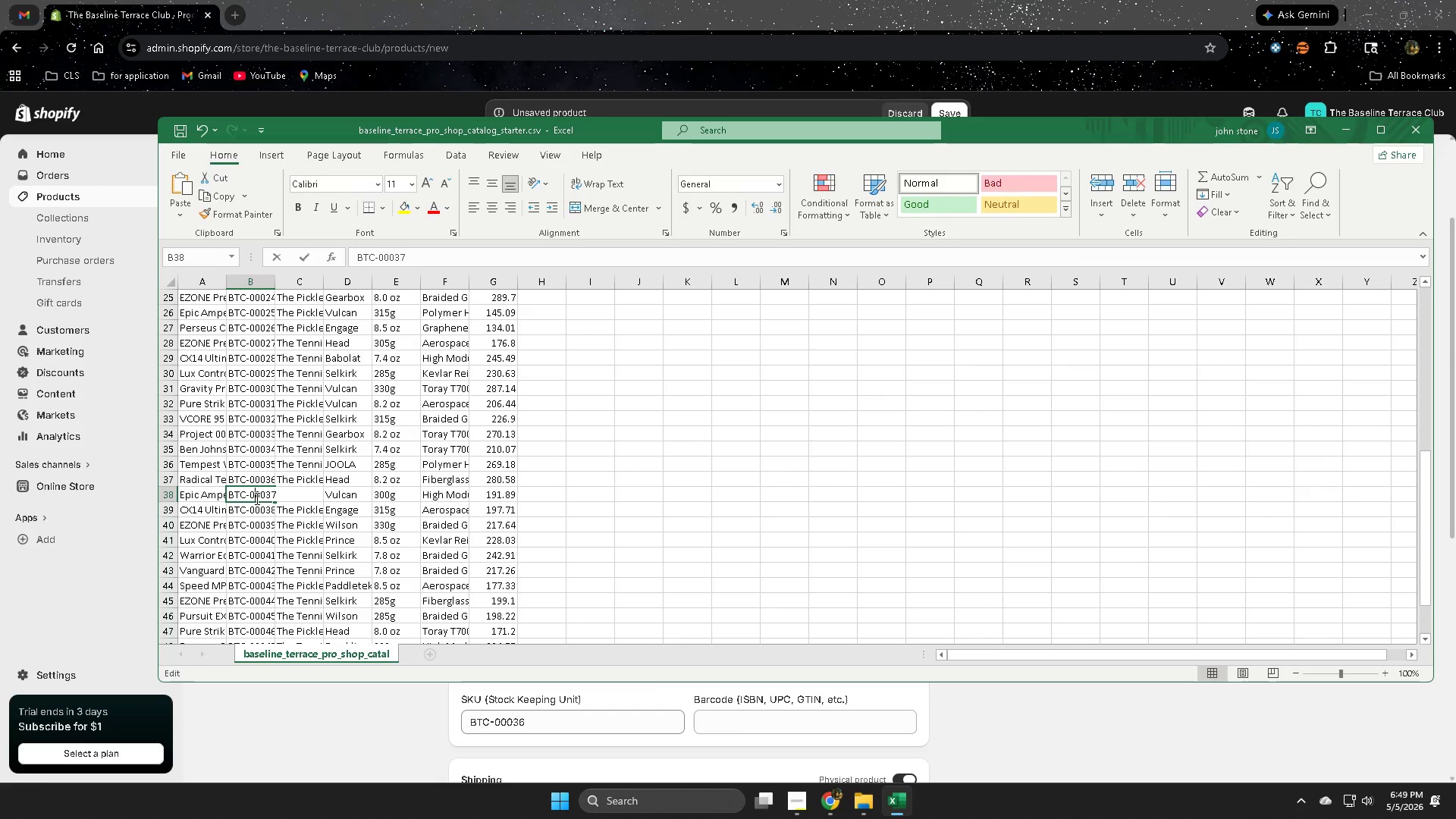 
triple_click([256, 498])
 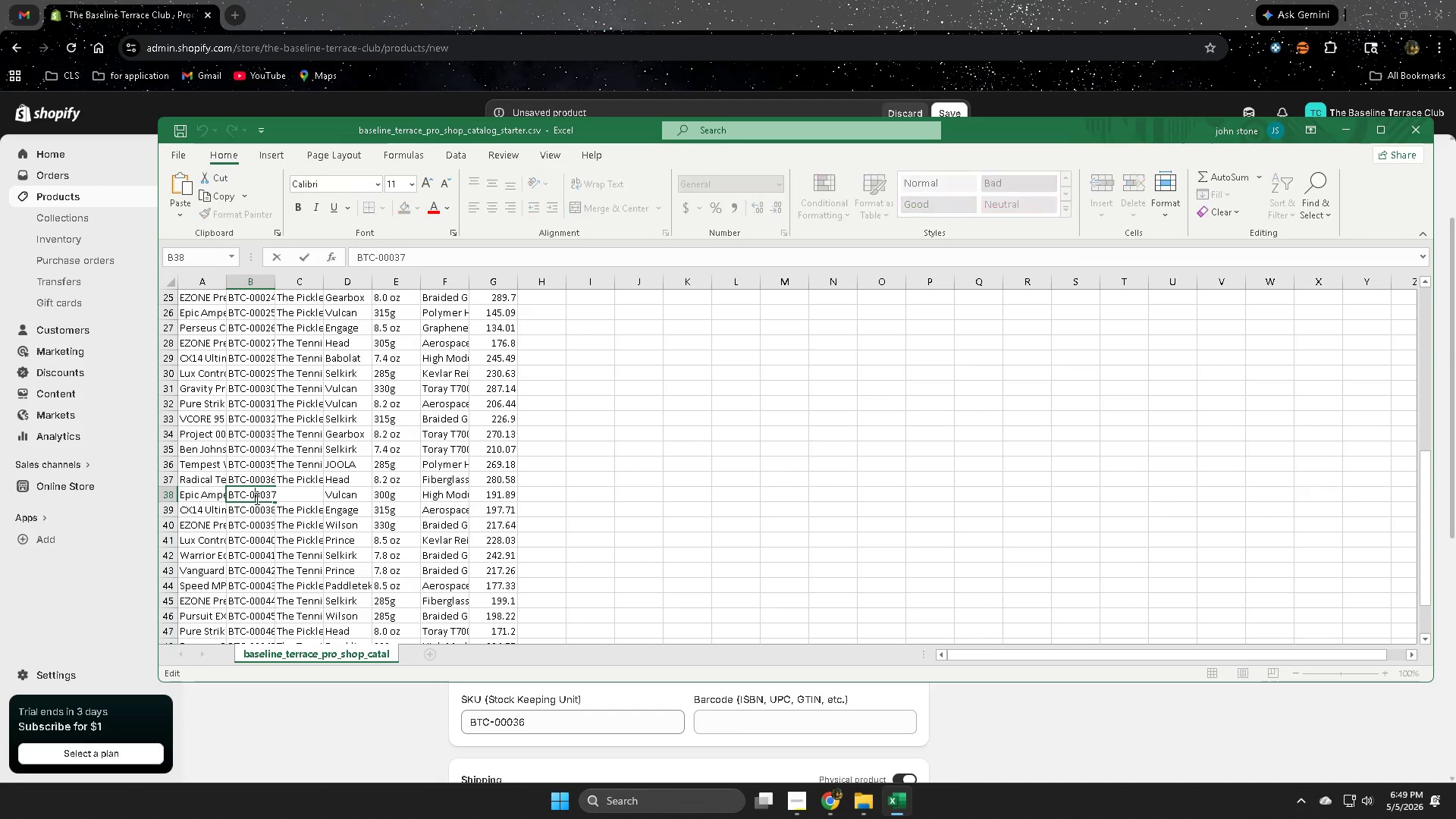 
triple_click([256, 498])
 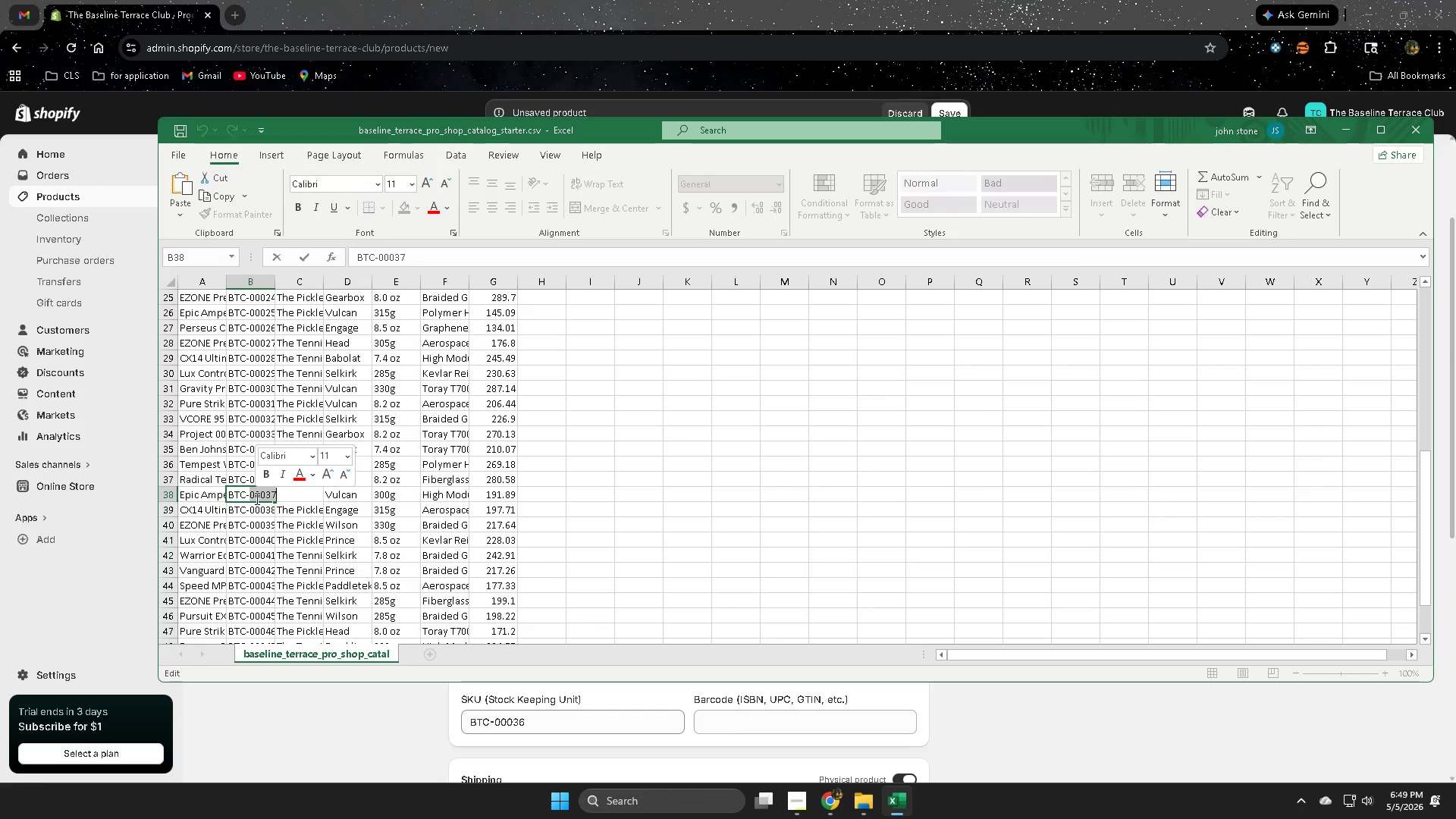 
triple_click([256, 498])
 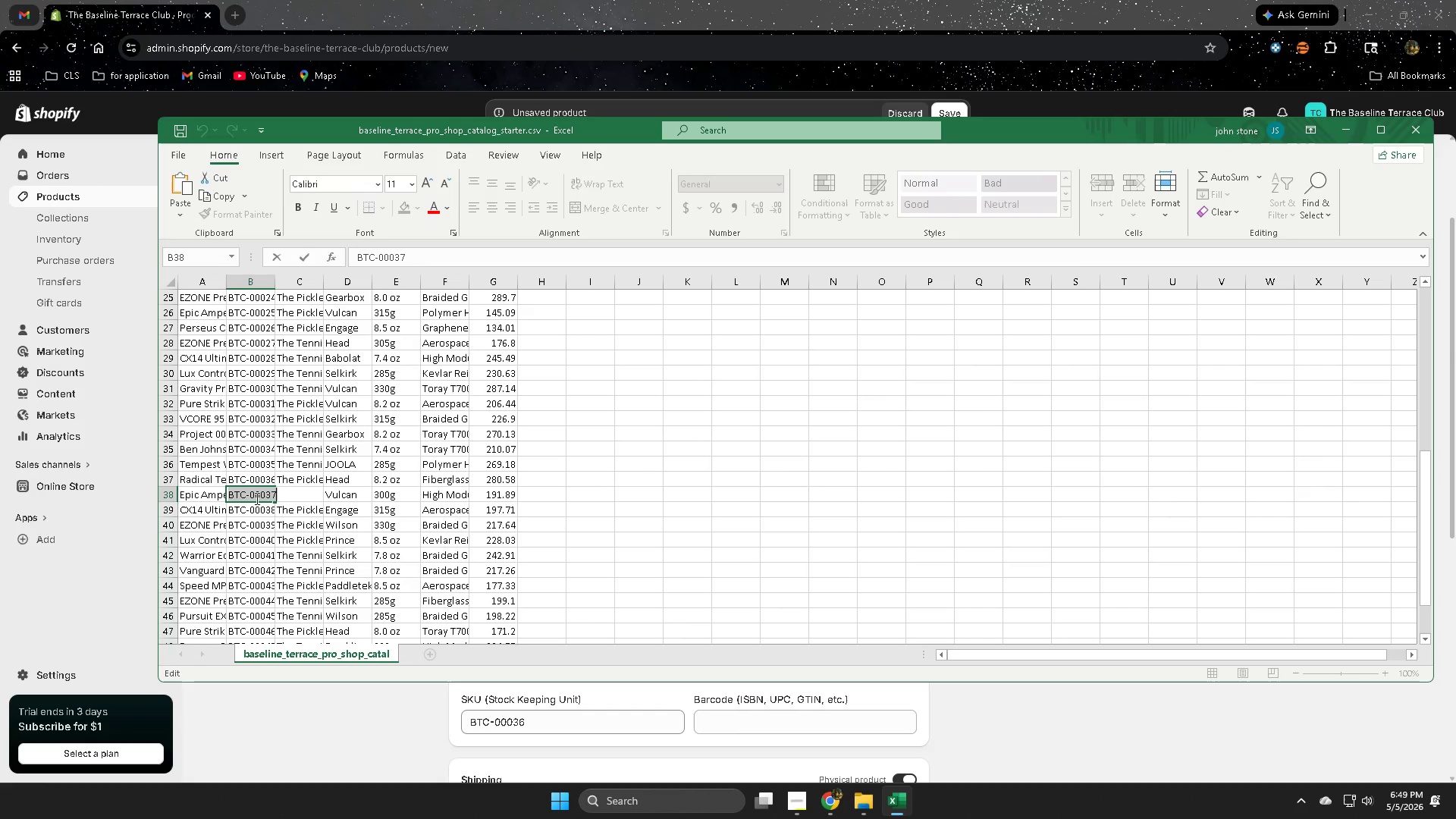 
key(Control+ControlLeft)
 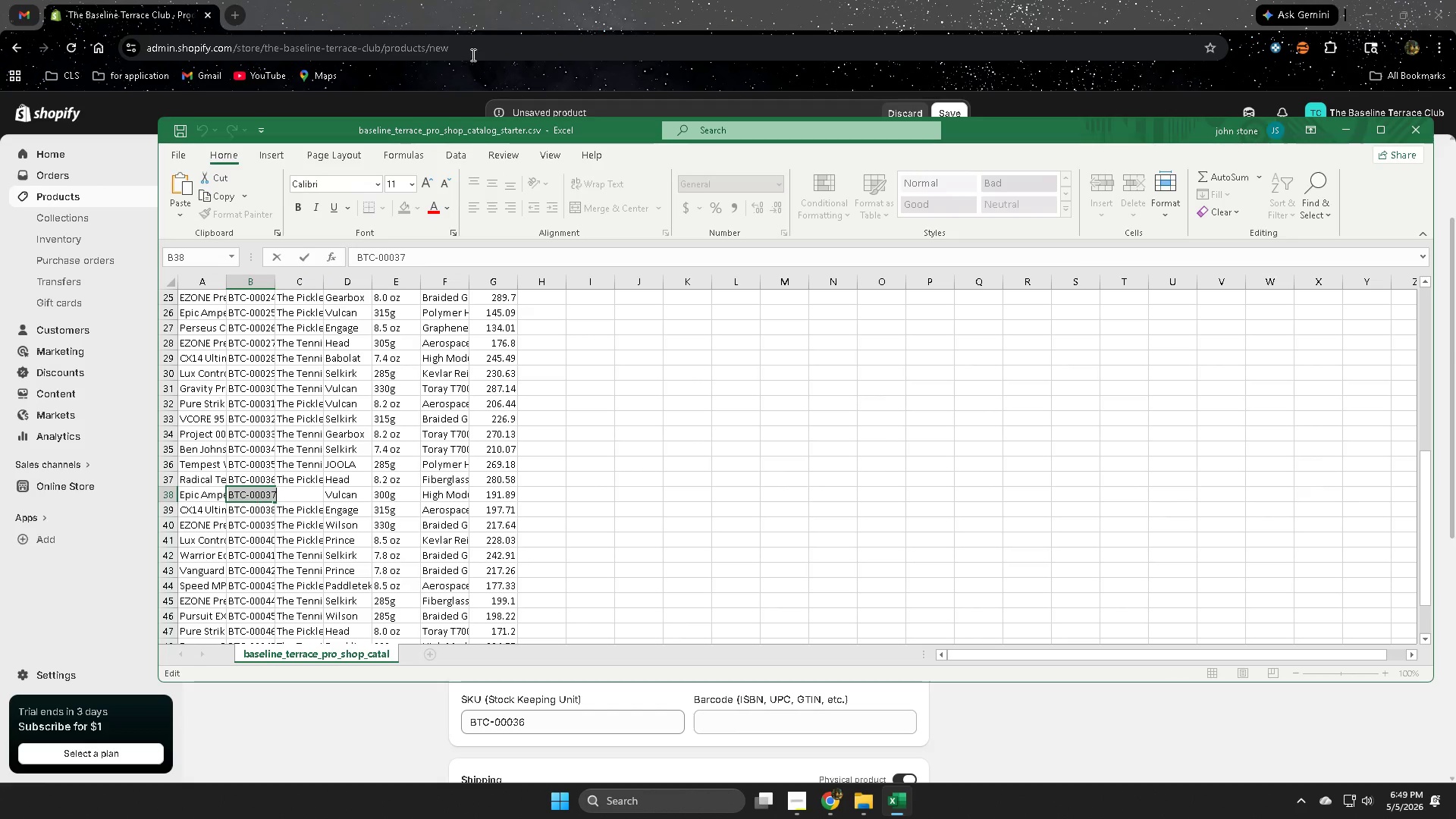 
key(Control+C)
 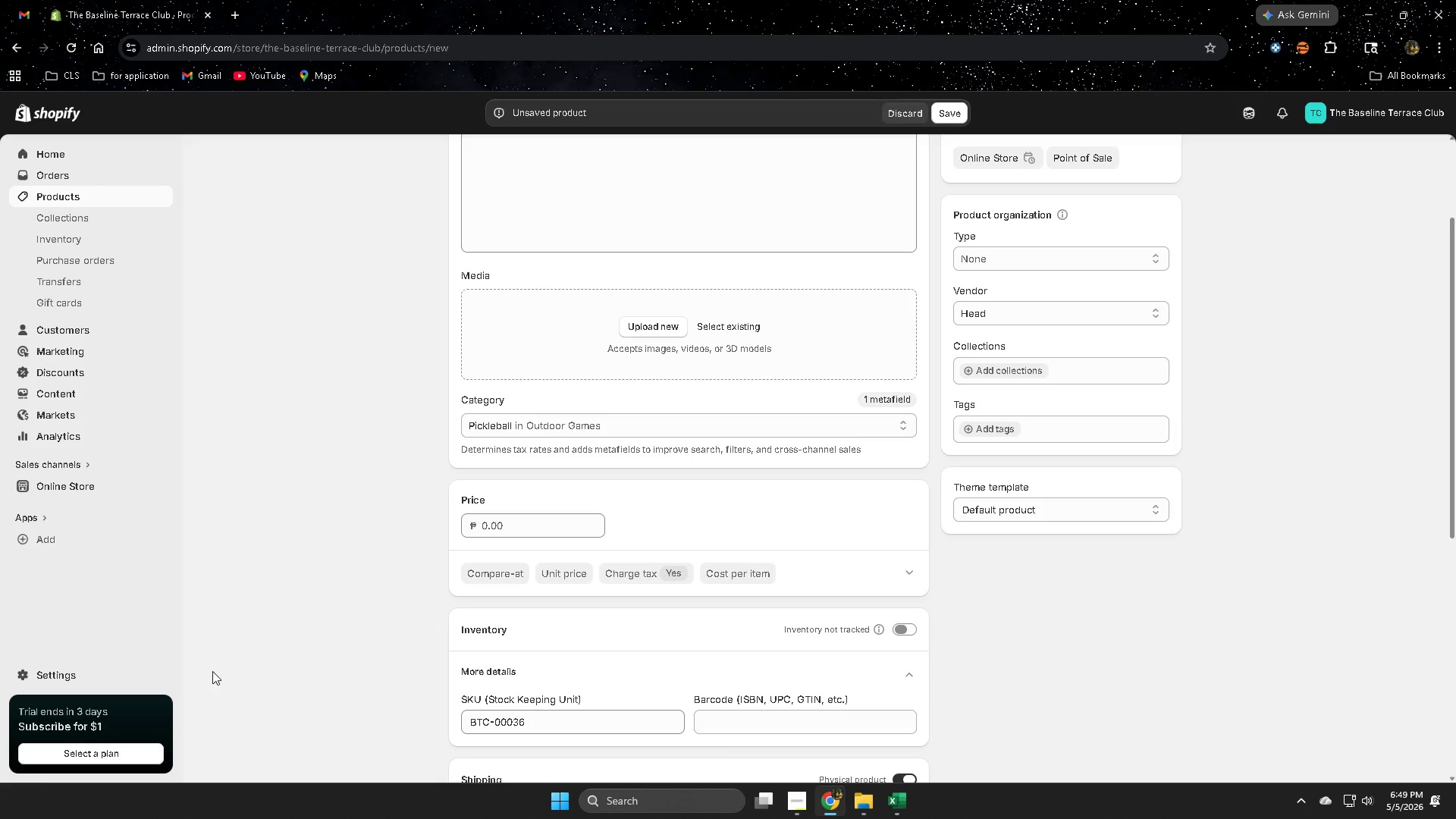 
scroll: coordinate [285, 664], scroll_direction: up, amount: 6.0
 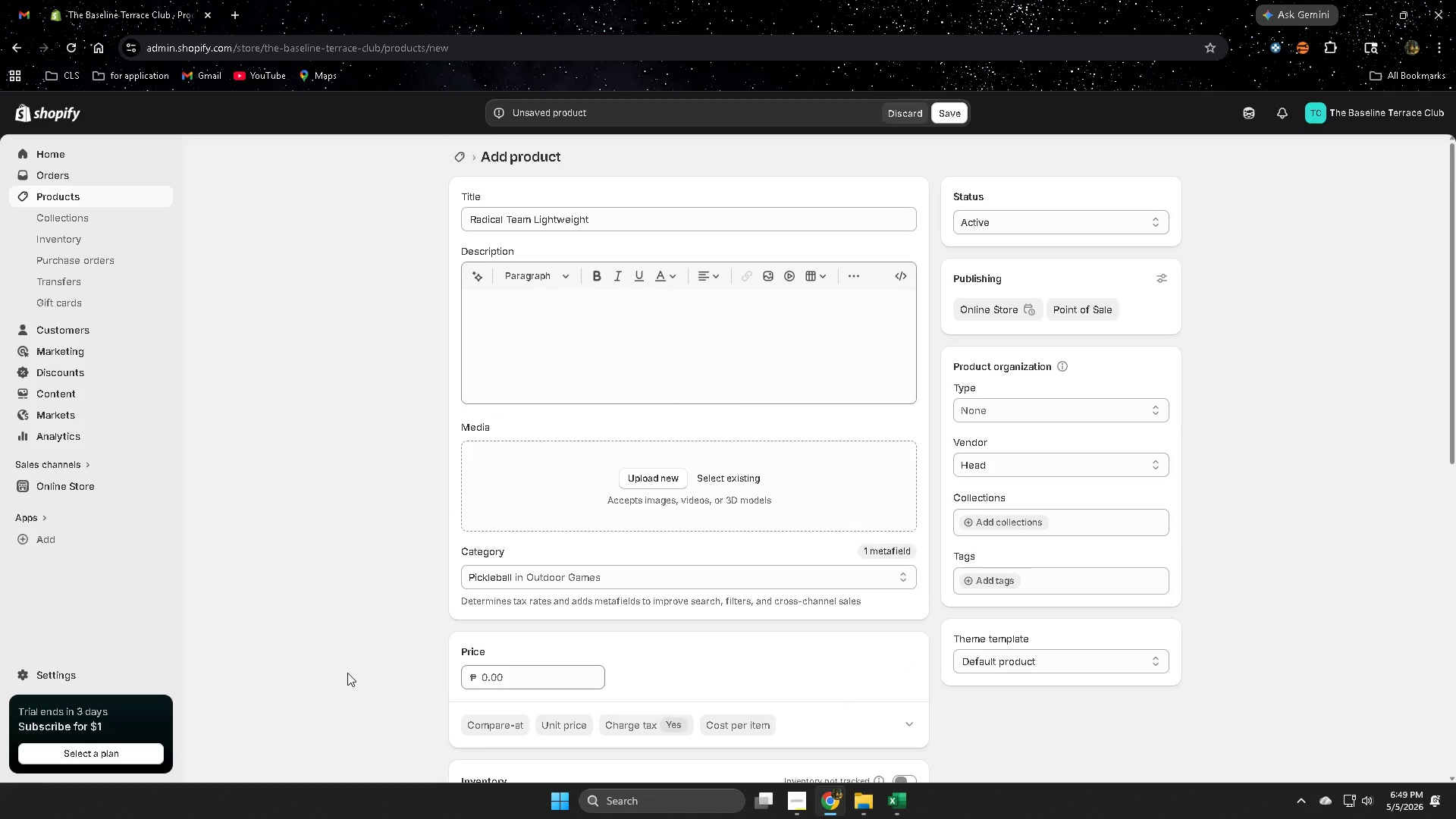 
scroll: coordinate [347, 673], scroll_direction: down, amount: 3.0
 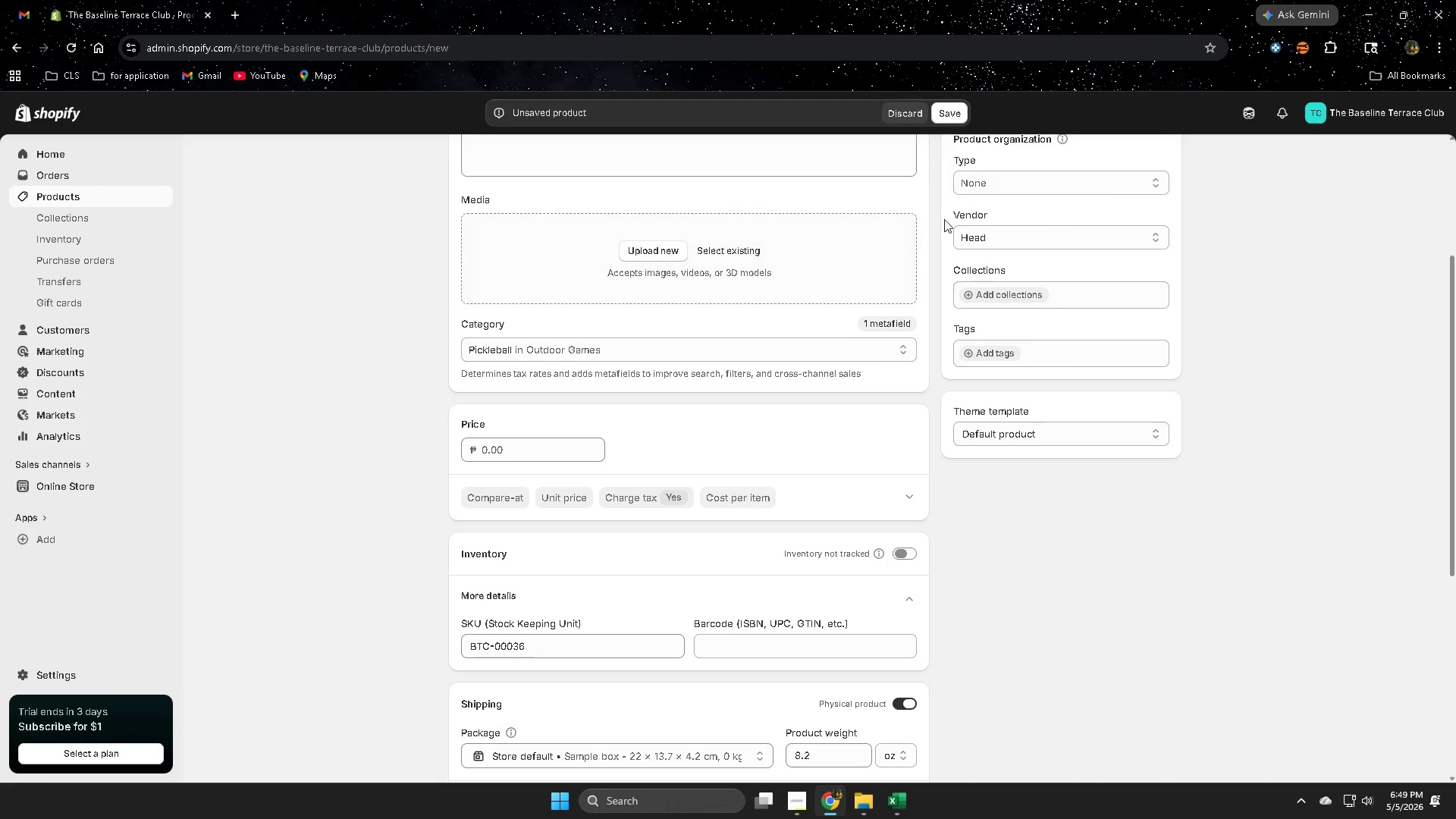 
left_click([952, 111])
 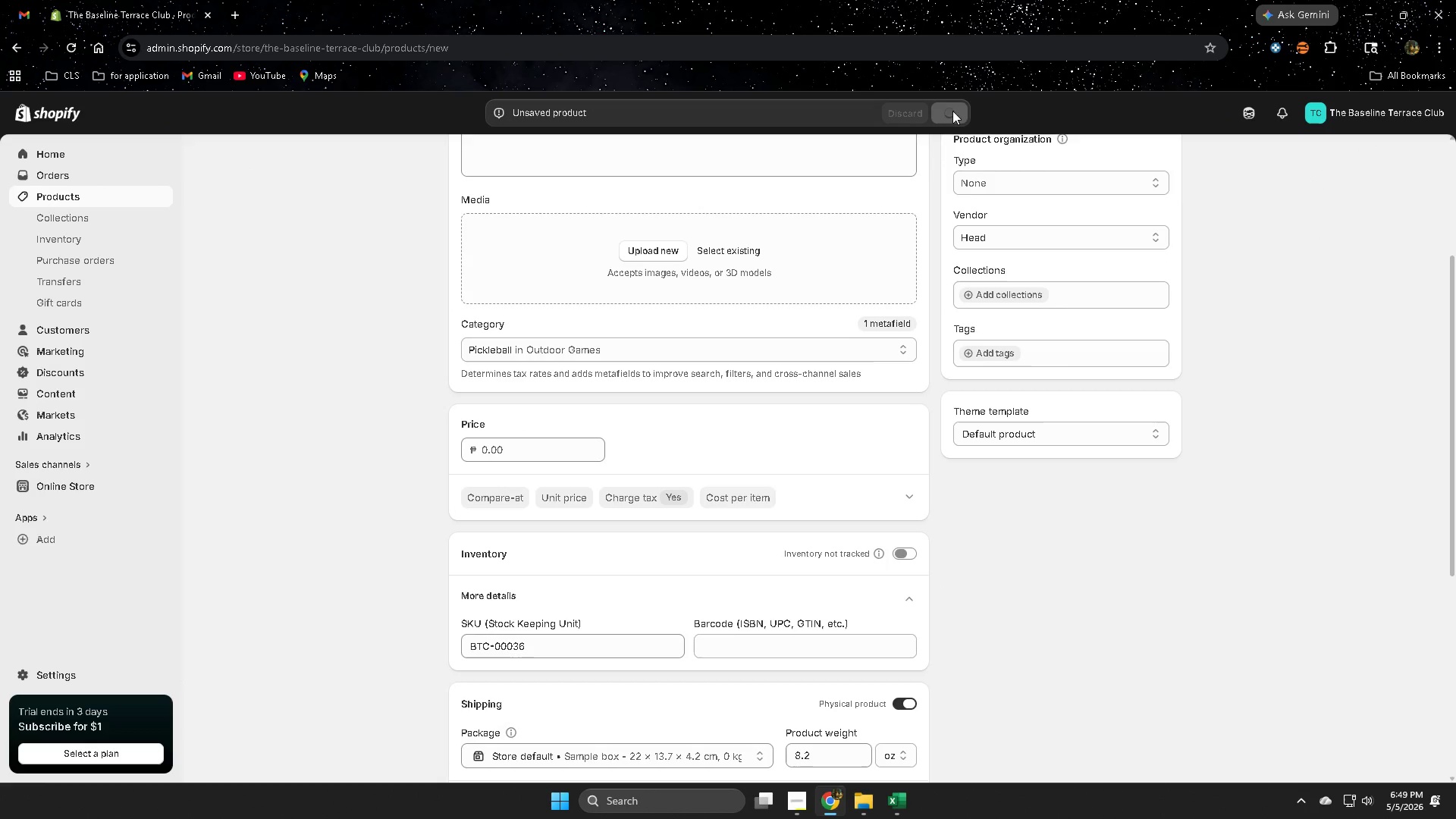 
mouse_move([942, 133])
 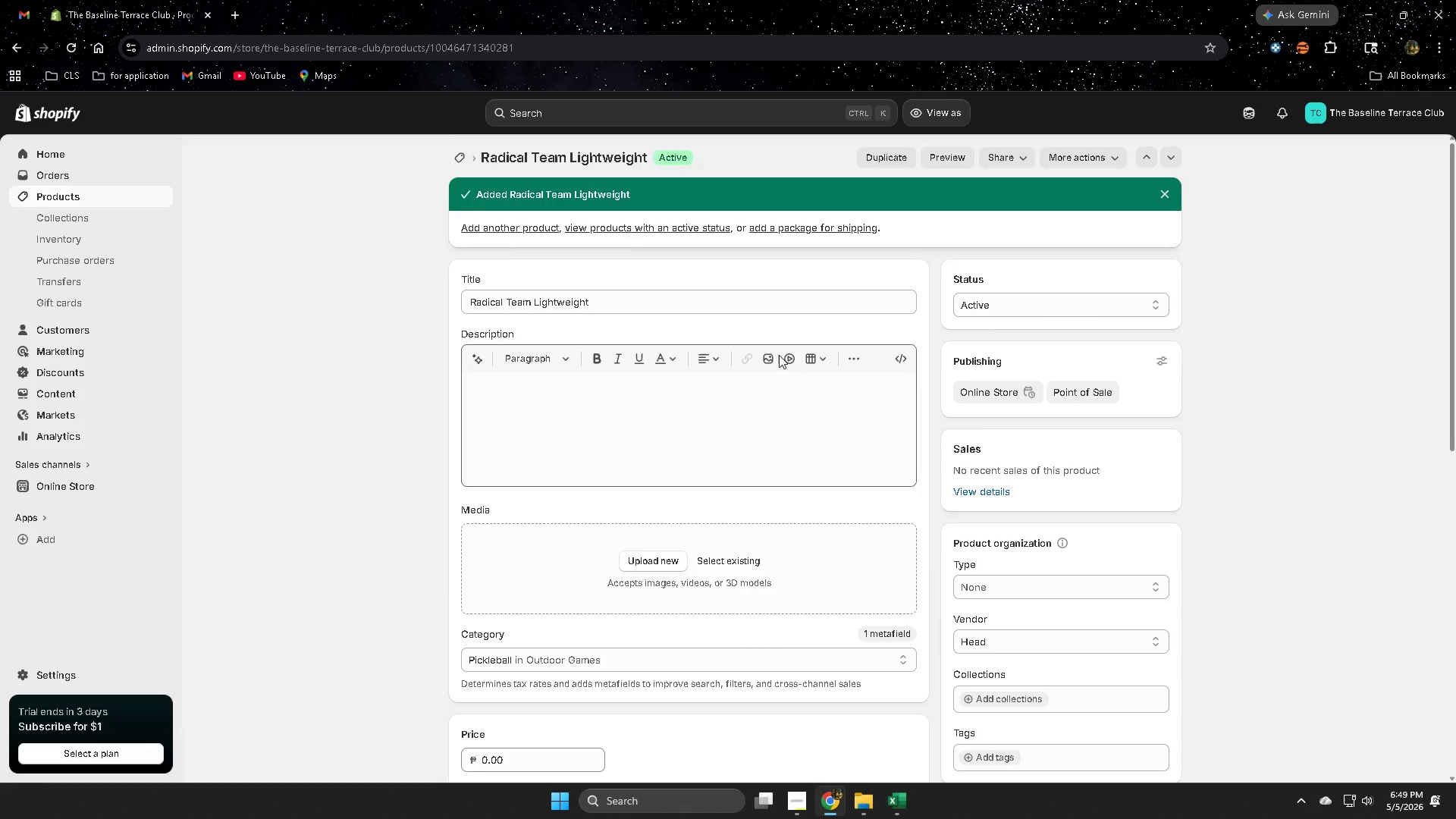 
scroll: coordinate [669, 432], scroll_direction: down, amount: 2.0
 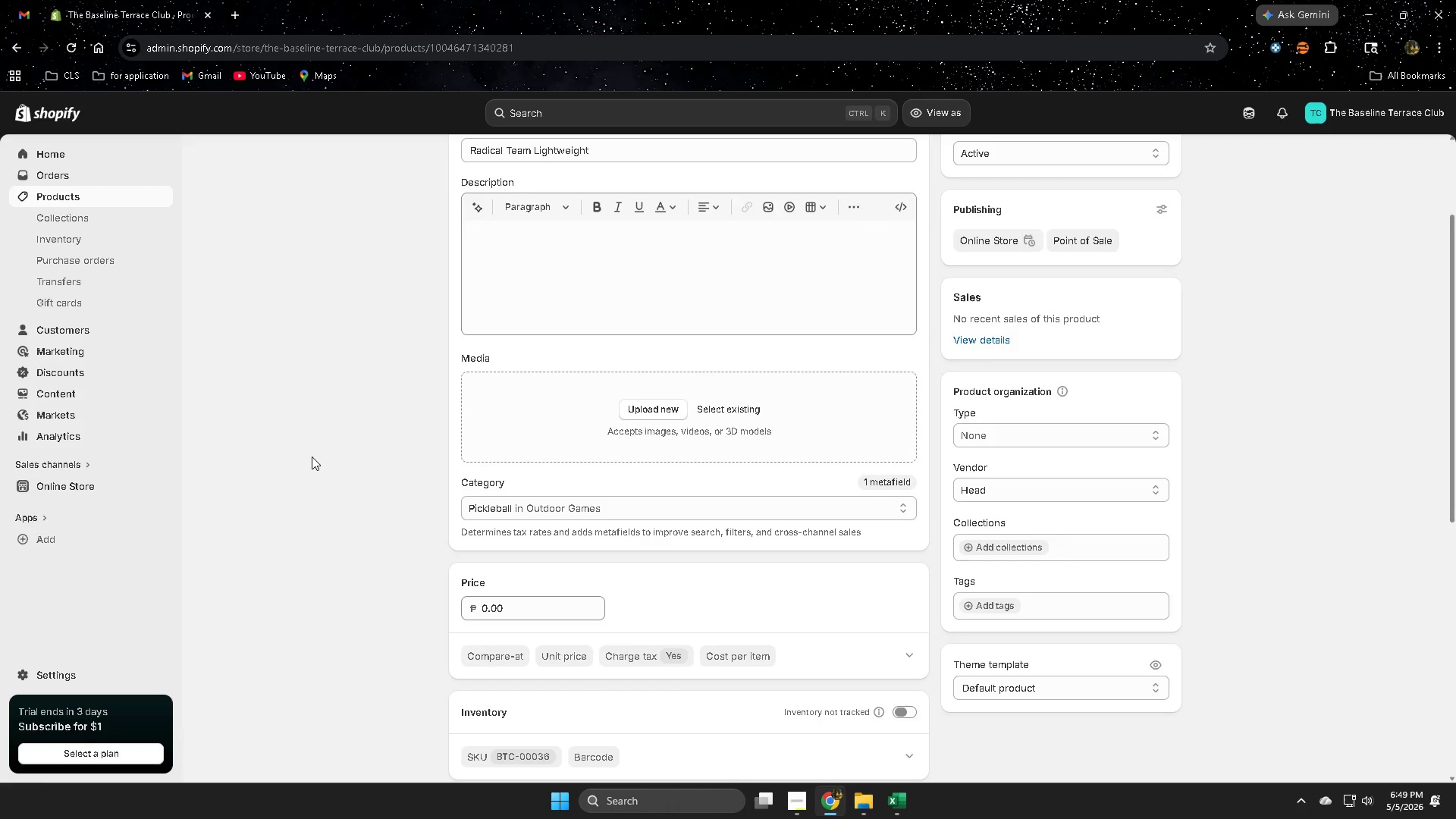 
scroll: coordinate [309, 451], scroll_direction: up, amount: 2.0
 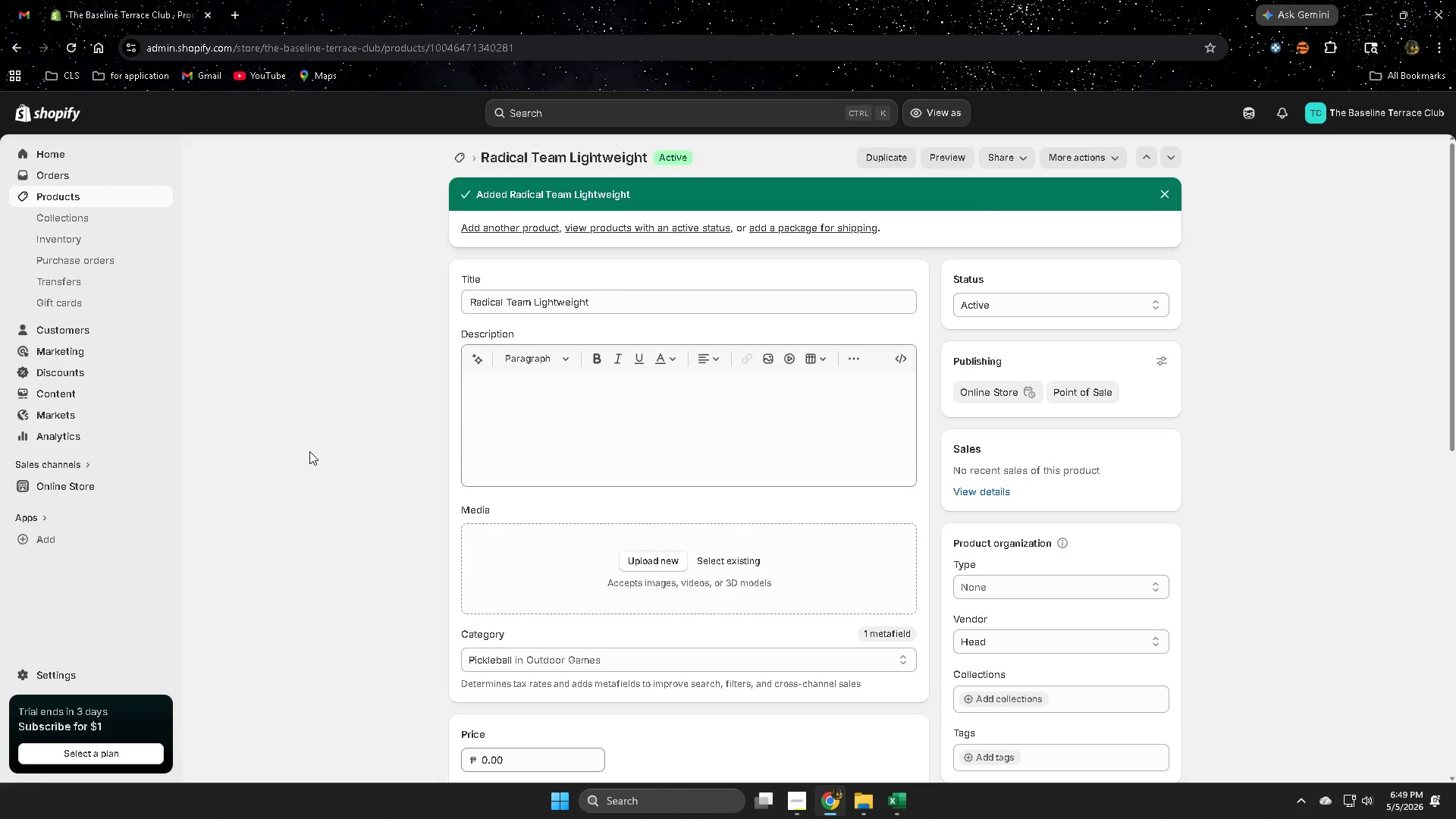 
scroll: coordinate [308, 451], scroll_direction: down, amount: 3.0
 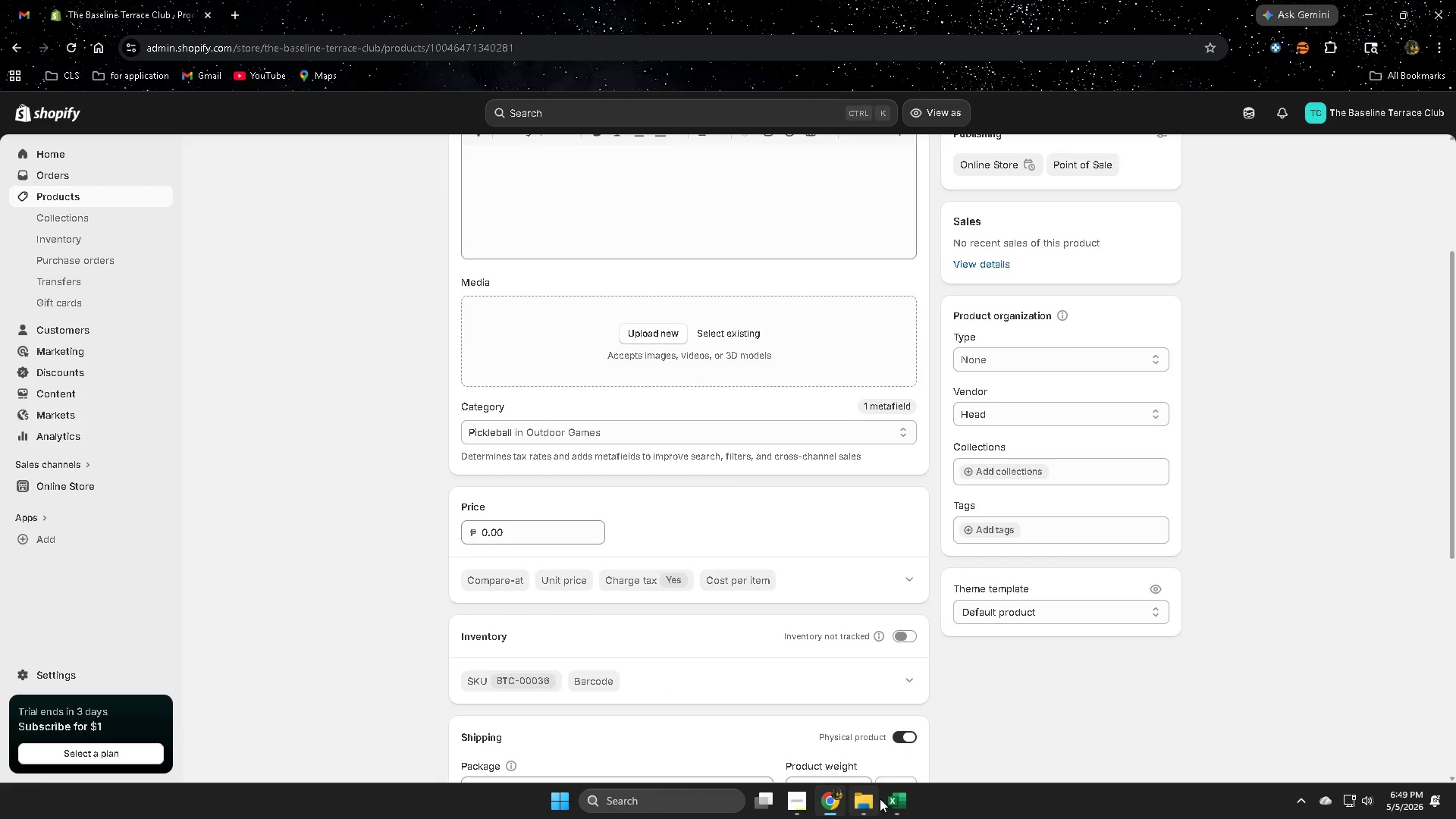 
left_click([897, 799])
 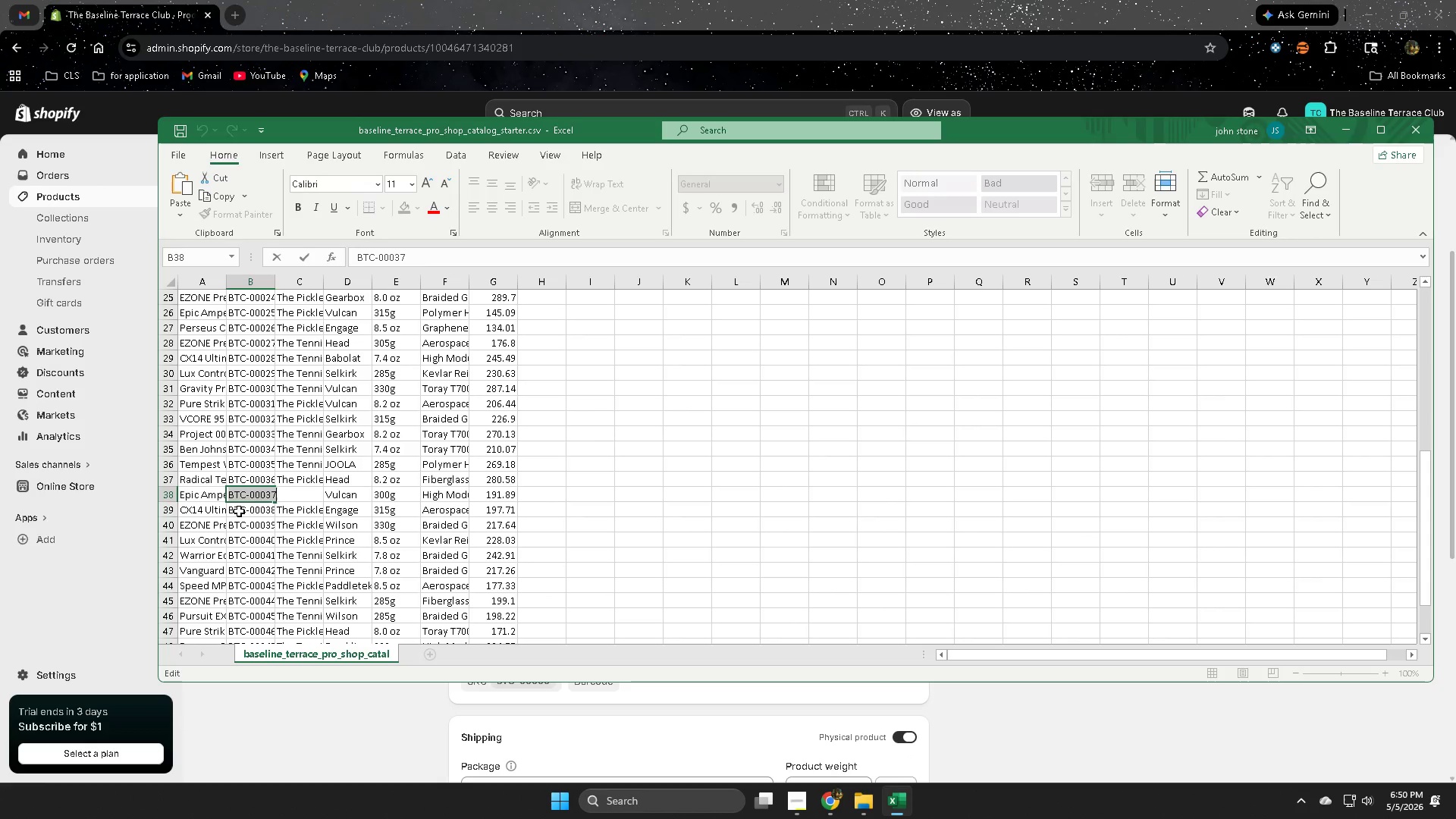 
left_click([660, 0])
 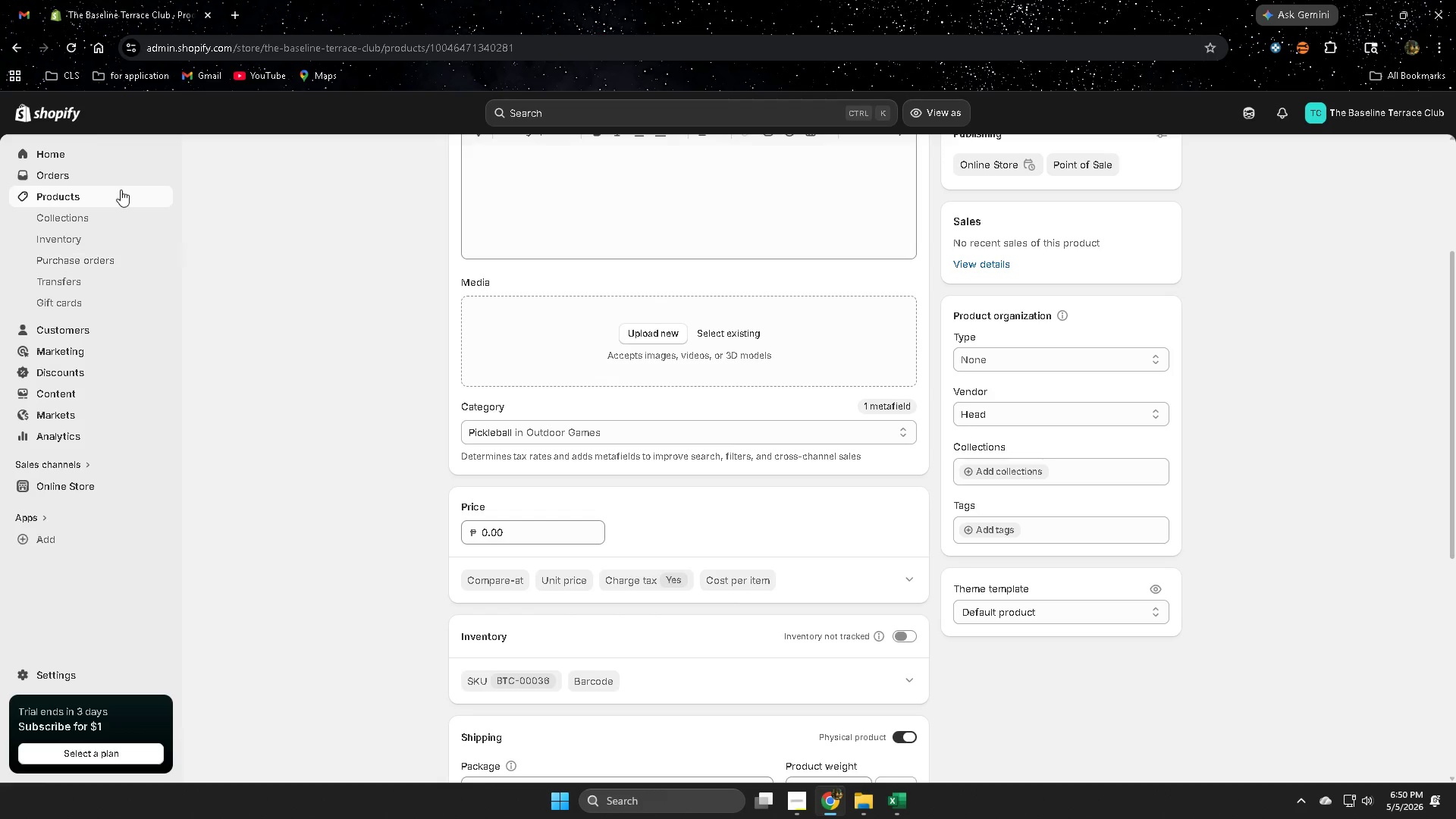 
left_click([111, 200])
 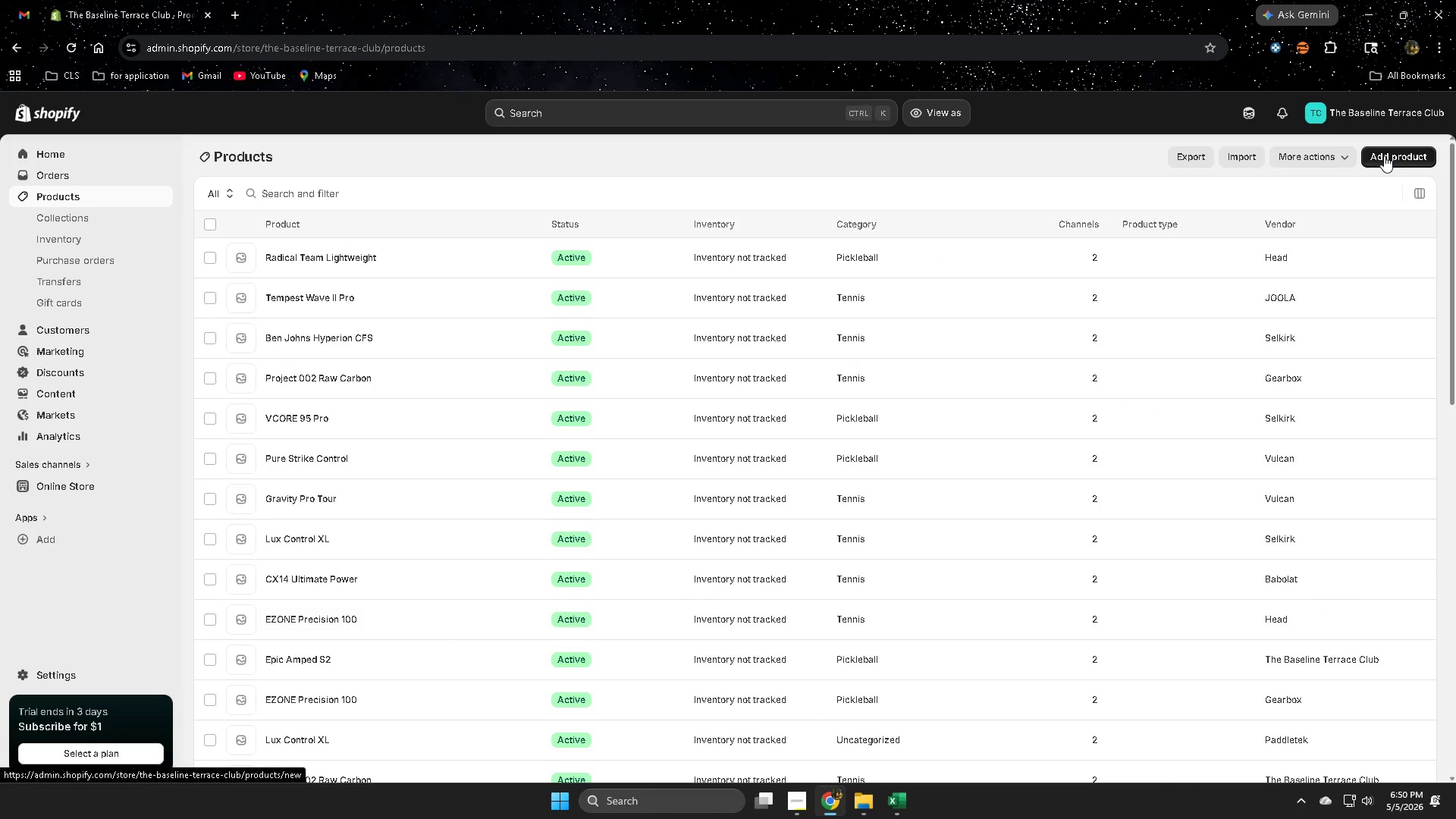 
left_click([1384, 155])
 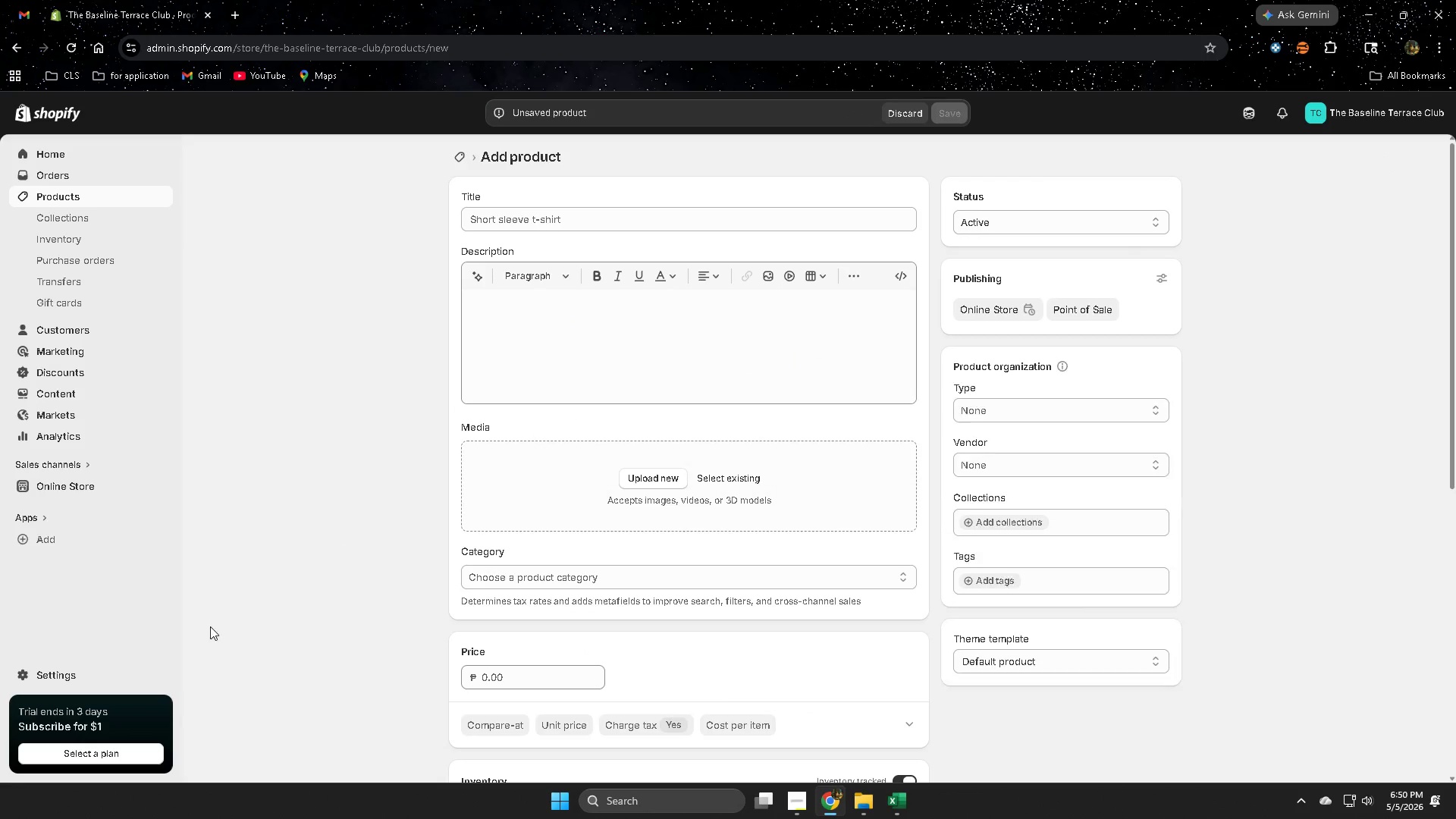 
scroll: coordinate [308, 631], scroll_direction: down, amount: 4.0
 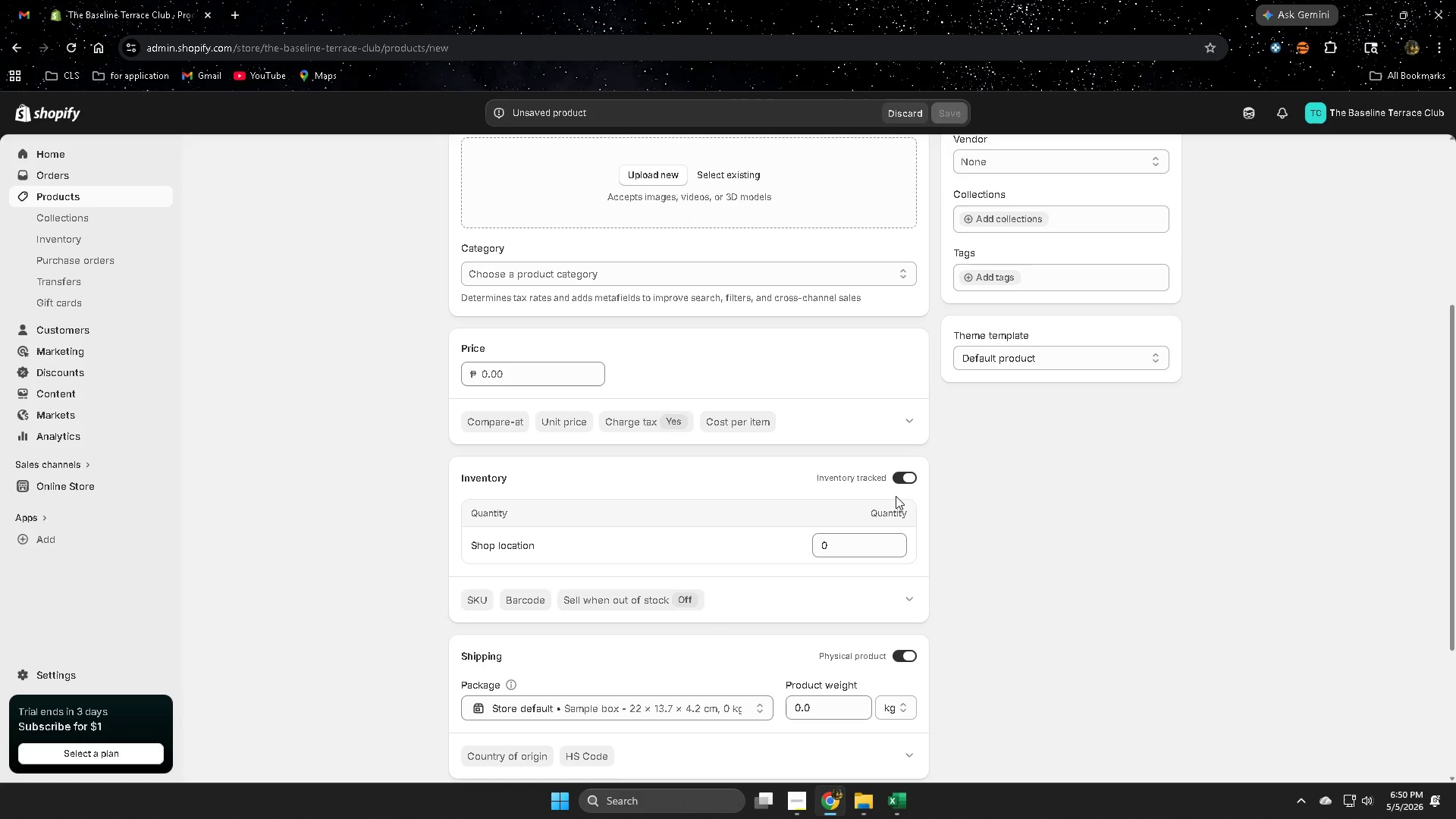 
left_click([914, 483])
 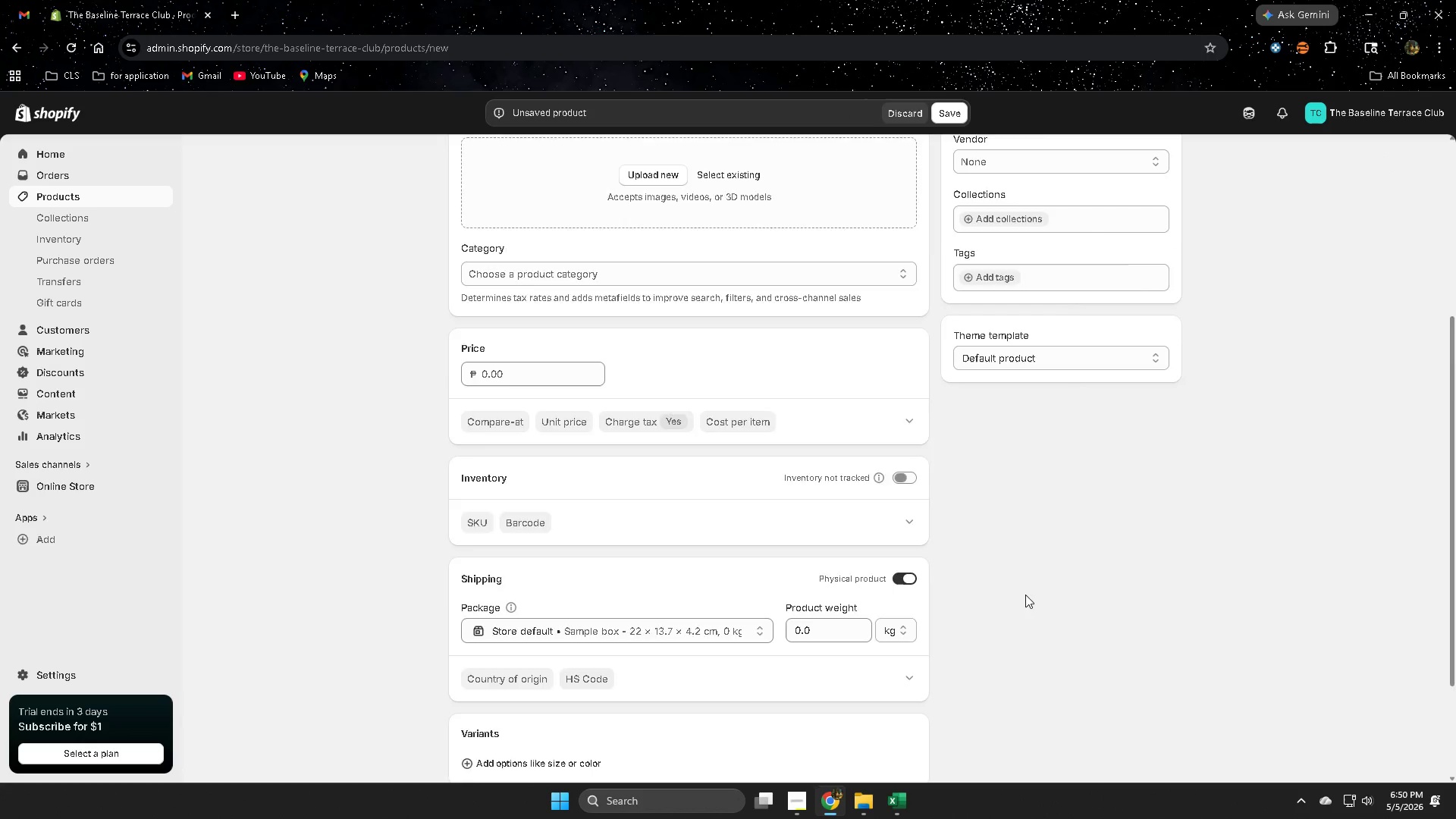 
scroll: coordinate [1016, 605], scroll_direction: down, amount: 2.0
 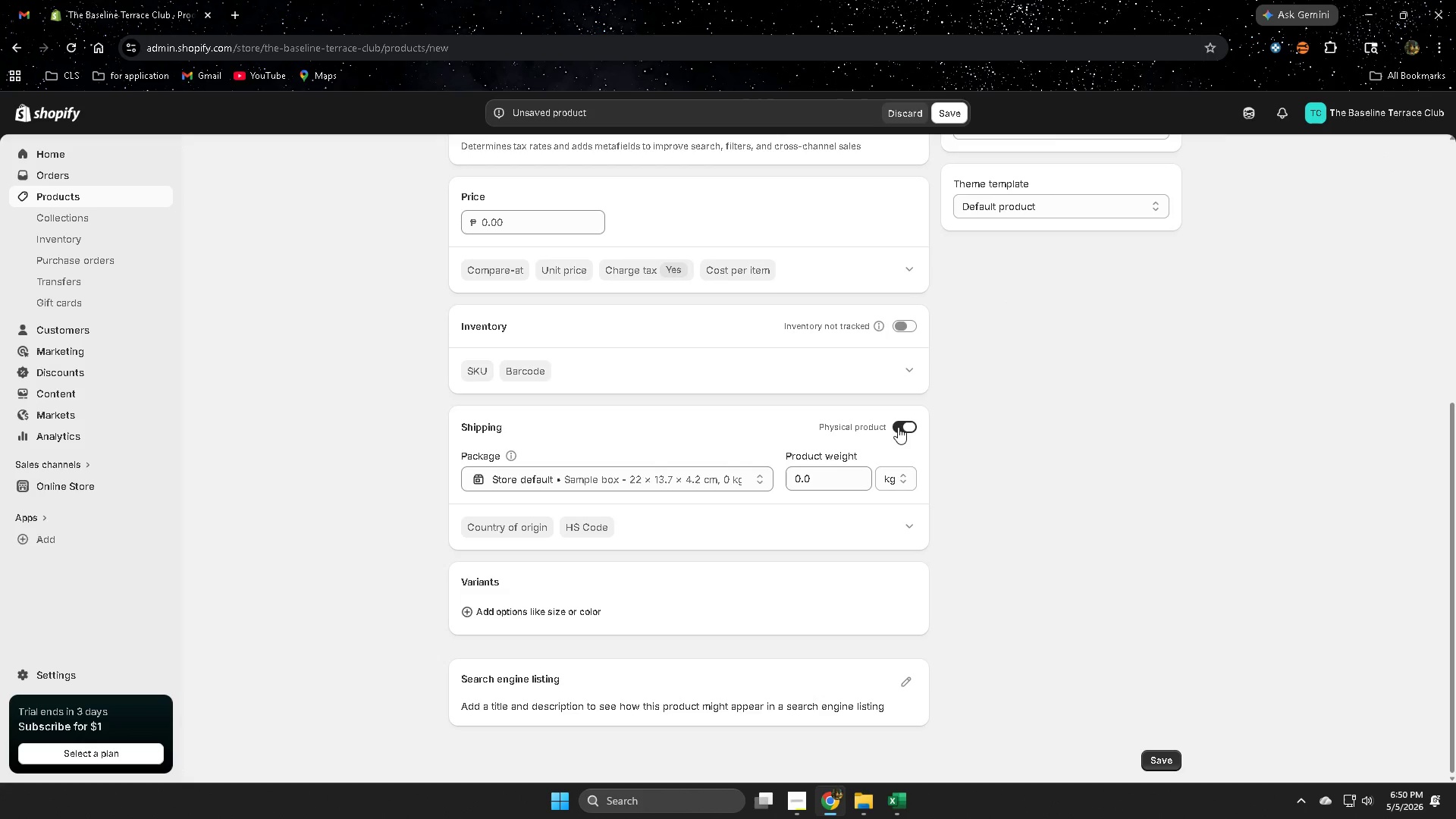 
left_click([912, 366])
 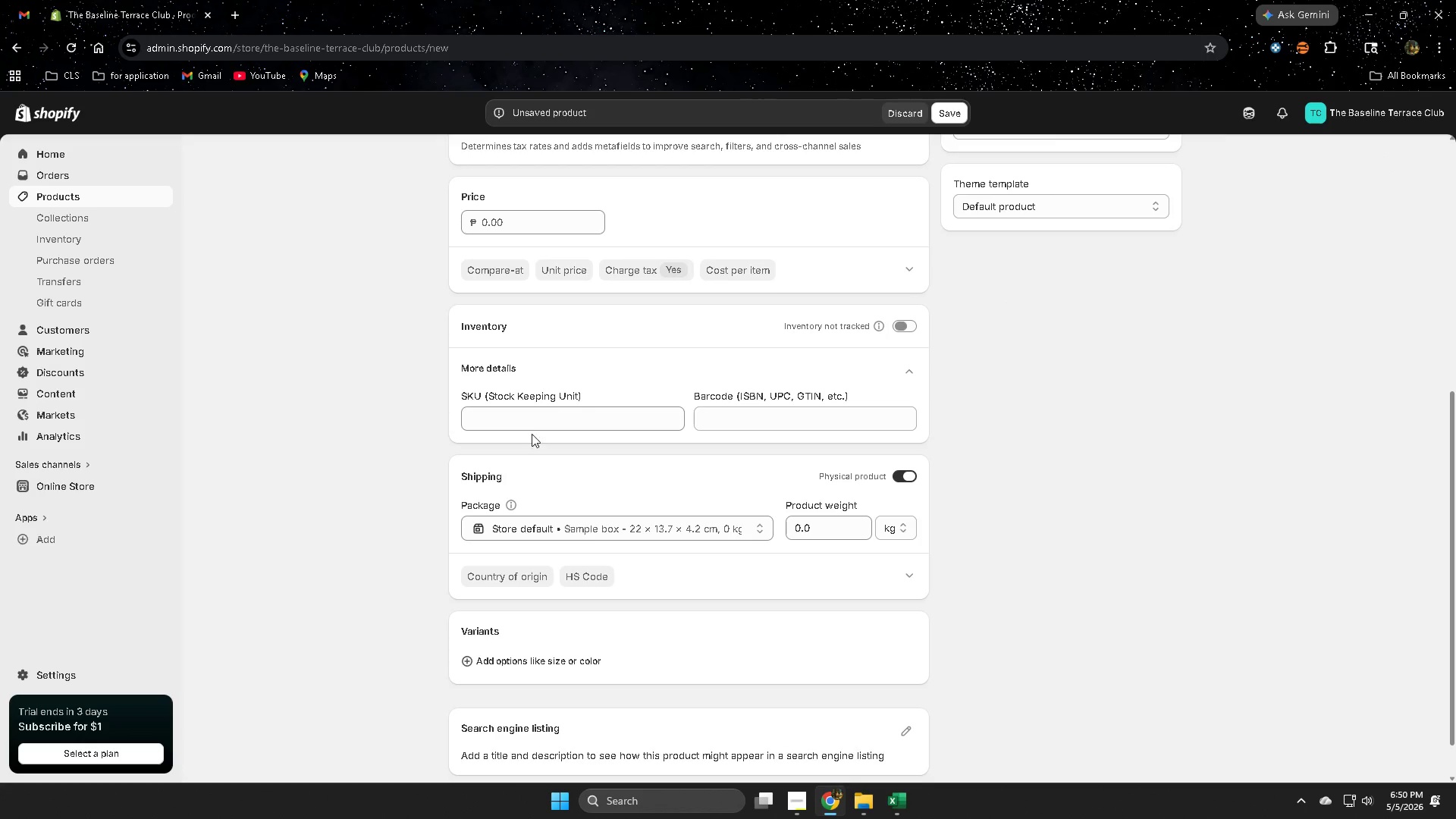 
left_click([535, 423])
 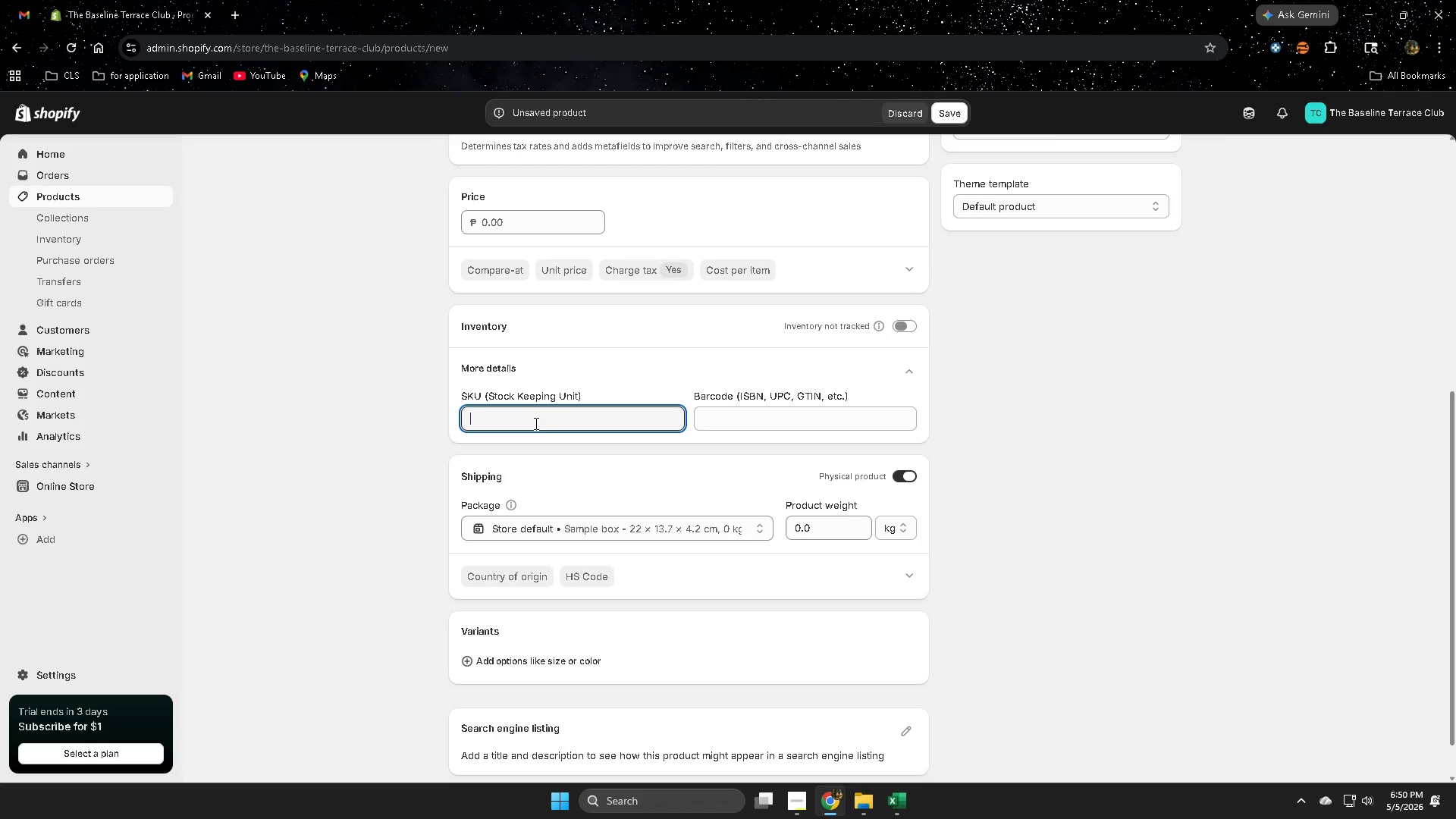 
key(Control+ControlLeft)
 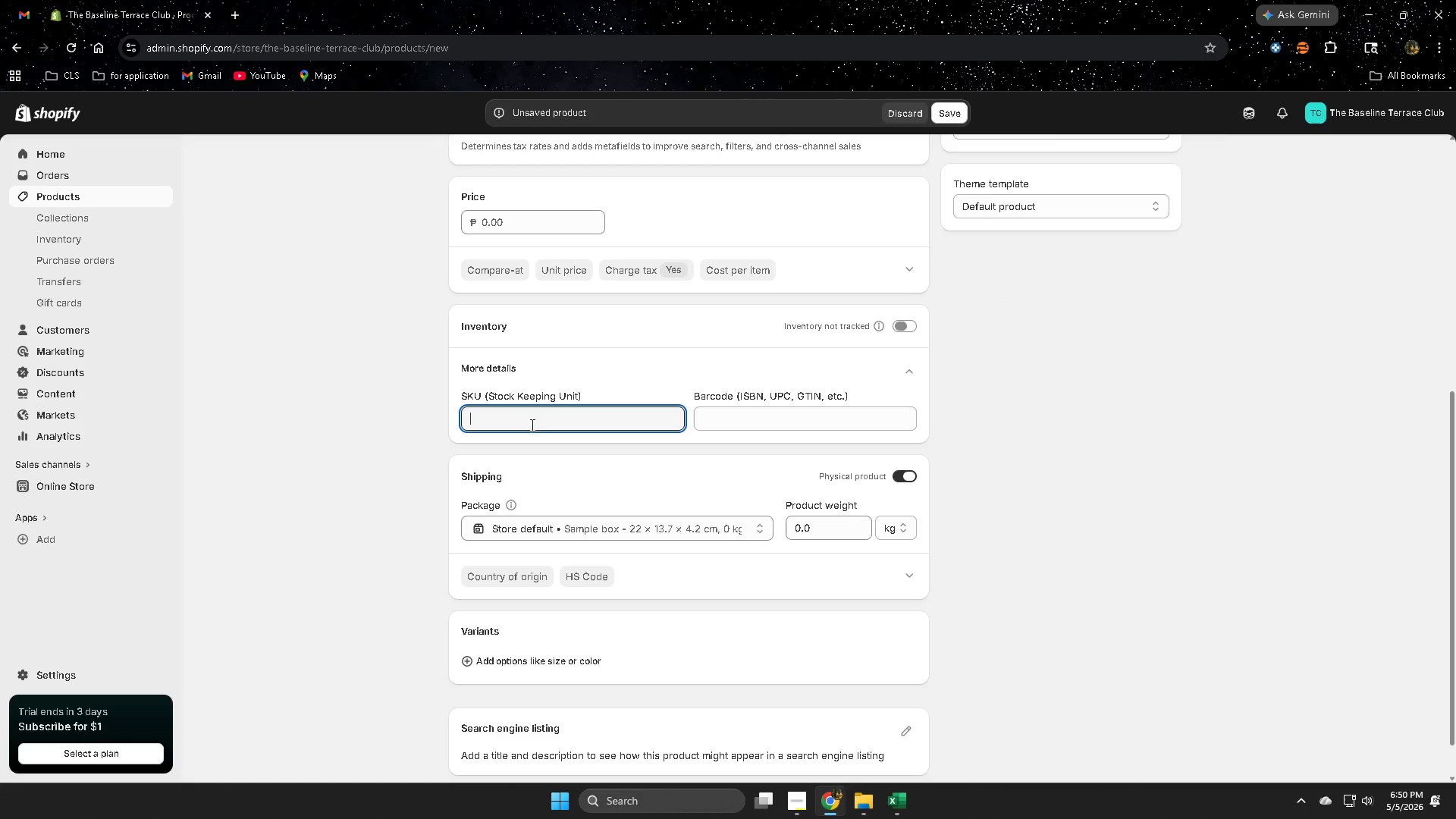 
key(Control+V)
 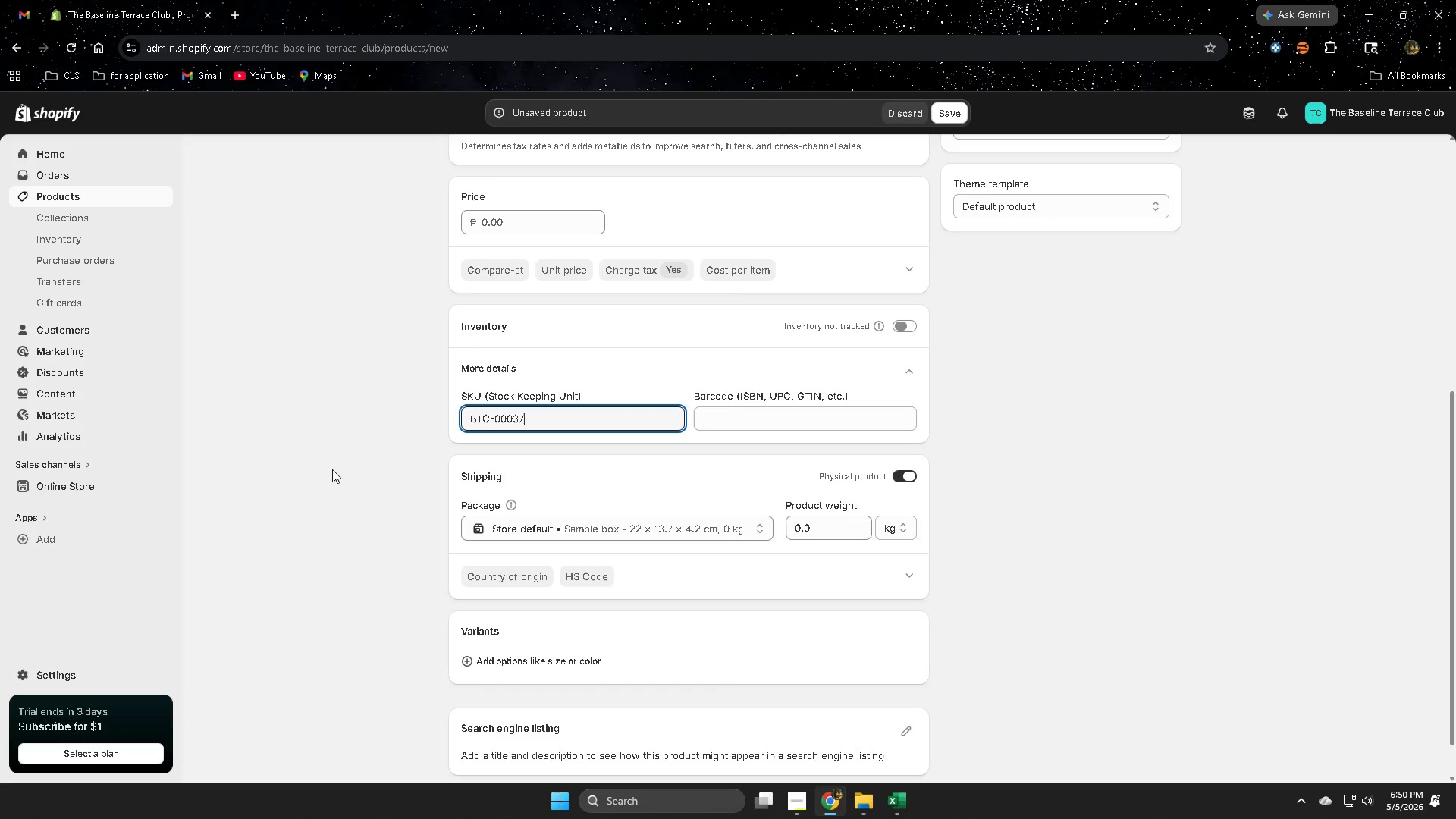 
left_click([332, 469])
 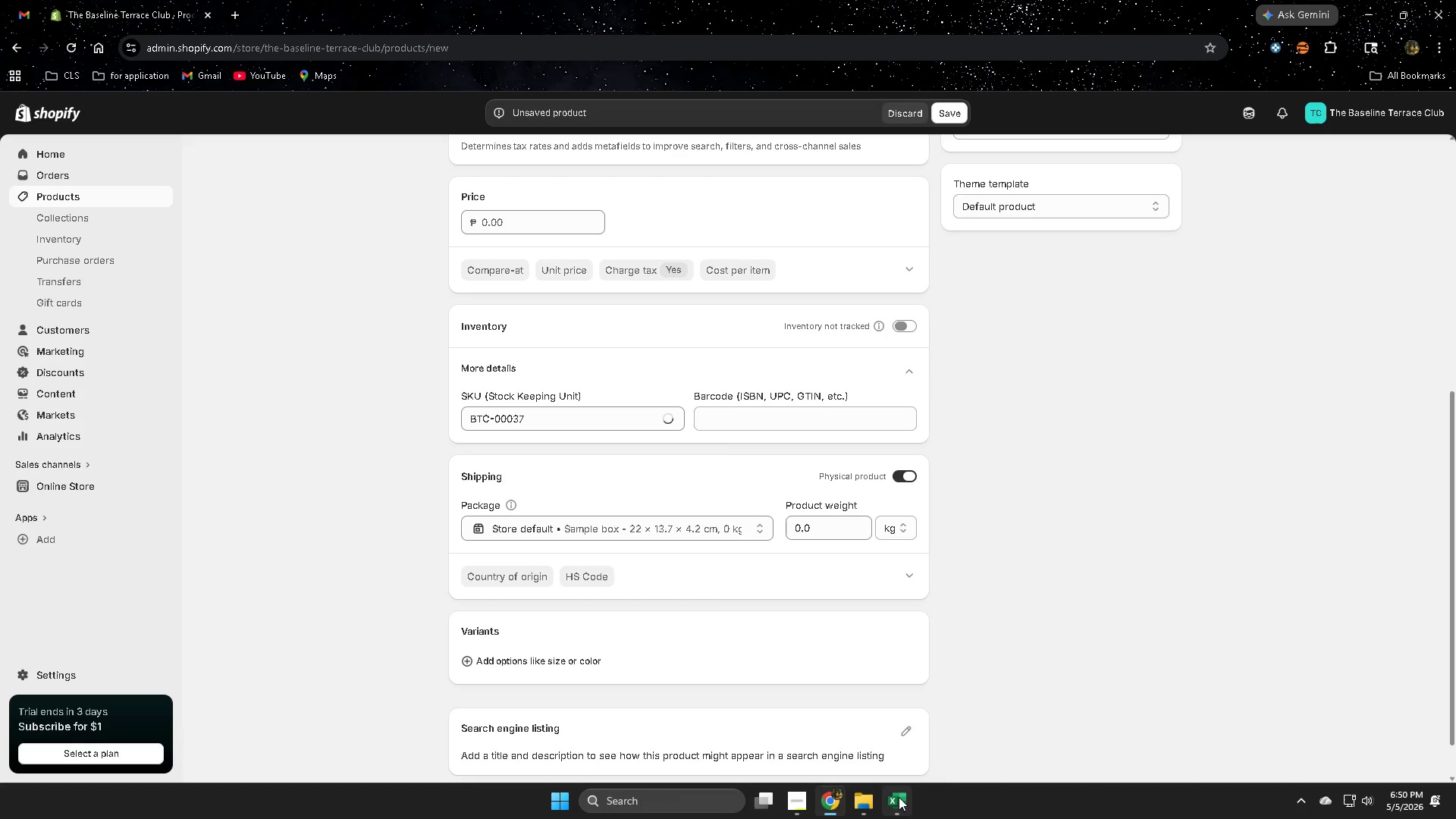 
left_click([898, 798])
 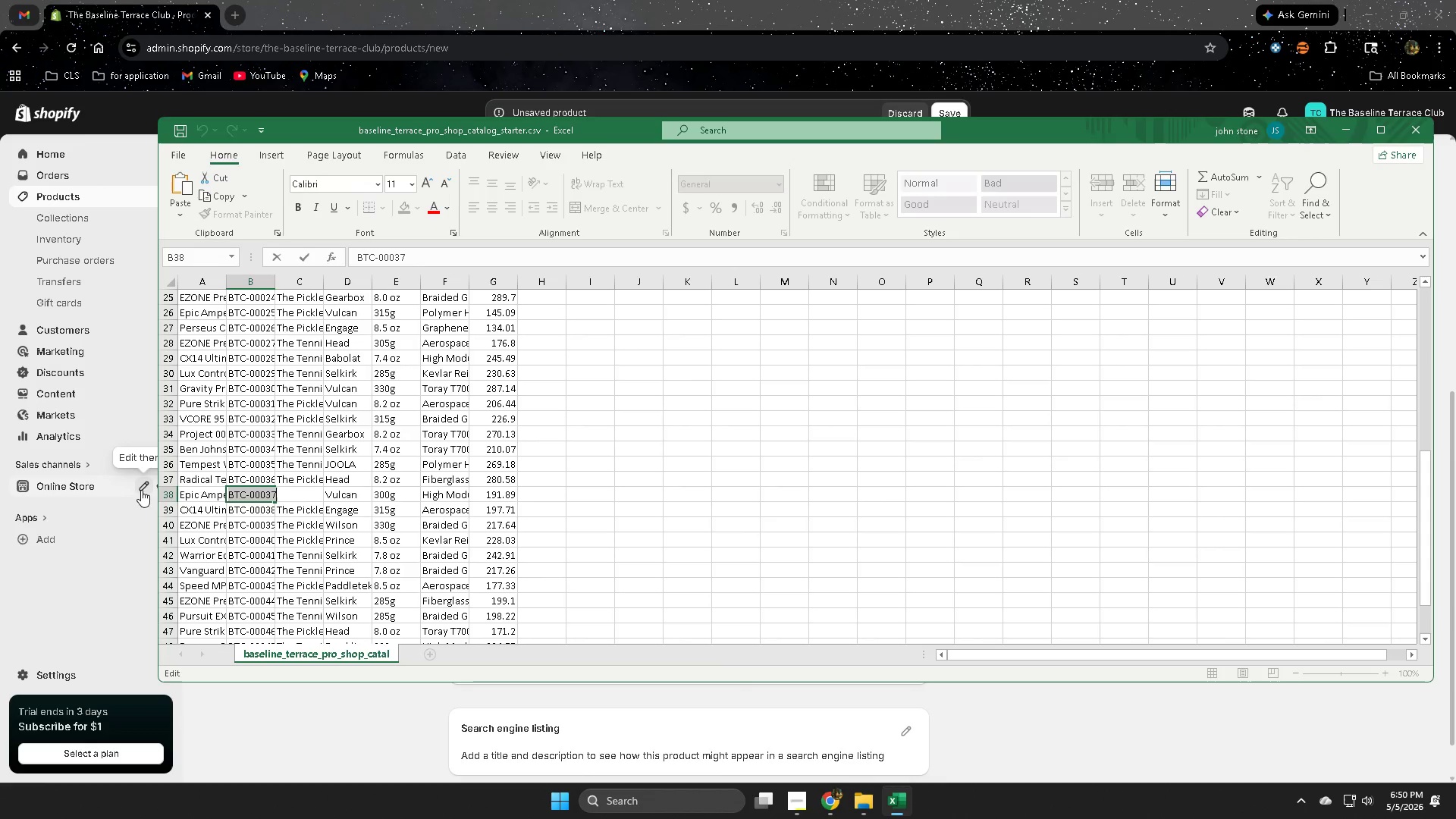 
left_click([165, 494])
 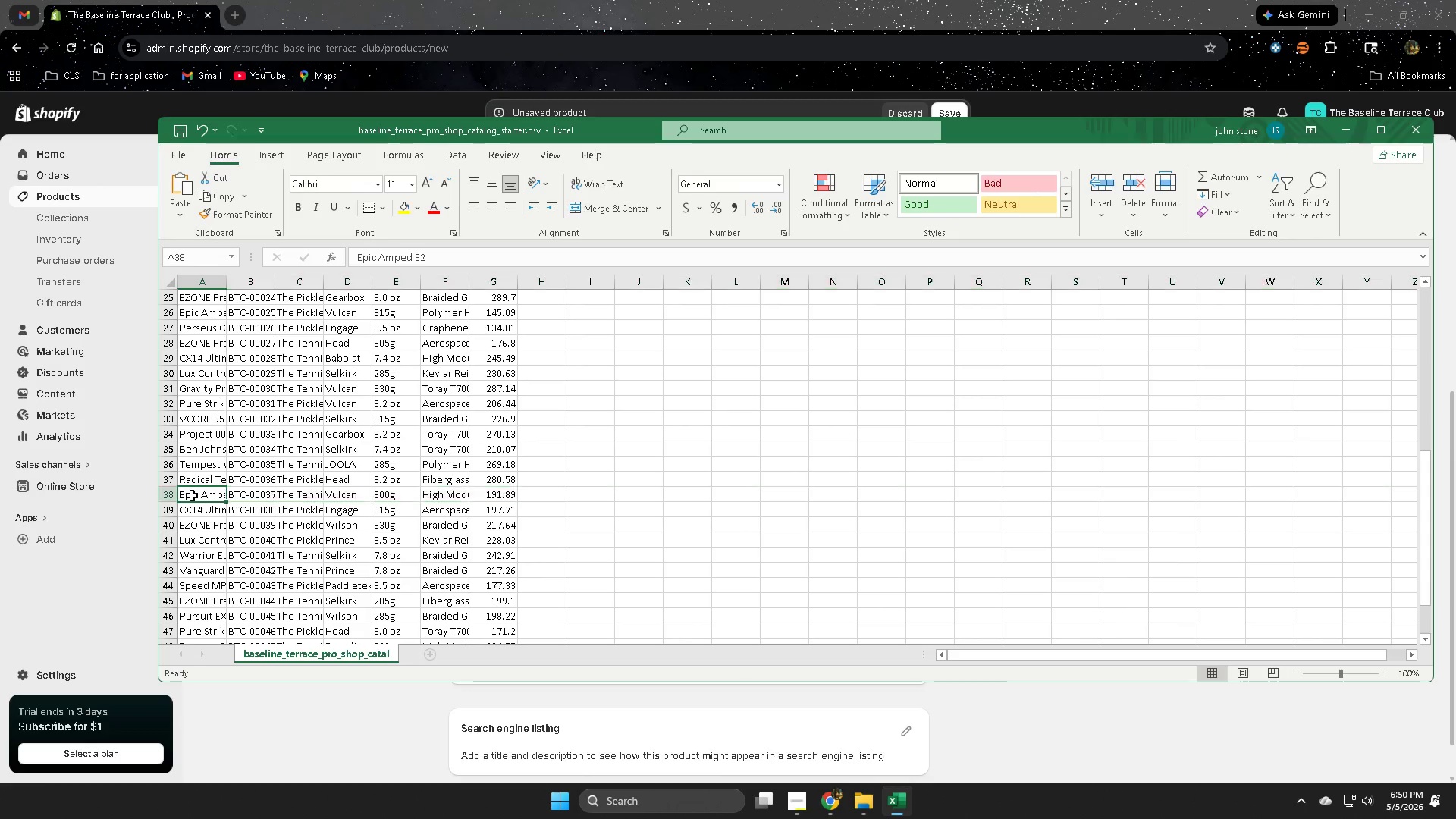 
double_click([192, 495])
 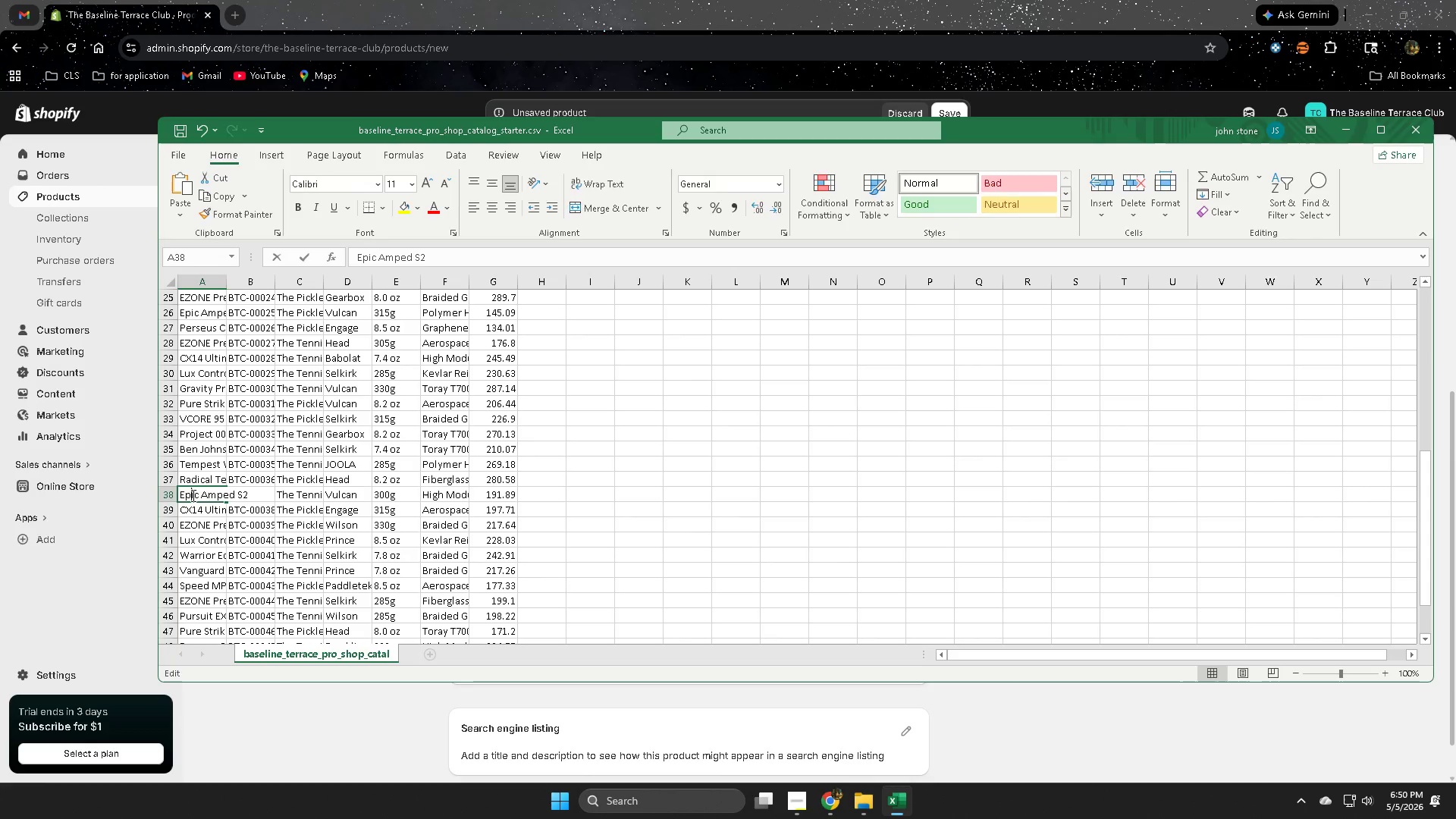 
triple_click([192, 495])
 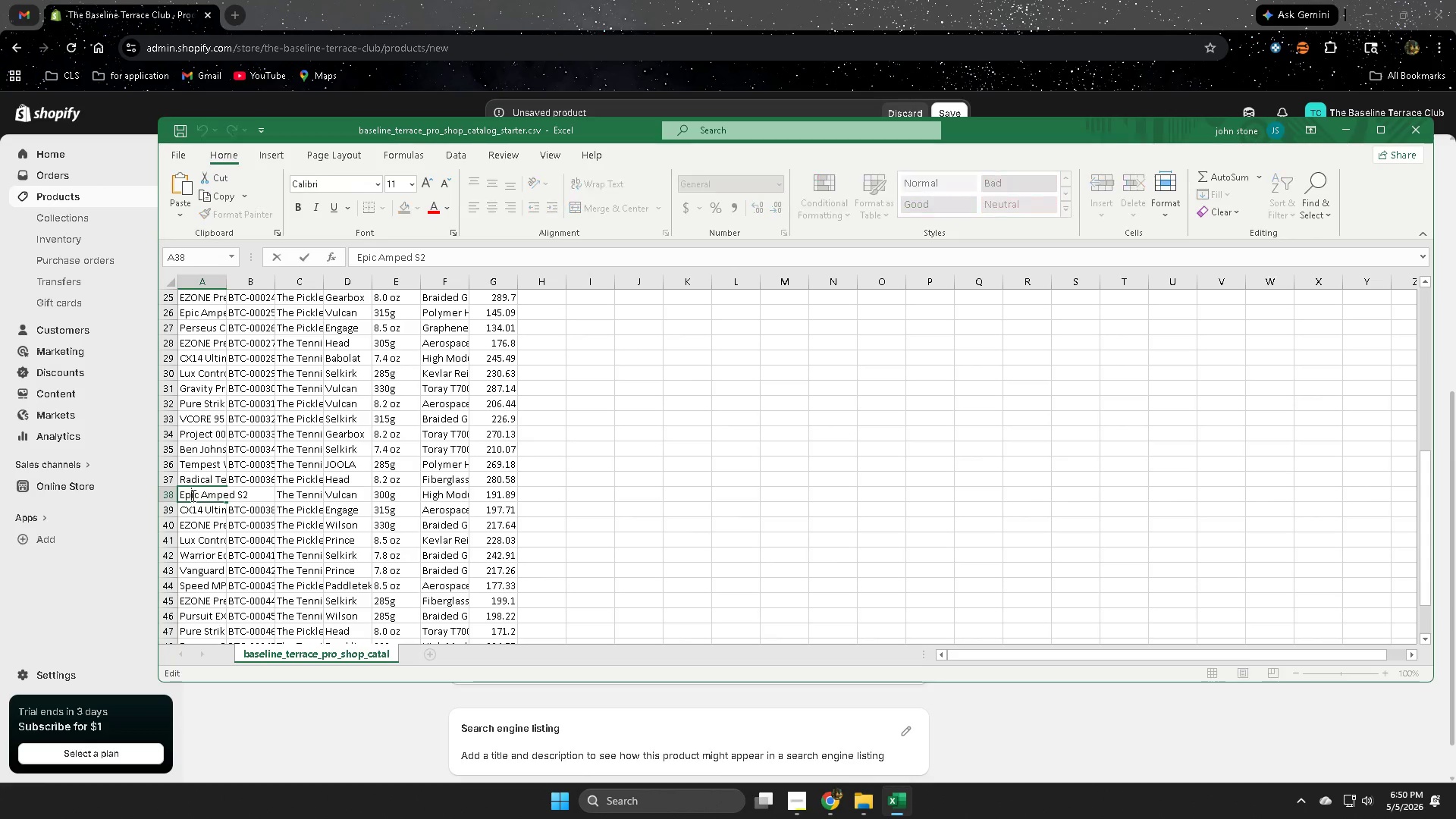 
triple_click([192, 495])
 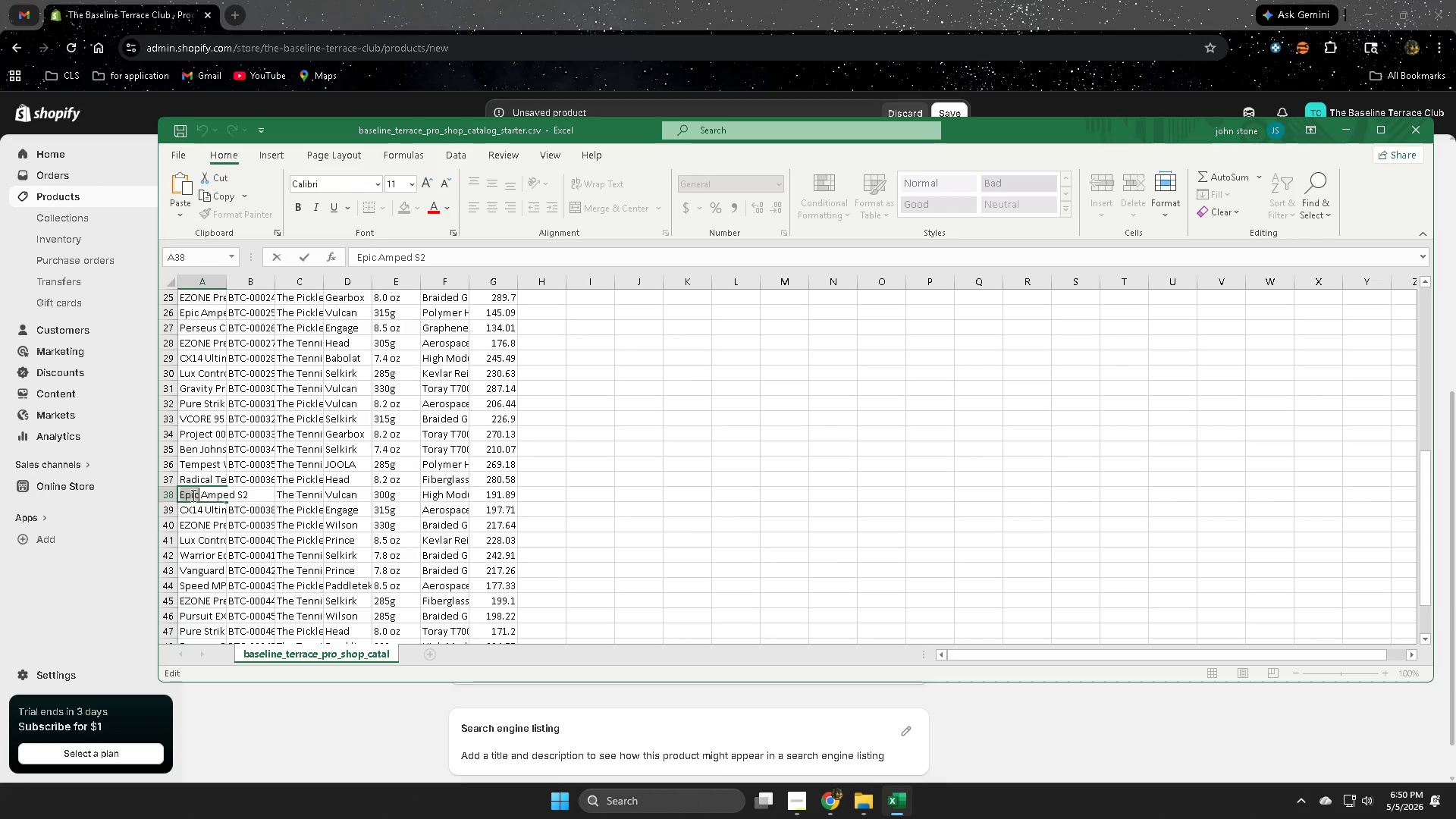 
triple_click([192, 495])
 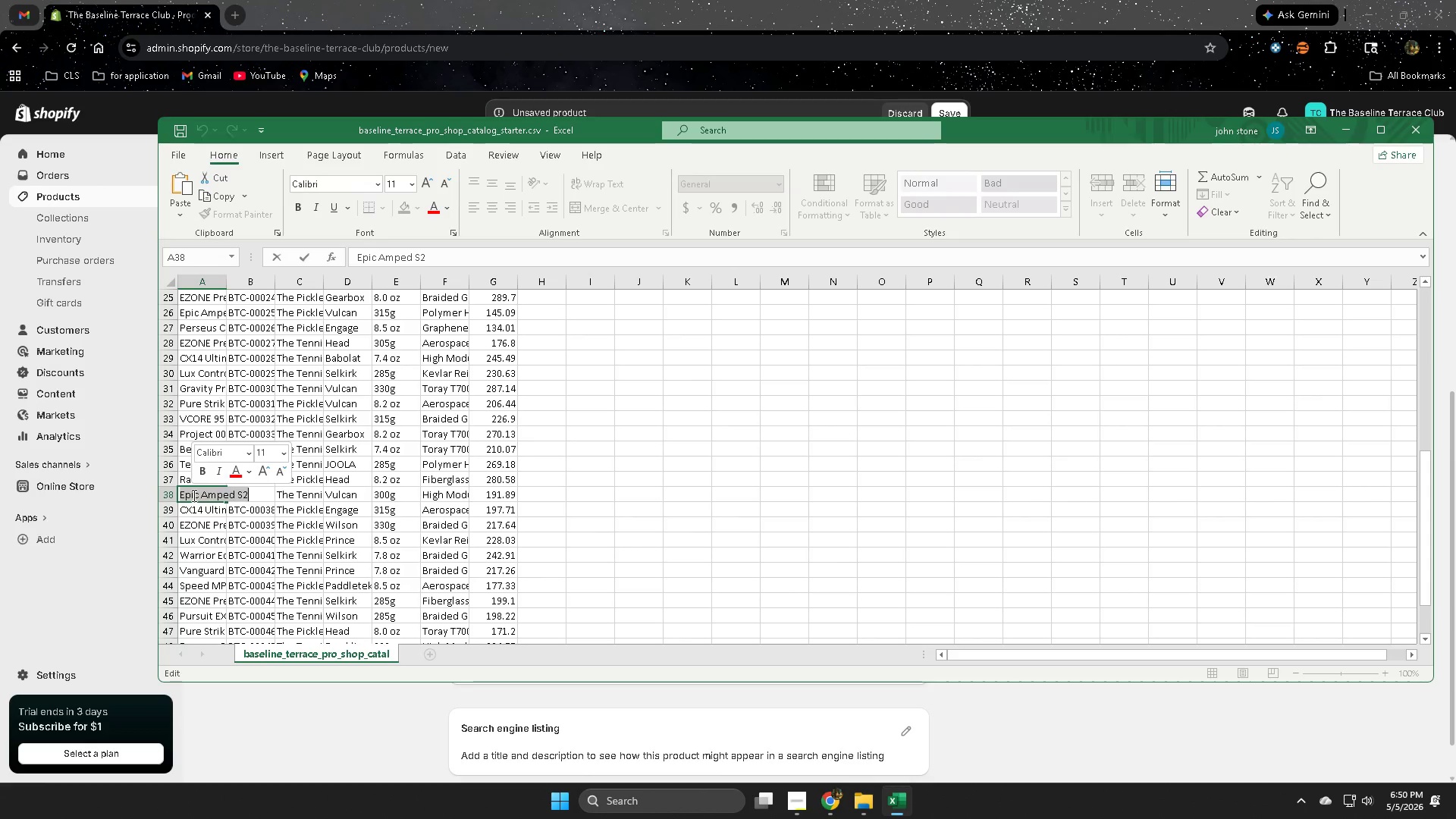 
key(Control+ControlLeft)
 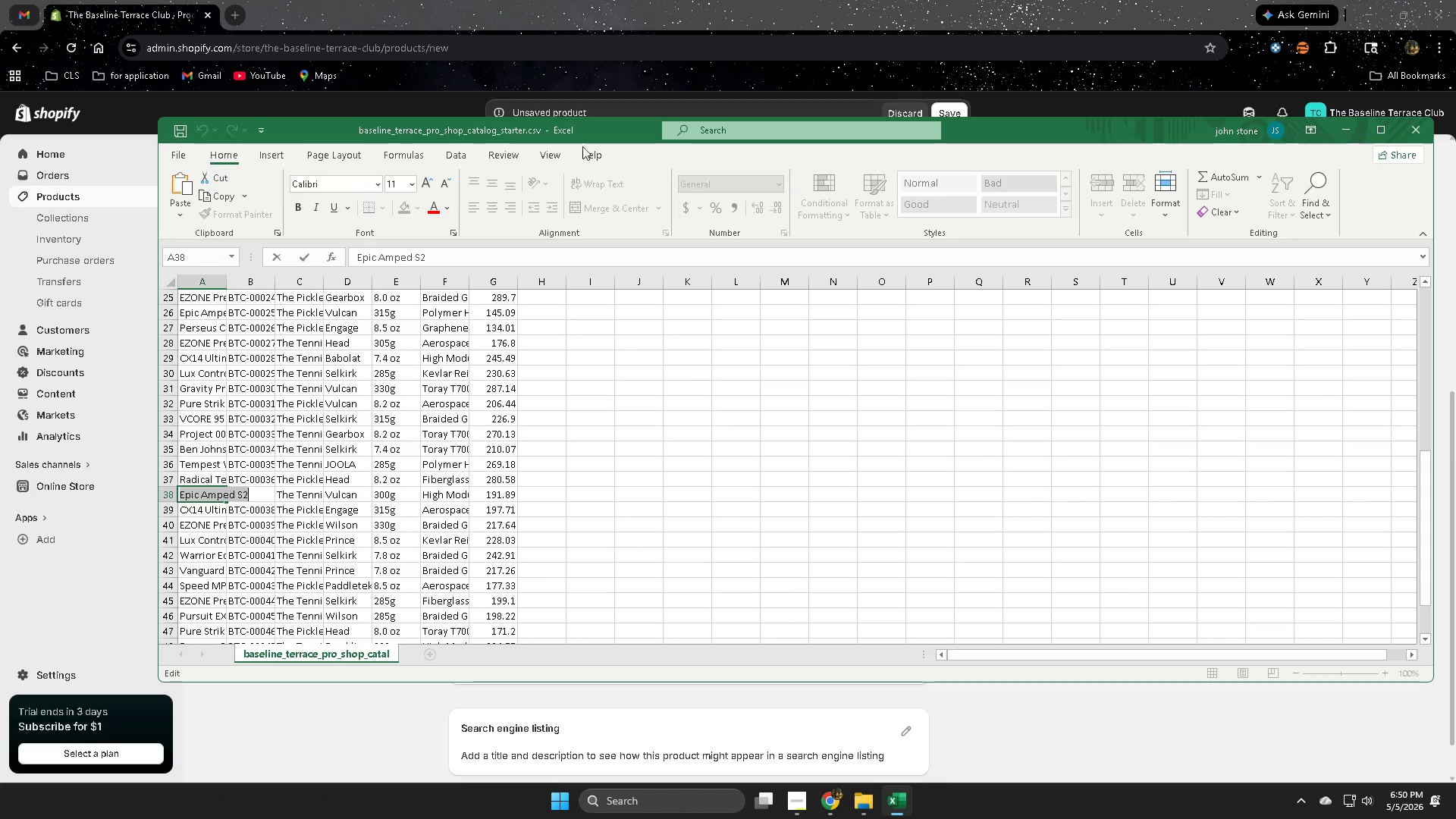 
key(Control+C)
 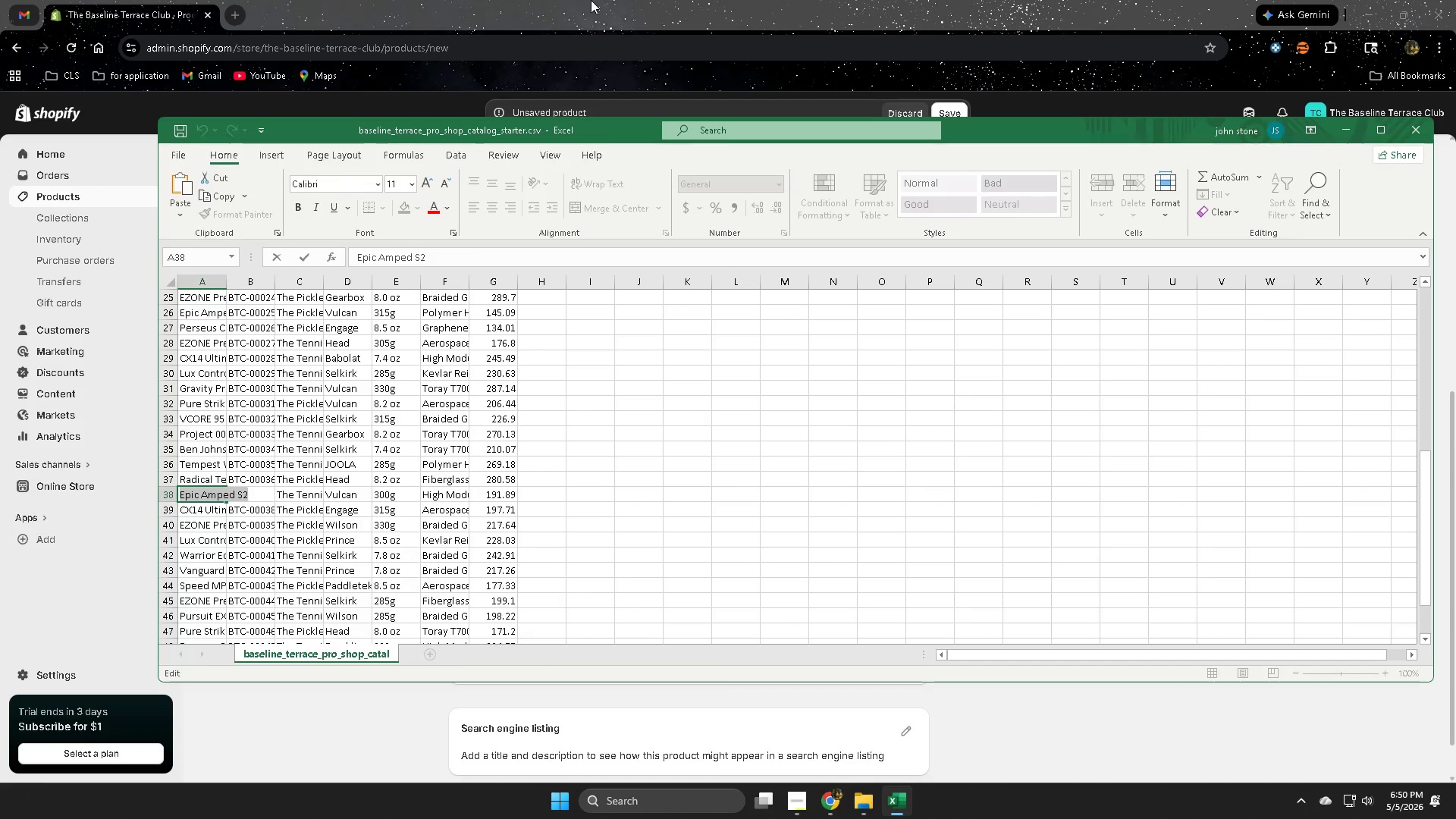 
left_click([595, 0])
 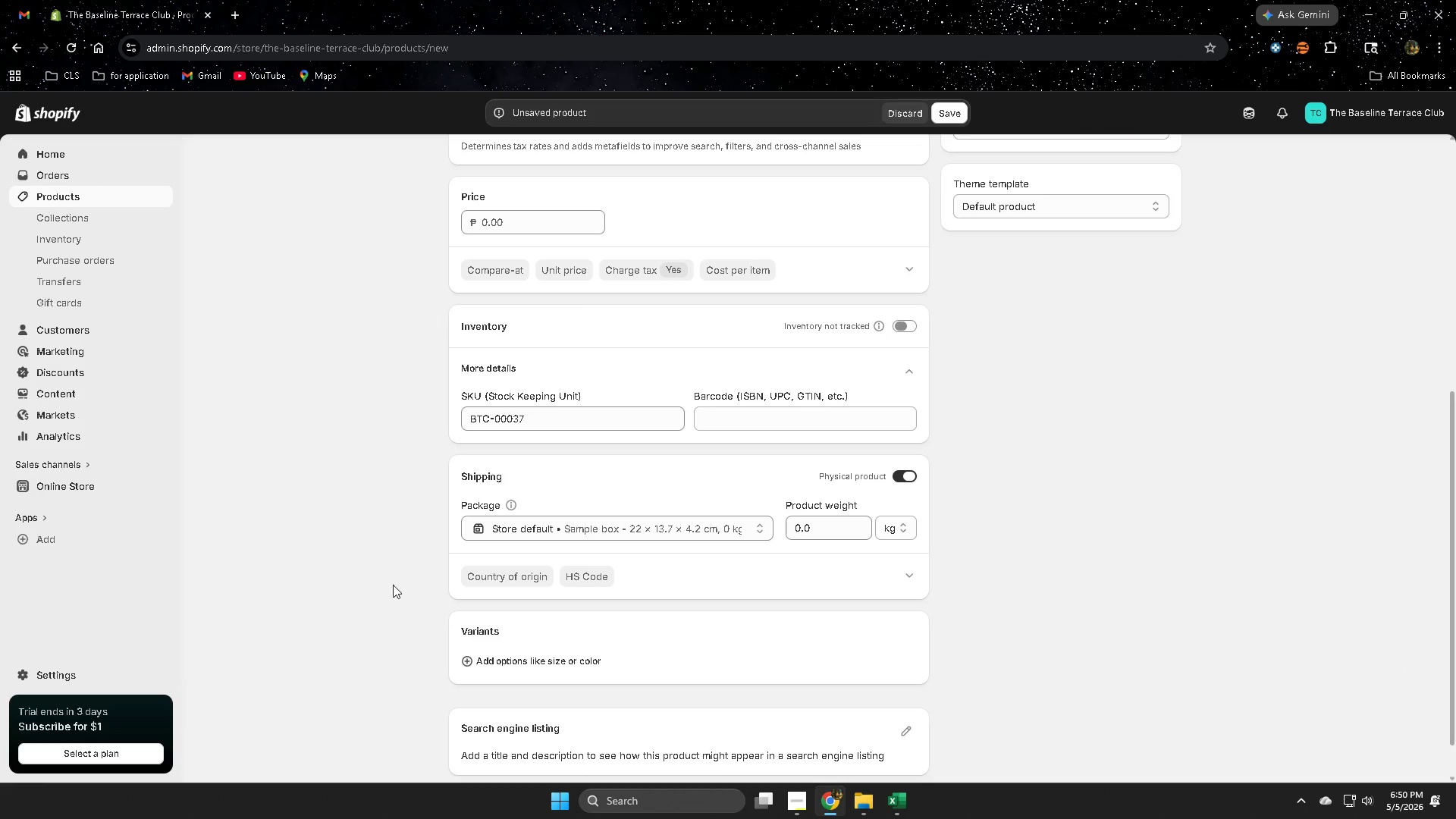 
scroll: coordinate [374, 723], scroll_direction: up, amount: 11.0
 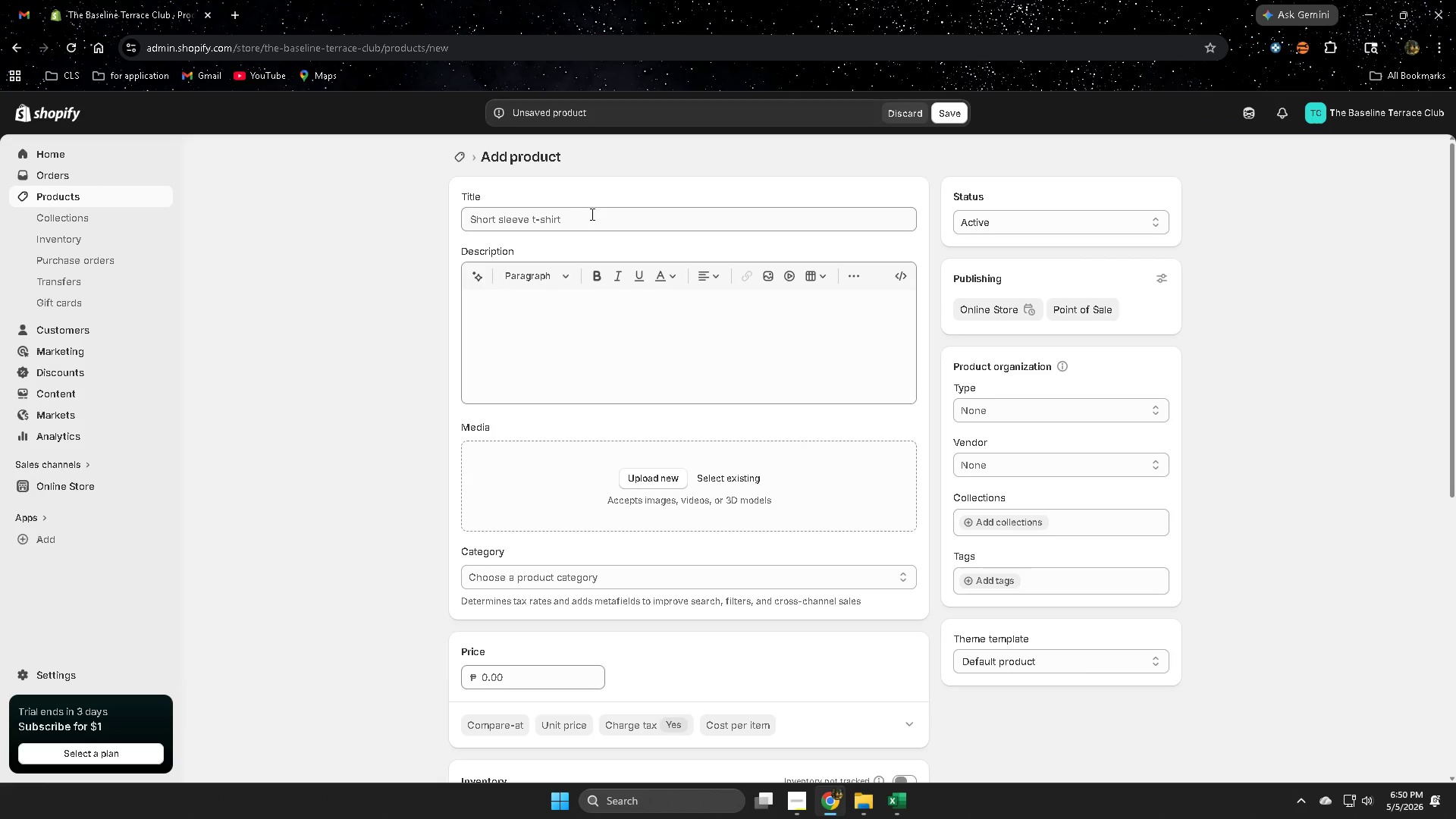 
double_click([591, 214])
 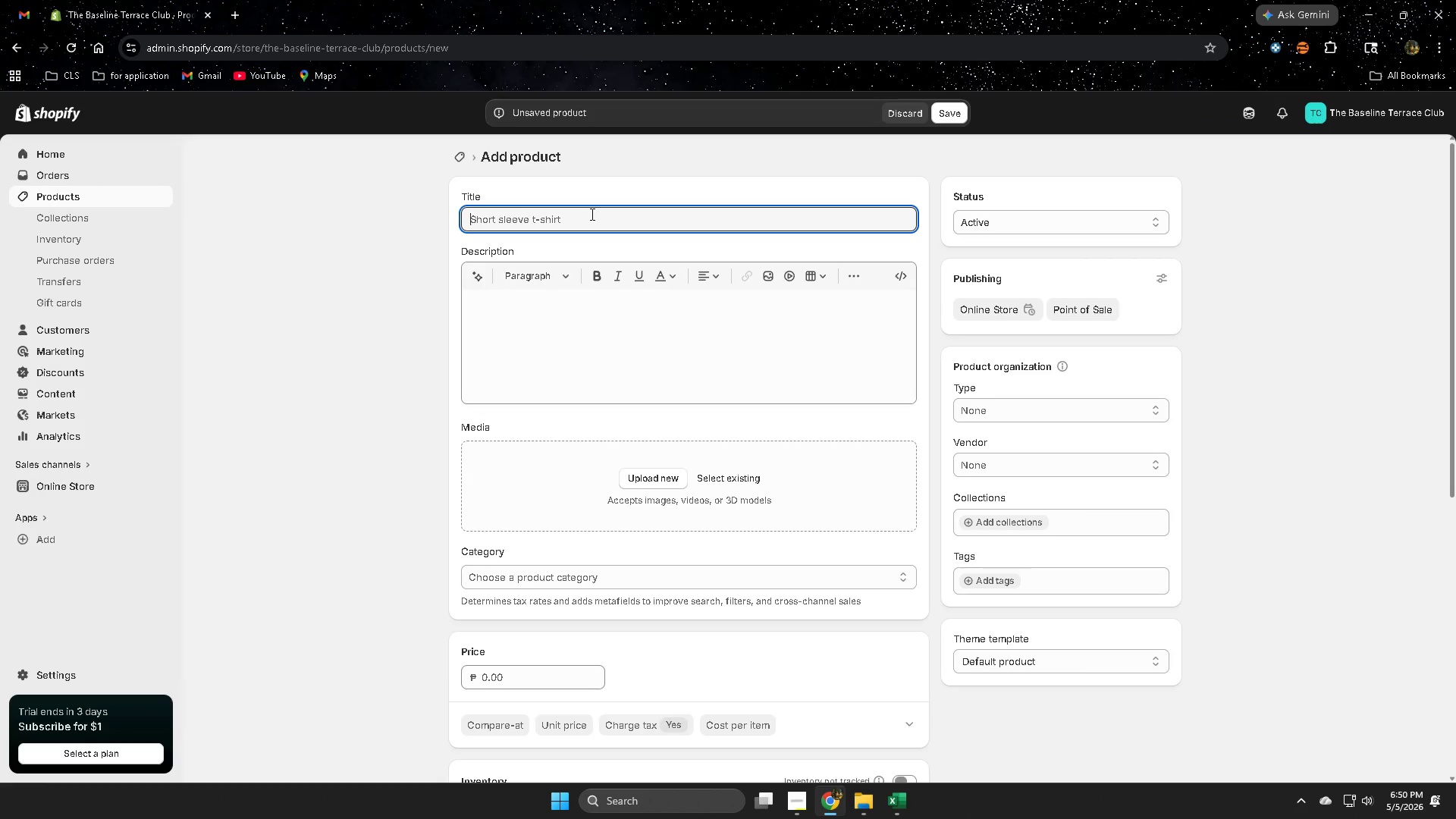 
triple_click([591, 214])
 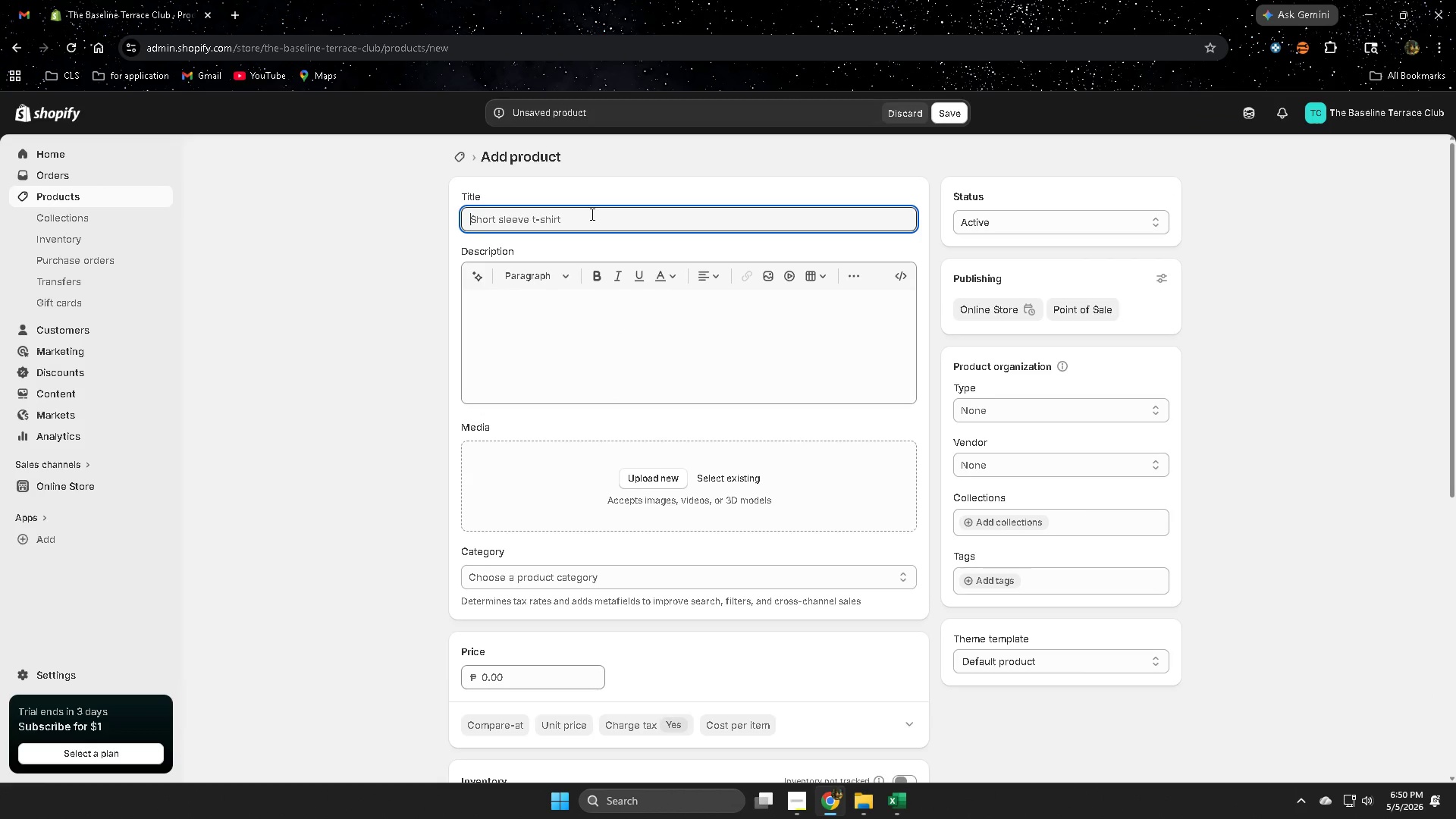 
key(Control+ControlLeft)
 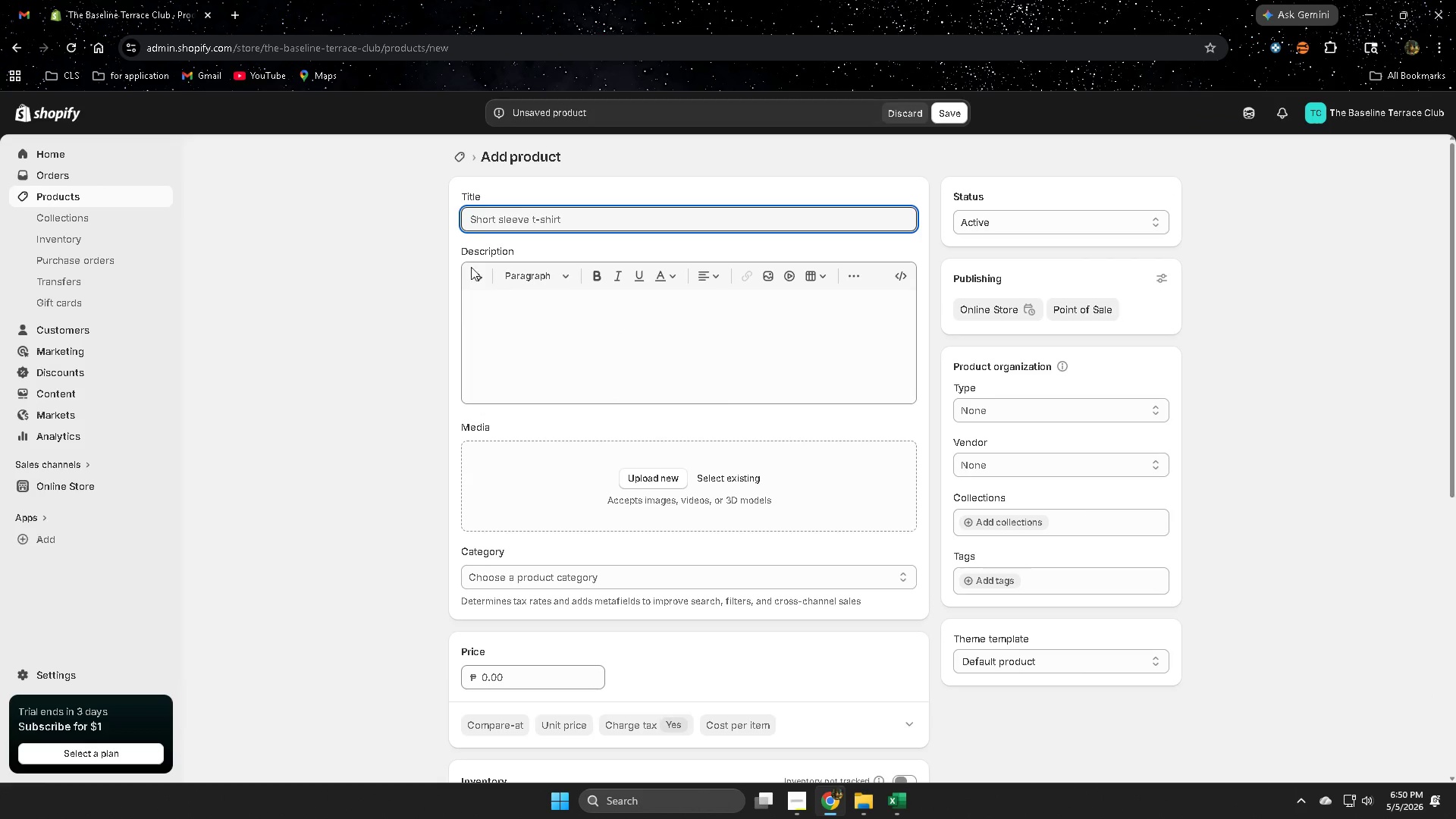 
key(Control+V)
 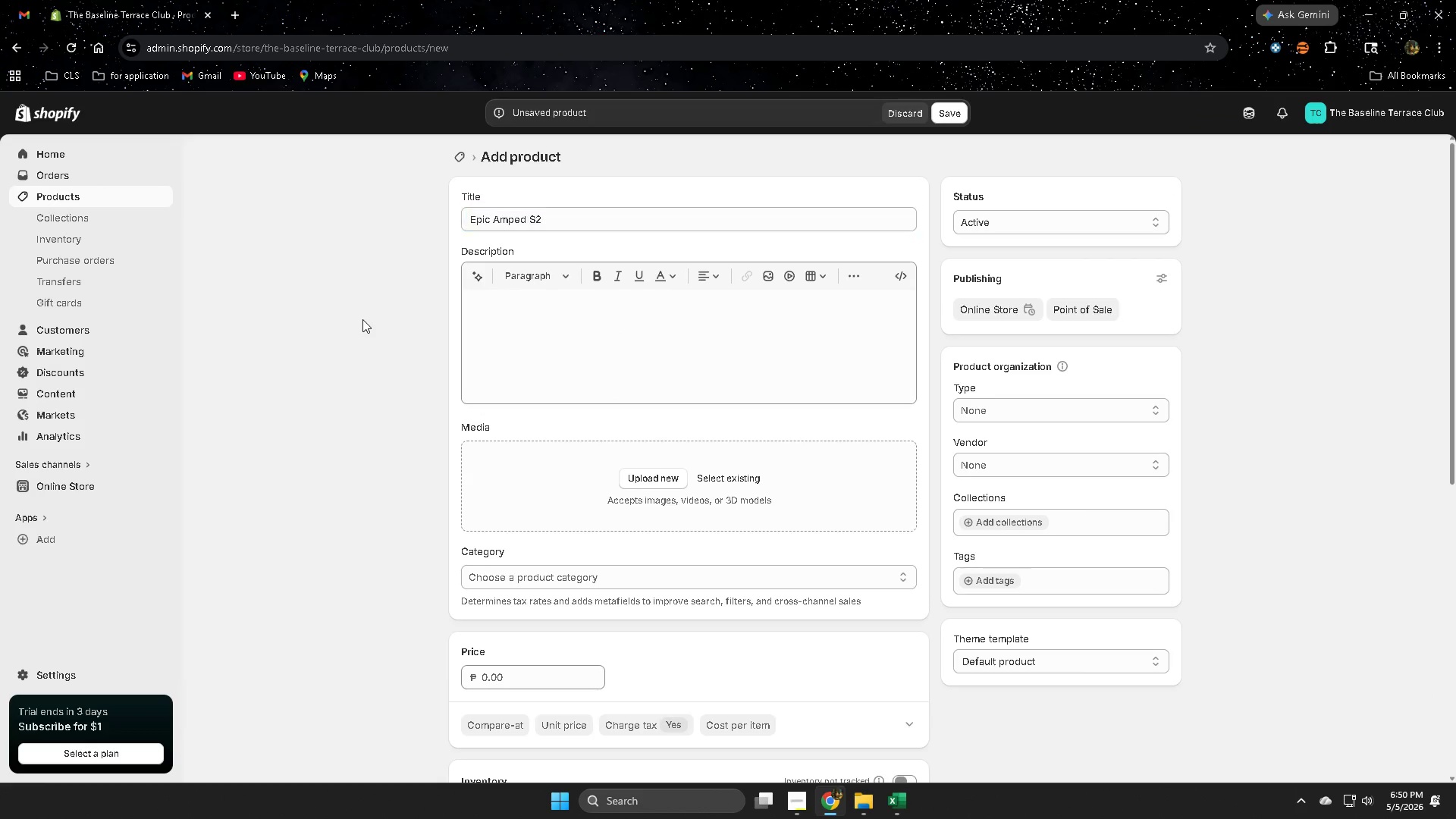 
left_click([362, 319])
 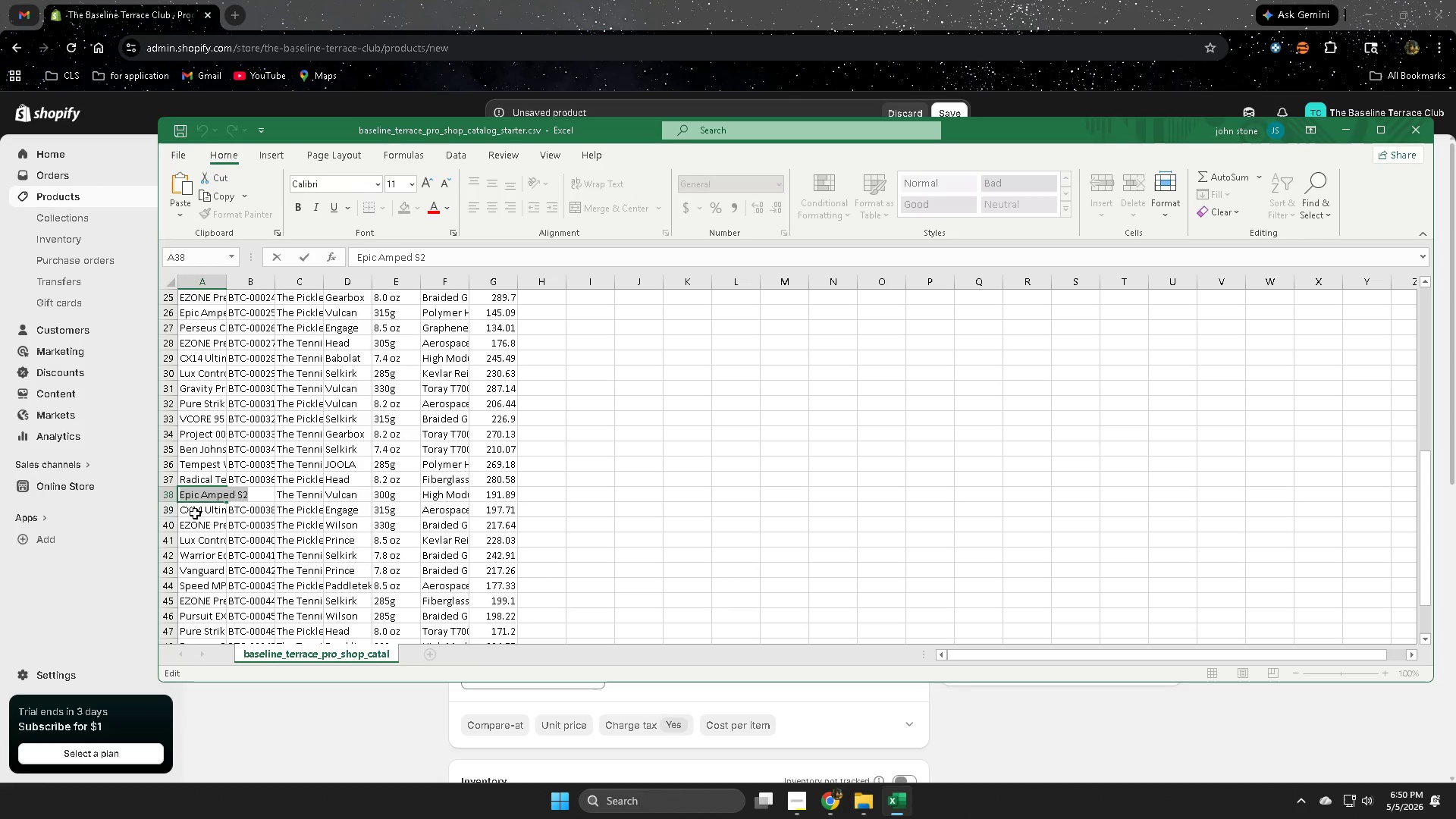 
left_click([168, 495])
 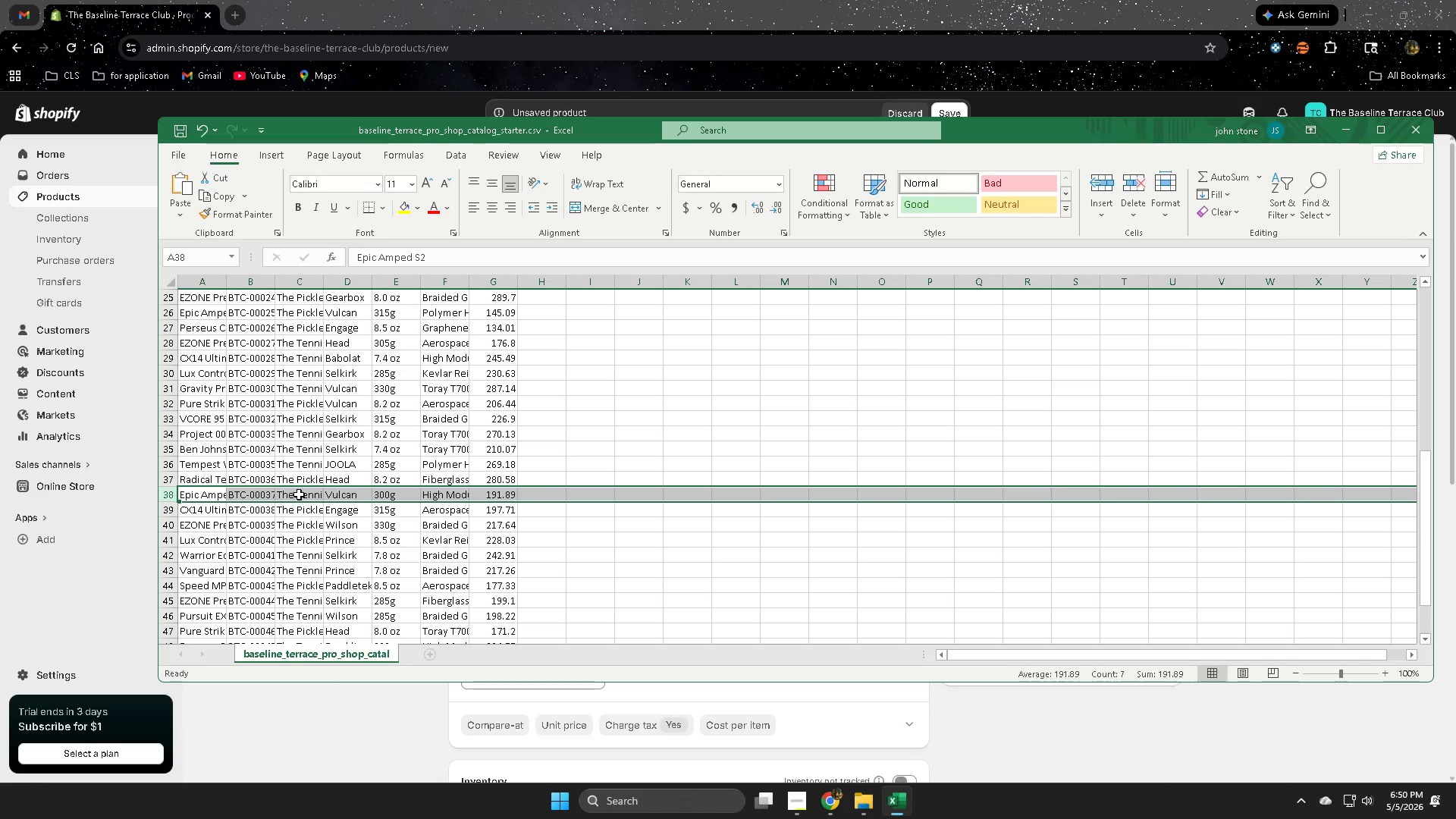 
double_click([310, 495])
 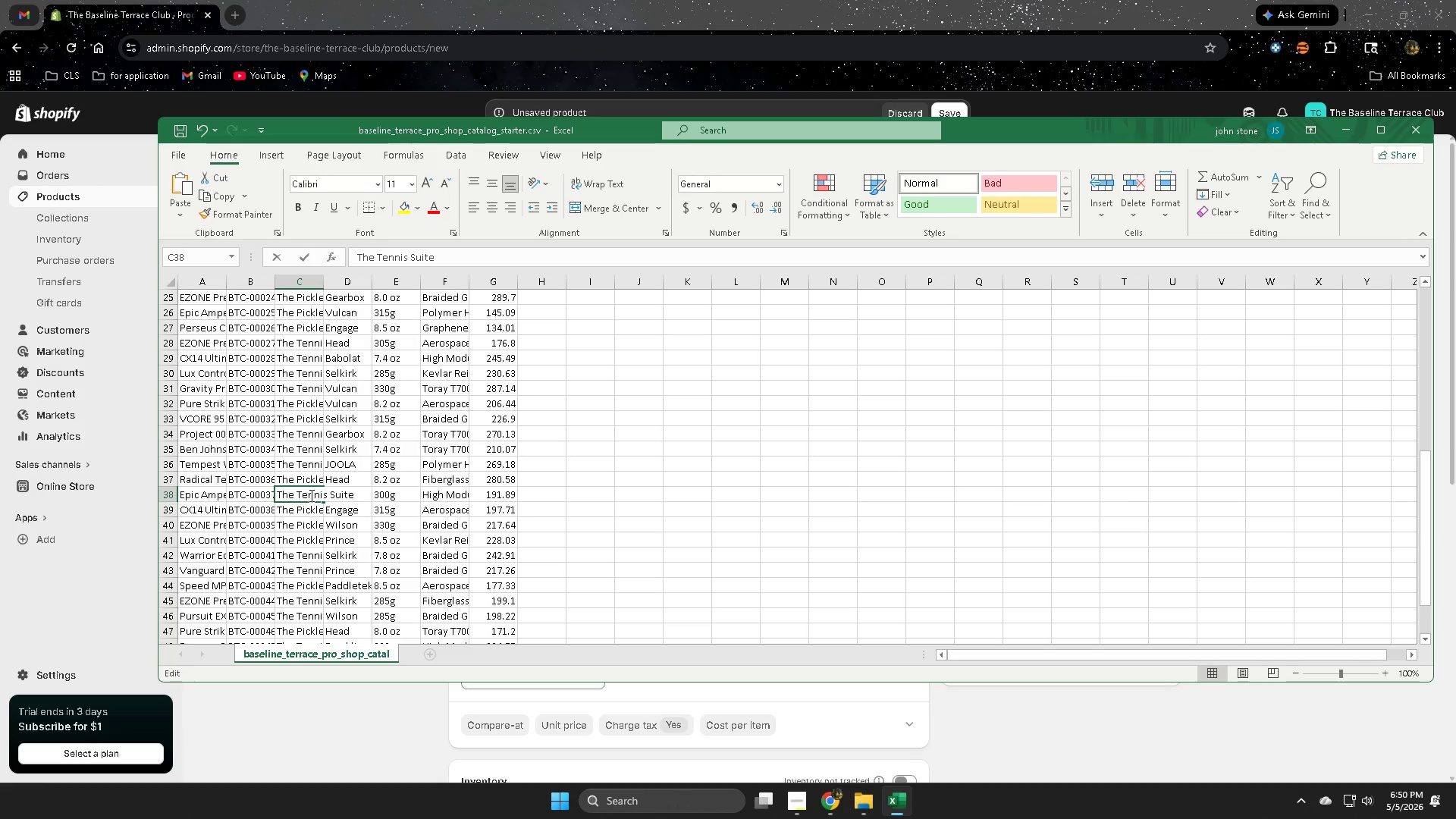 
triple_click([310, 495])
 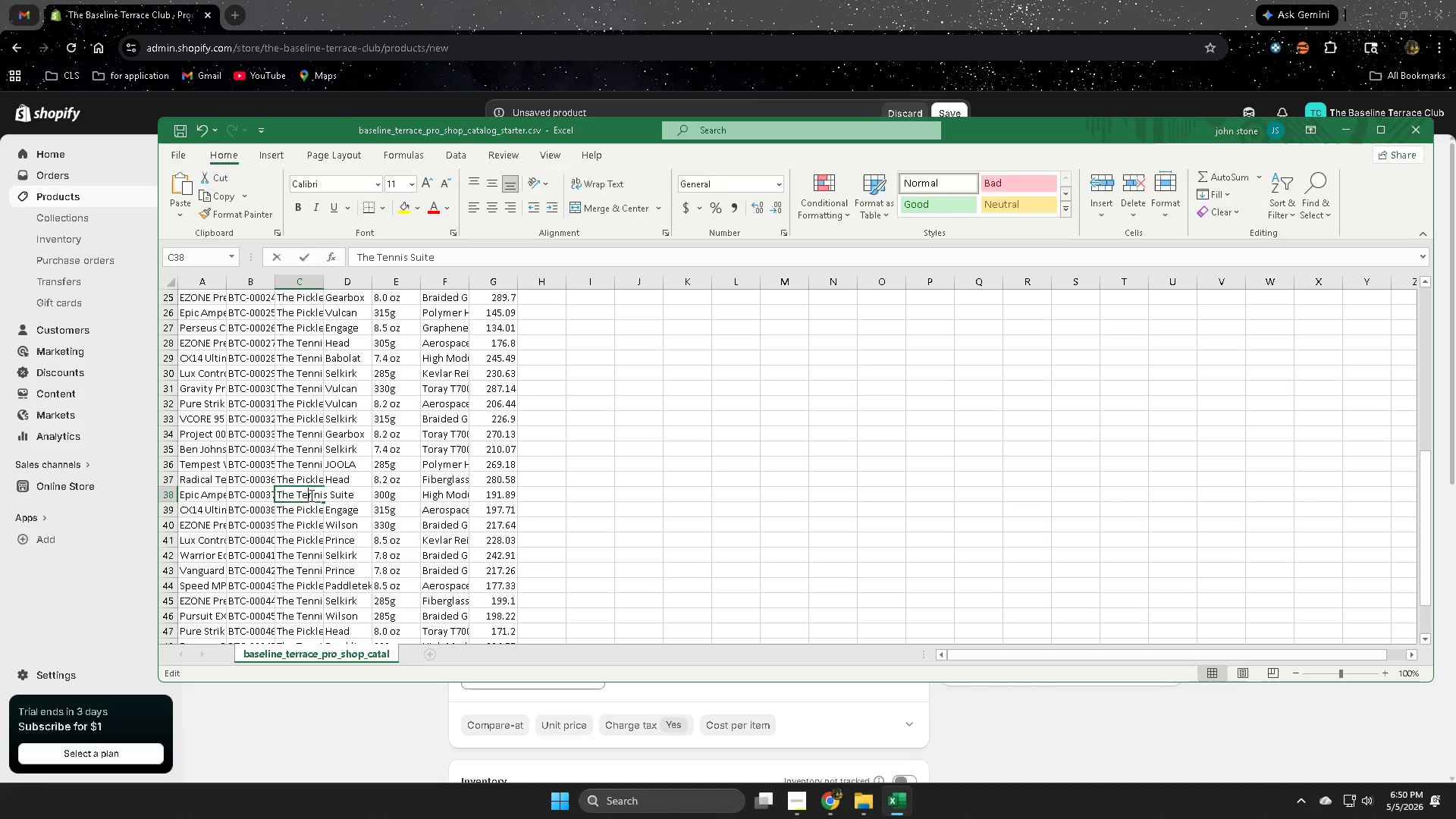 
triple_click([310, 495])
 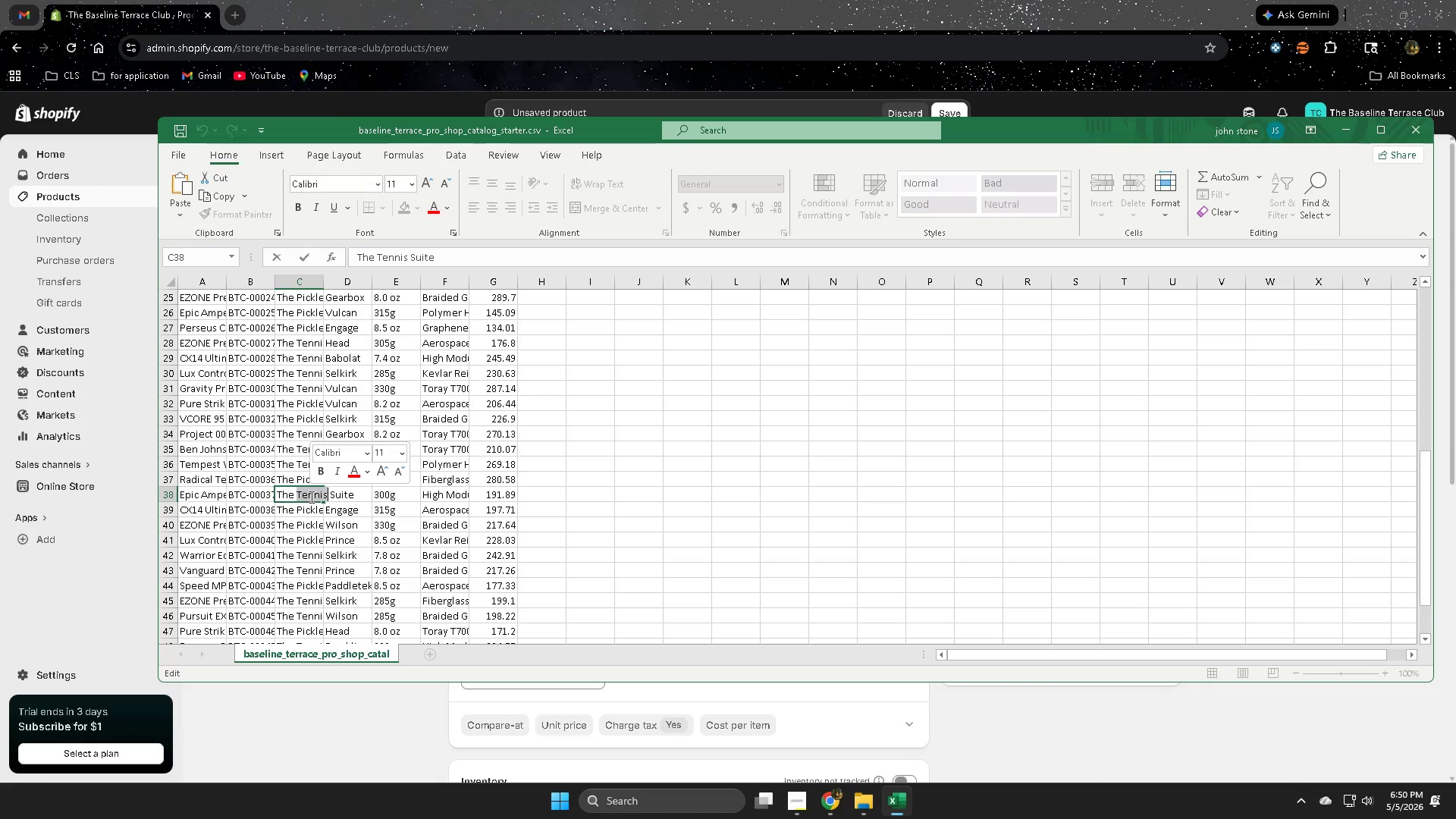 
key(Control+ControlLeft)
 